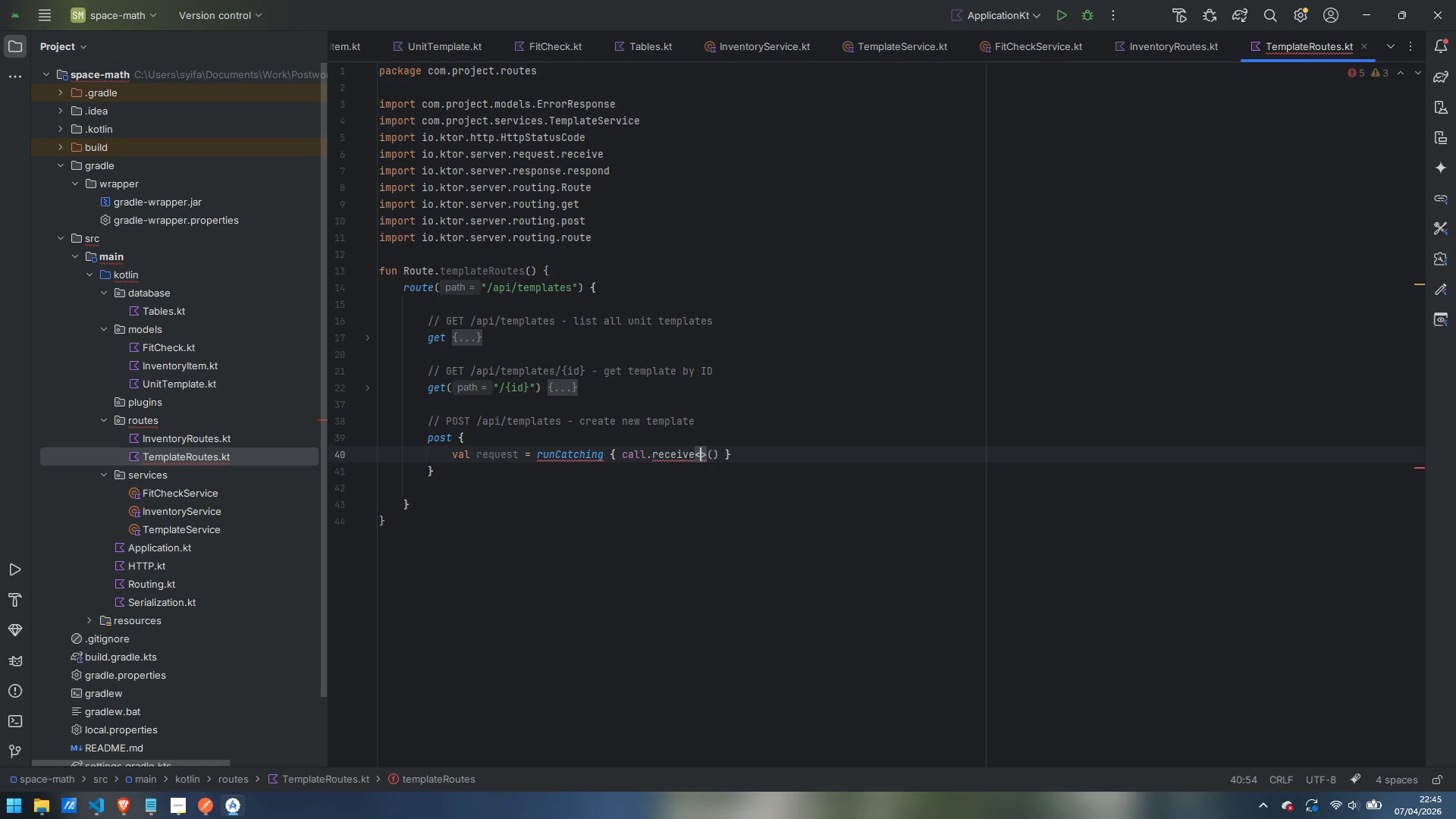 
type(CreateUnitTeim)
key(Backspace)
key(Backspace)
type(mplateRequest)
 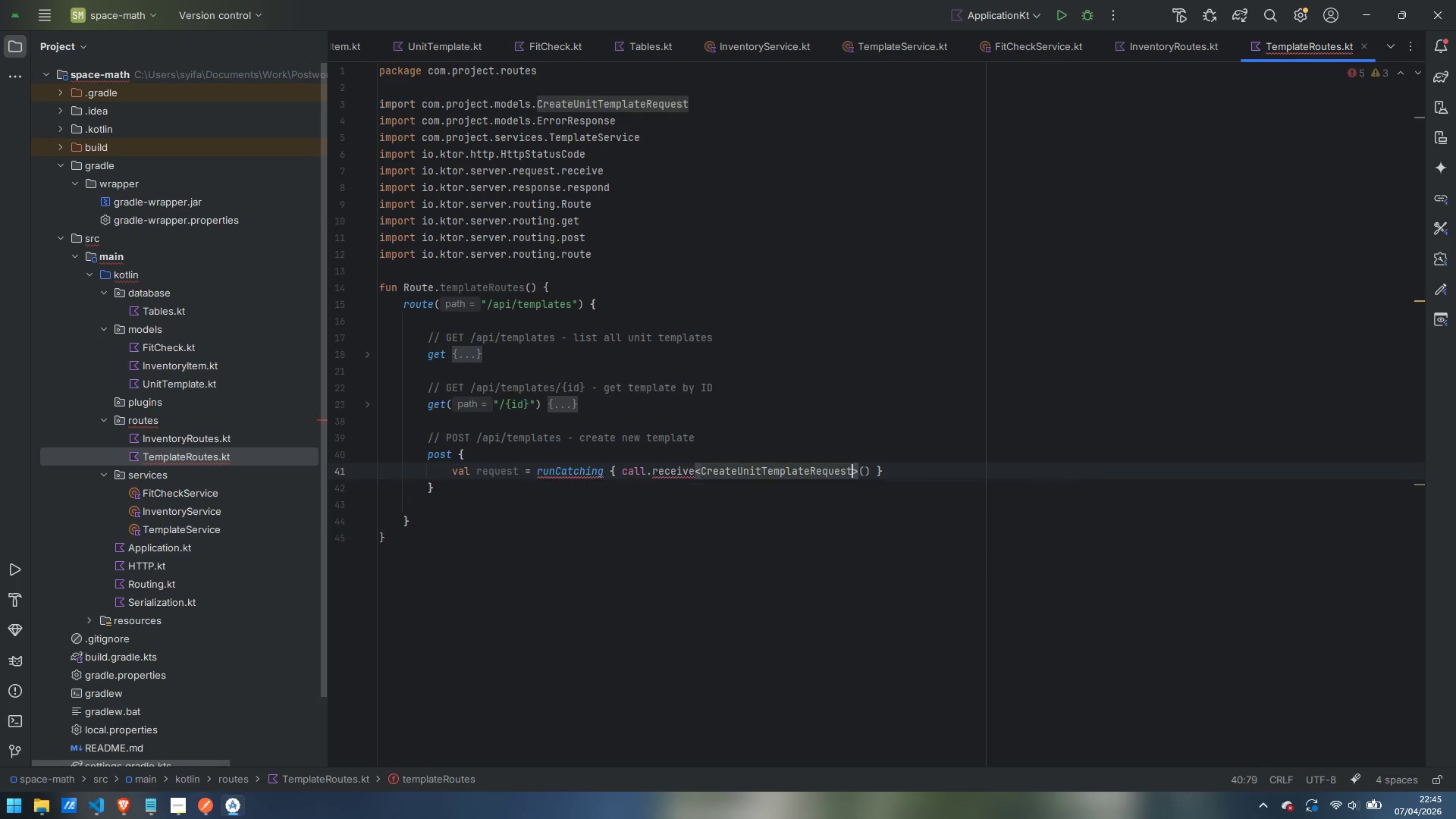 
key(Enter)
 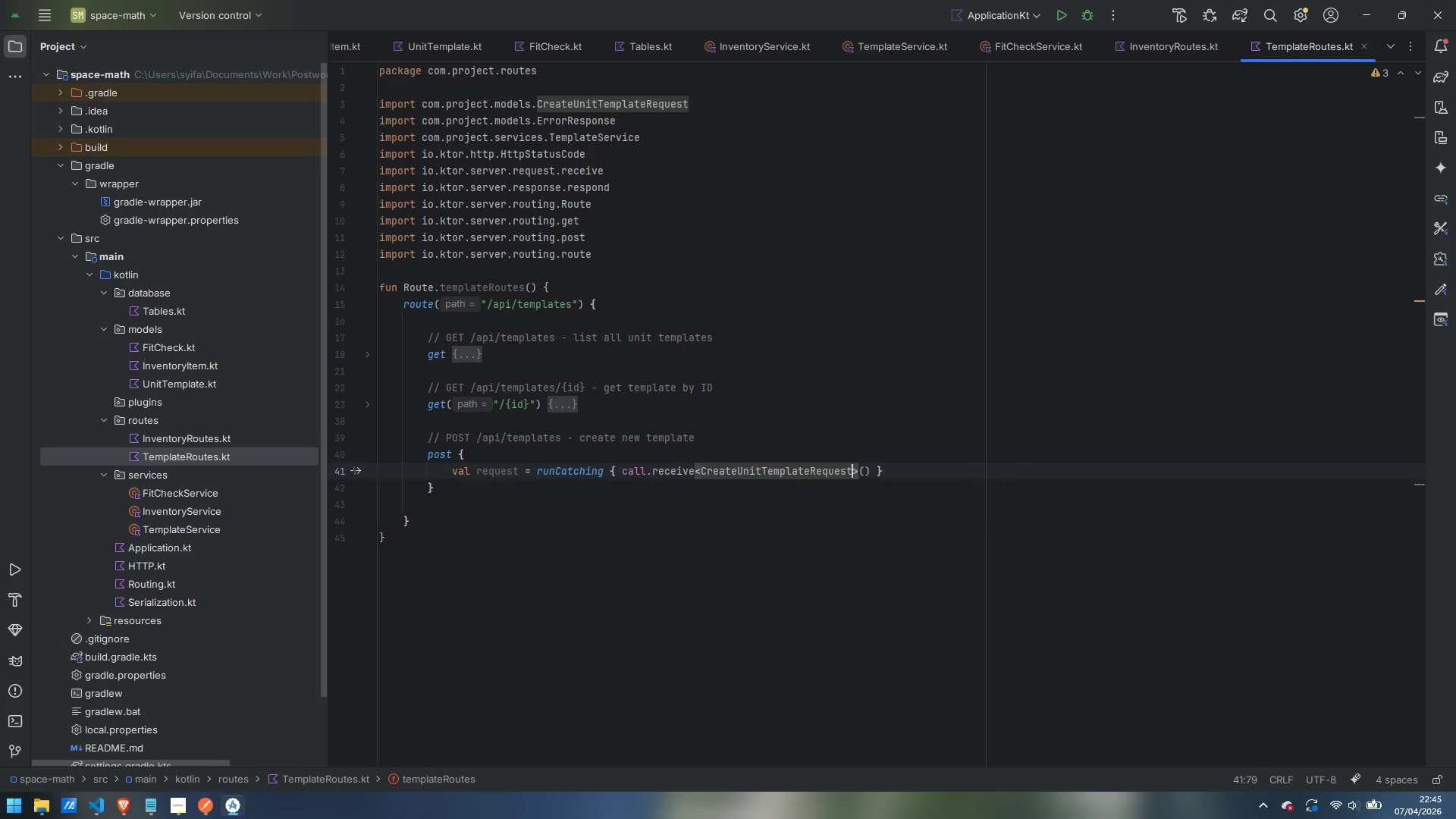 
key(ArrowRight)
 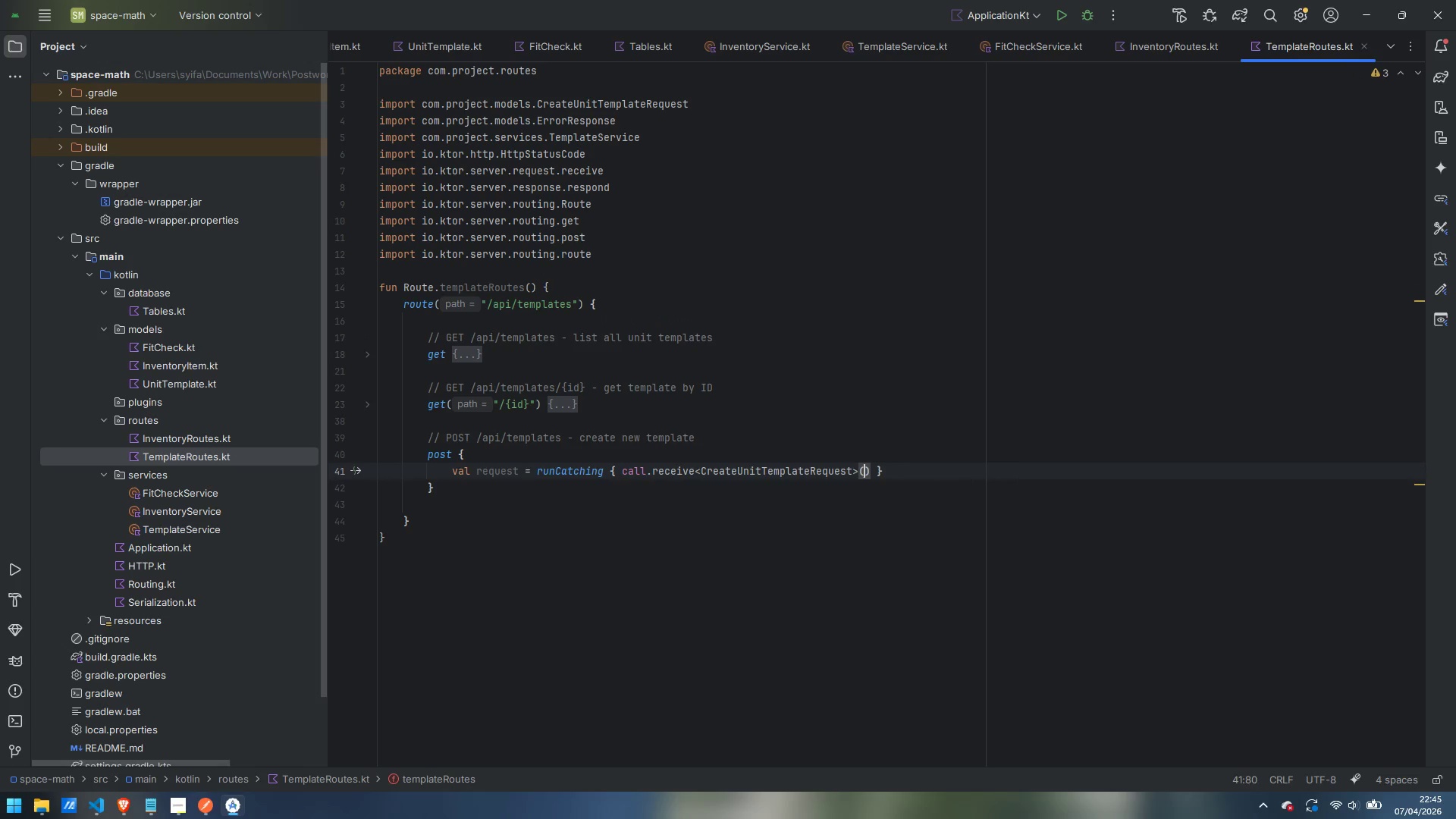 
key(ArrowRight)
 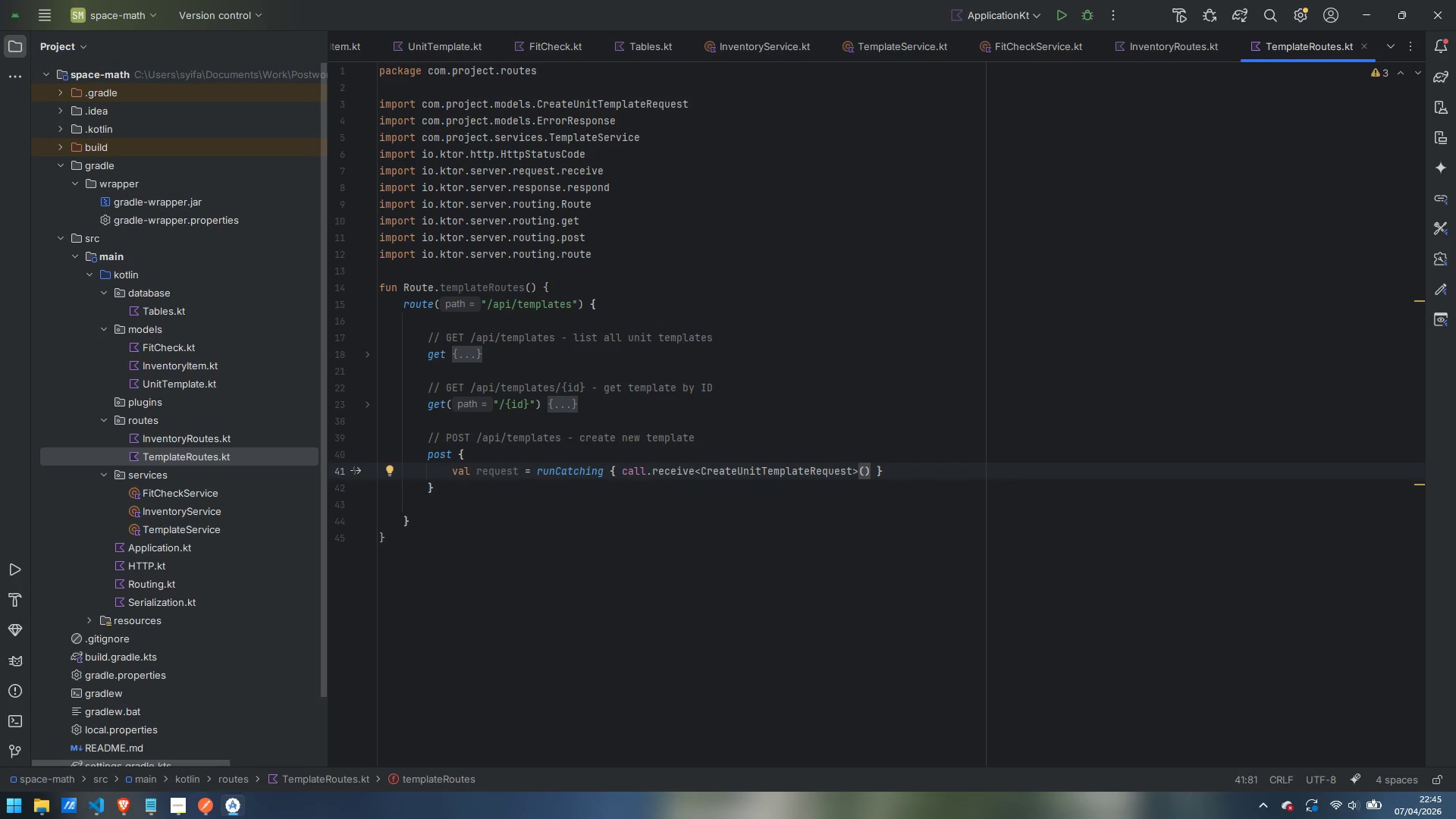 
key(ArrowRight)
 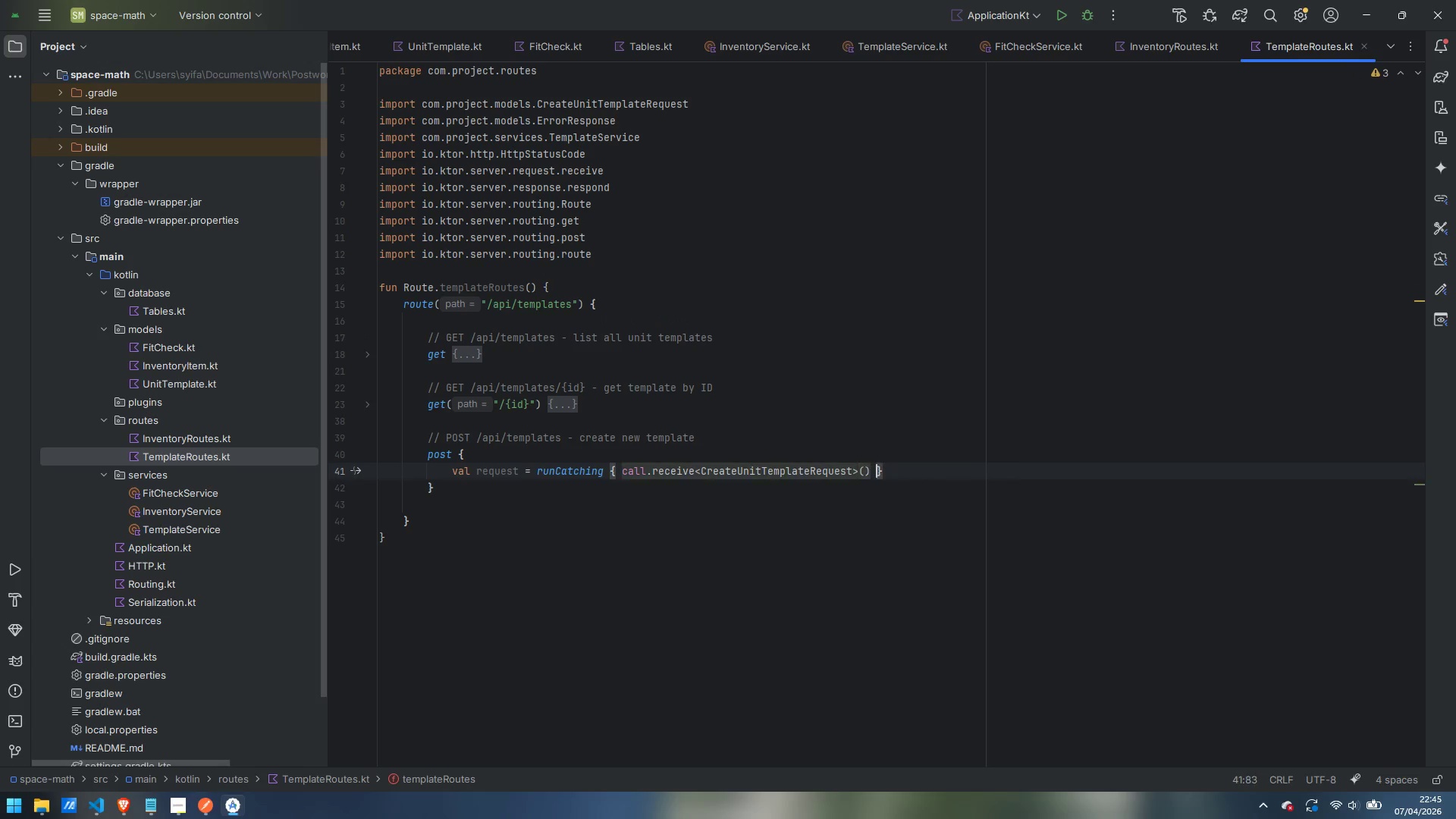 
key(ArrowRight)
 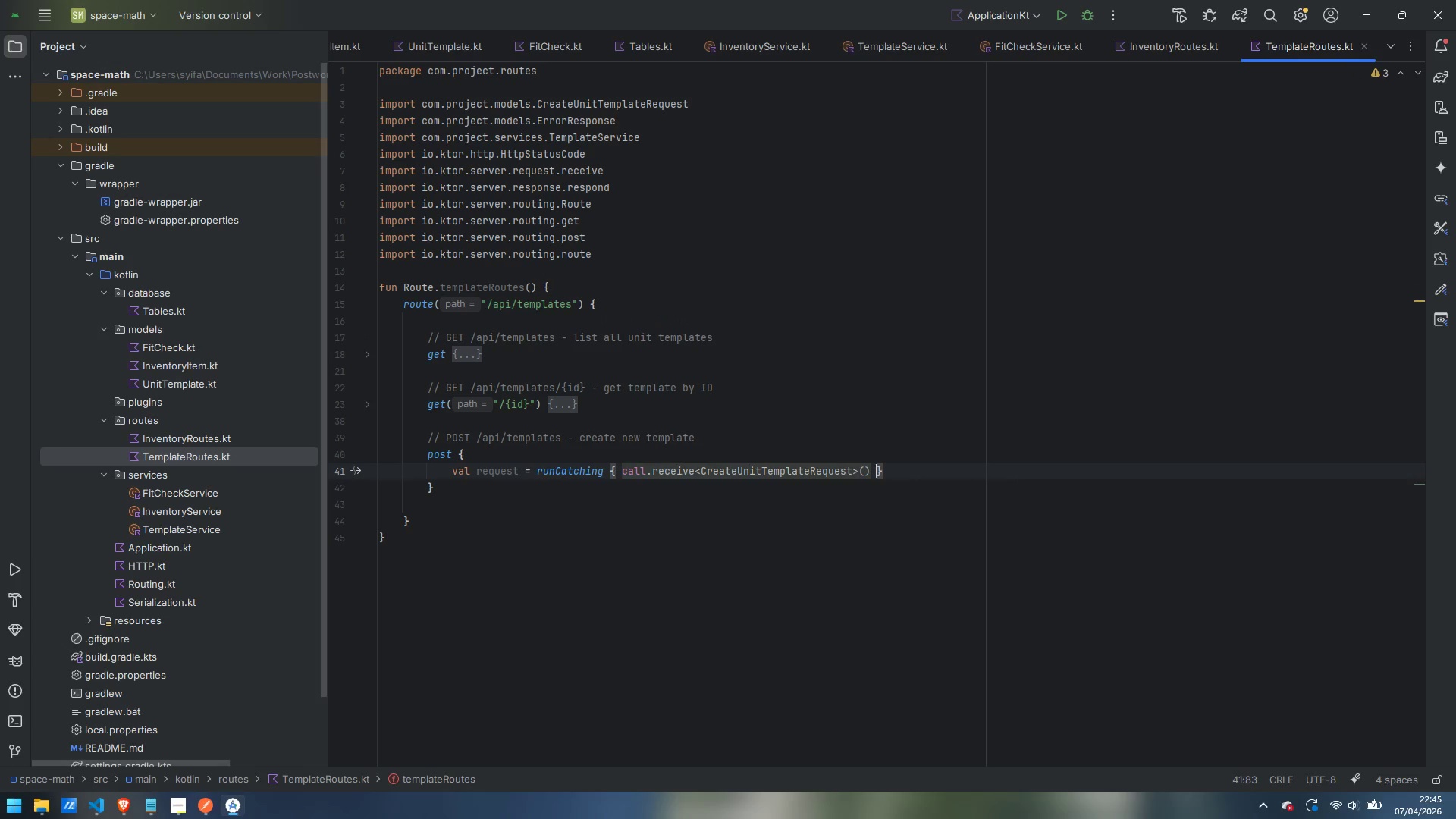 
key(ArrowRight)
 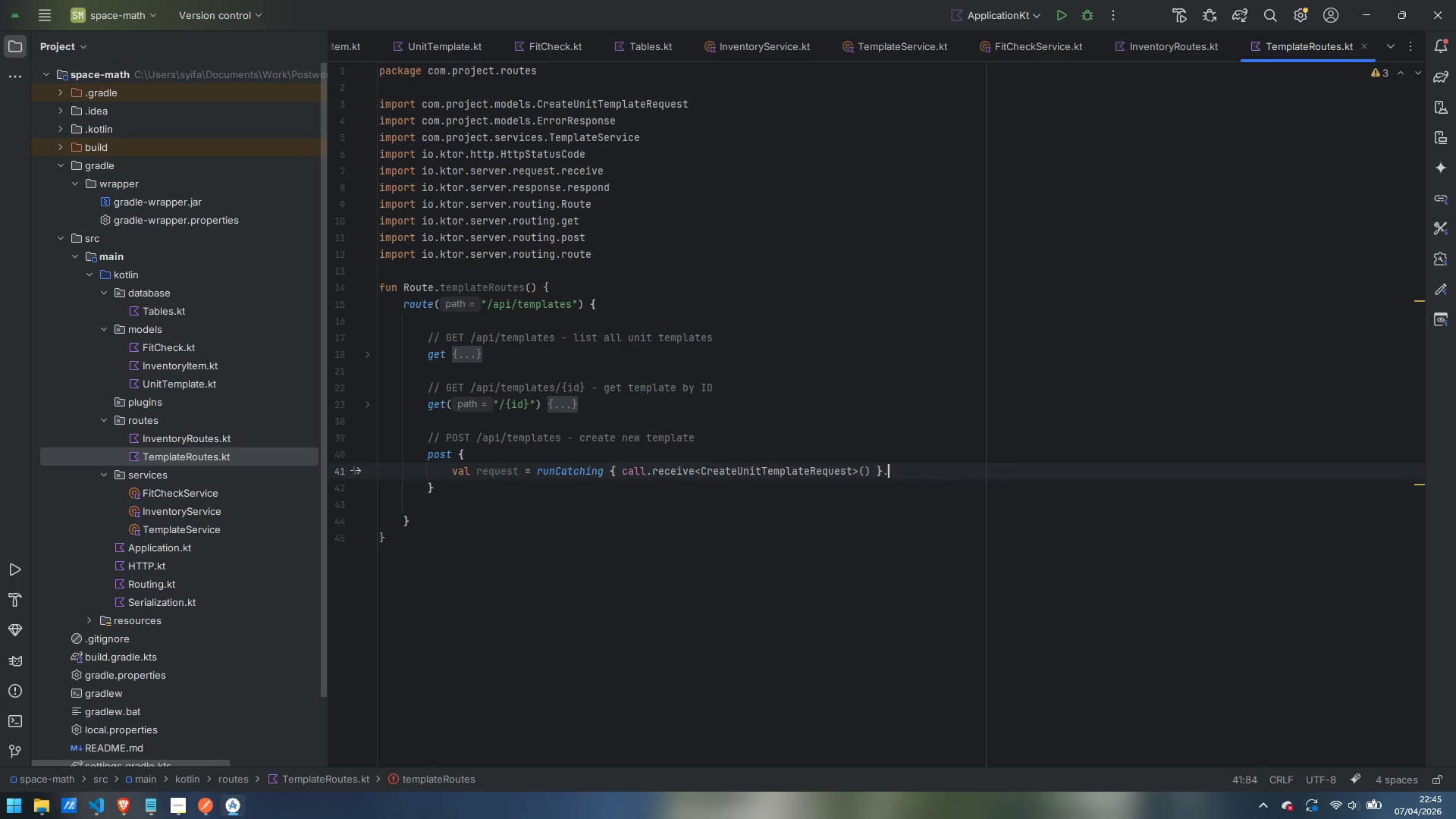 
type(.getOrElse)
 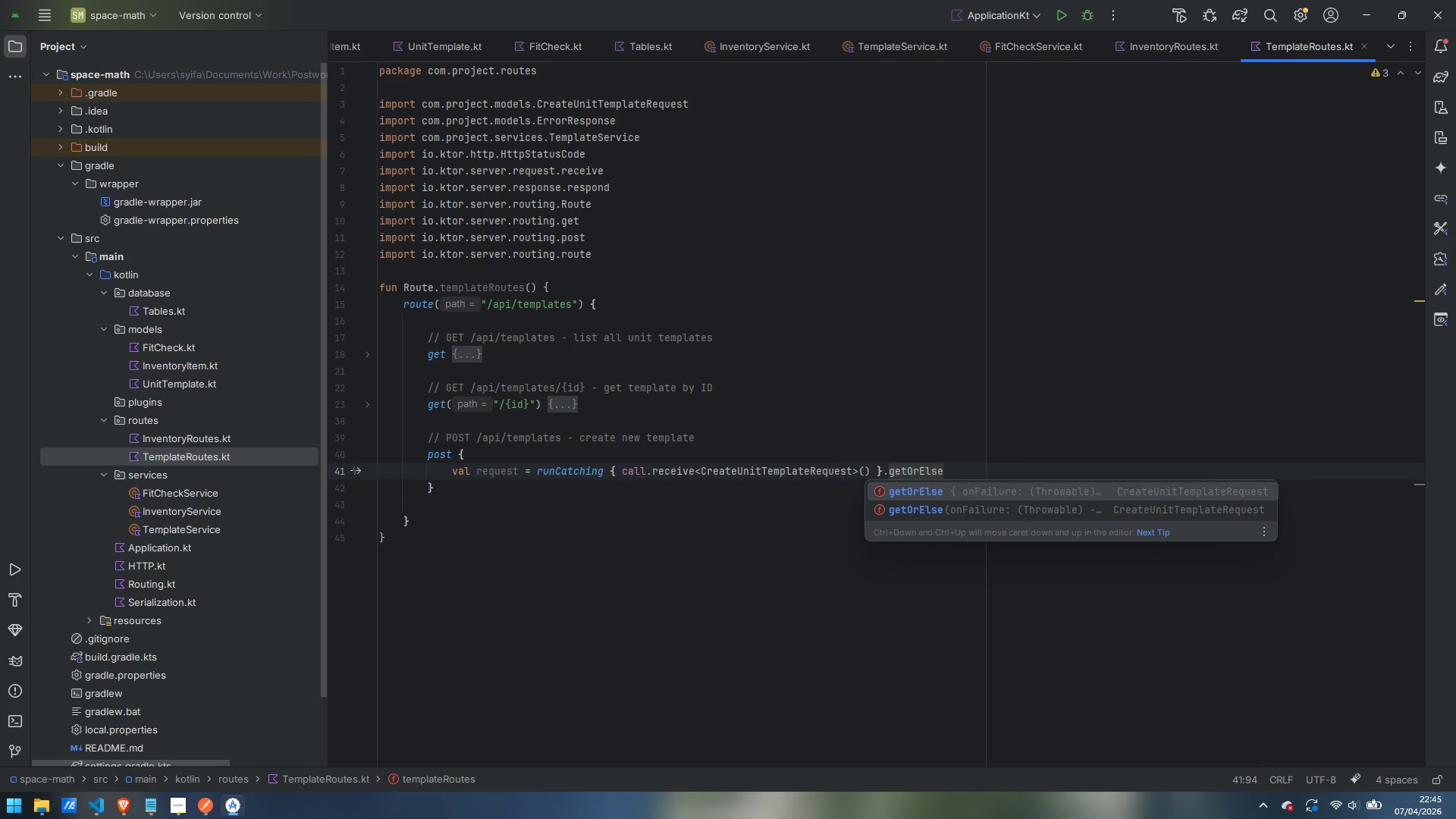 
key(Enter)
 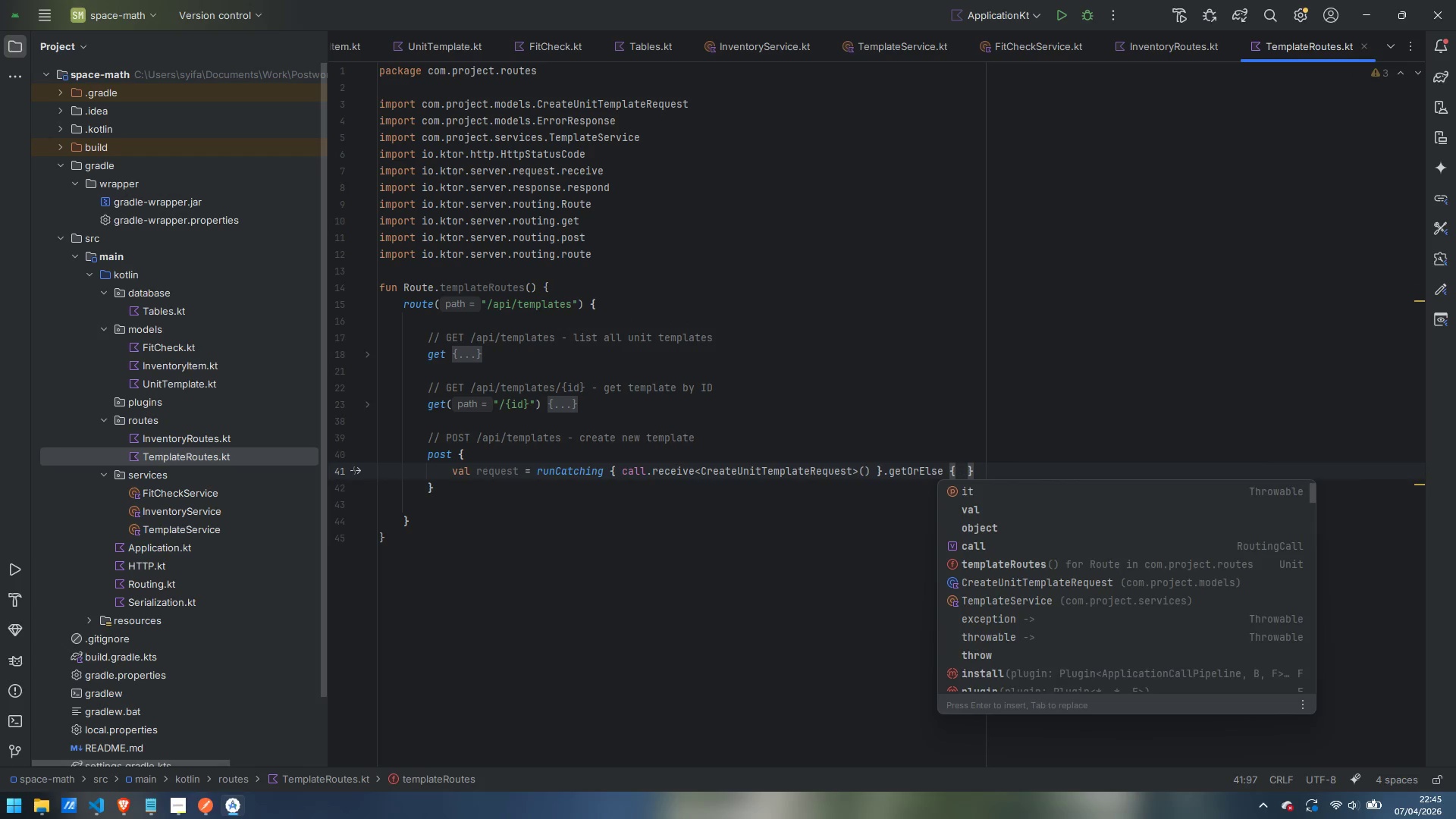 
key(Escape)
 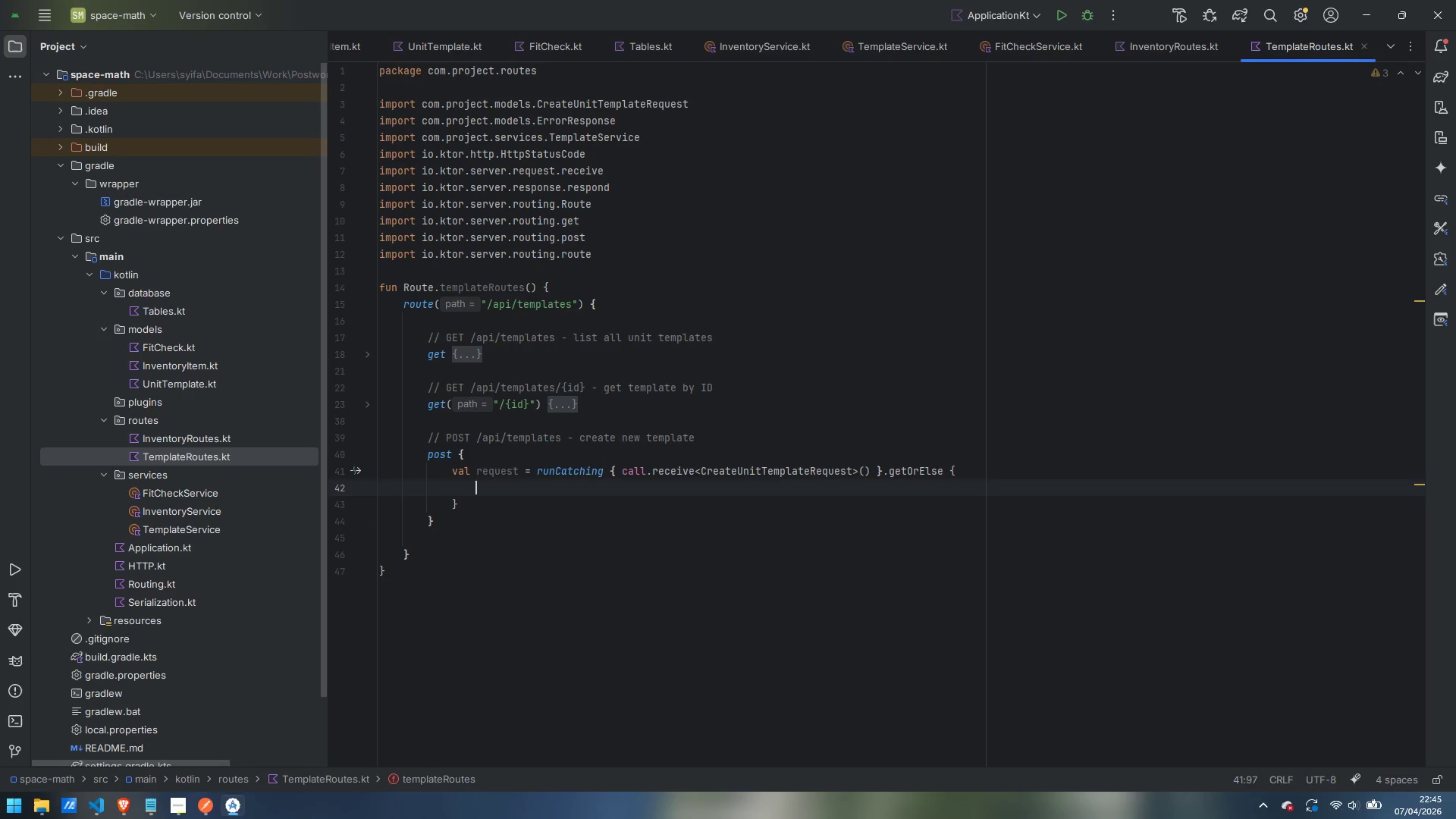 
key(Enter)
 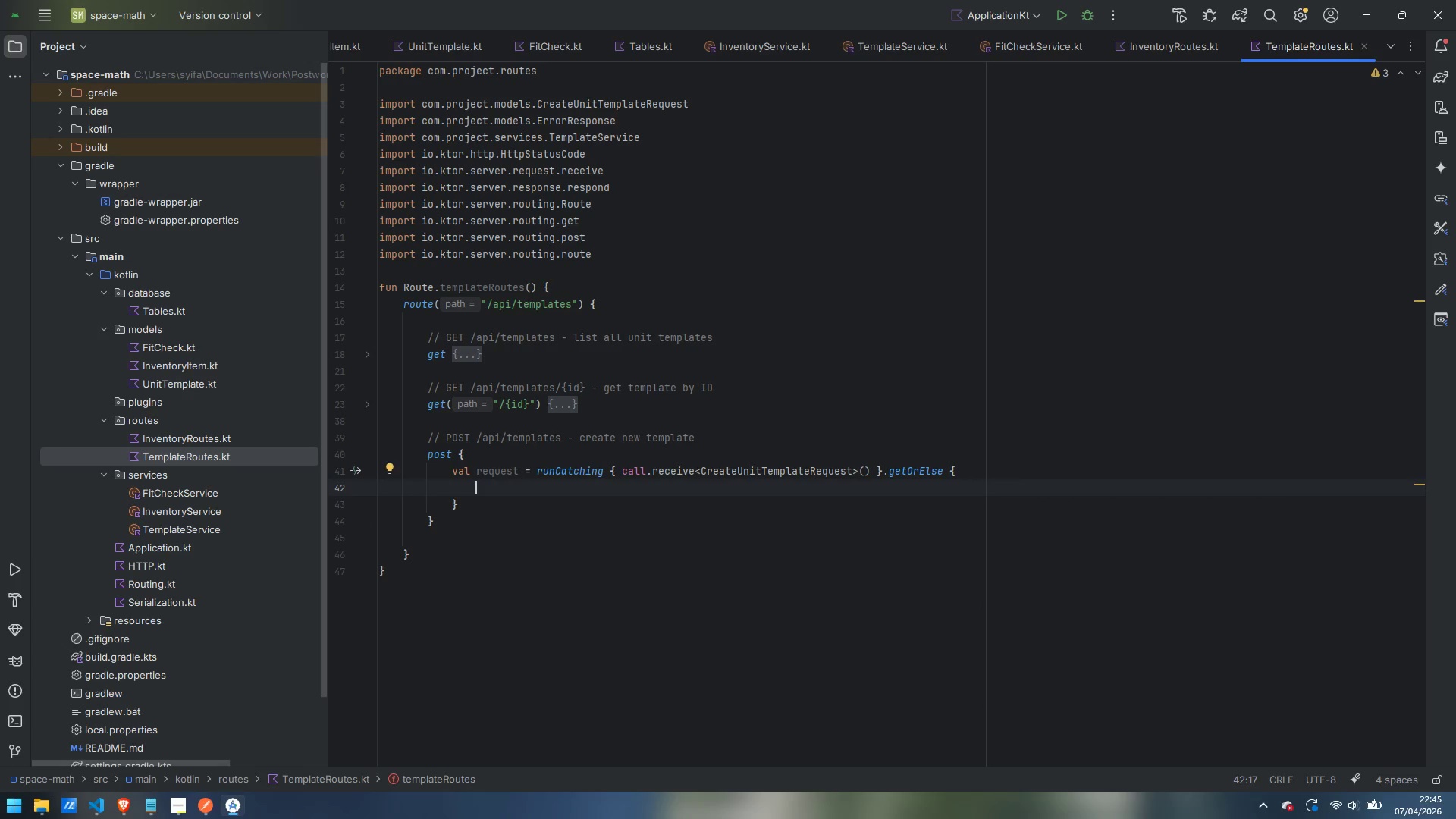 
type(return@post call.respond)
 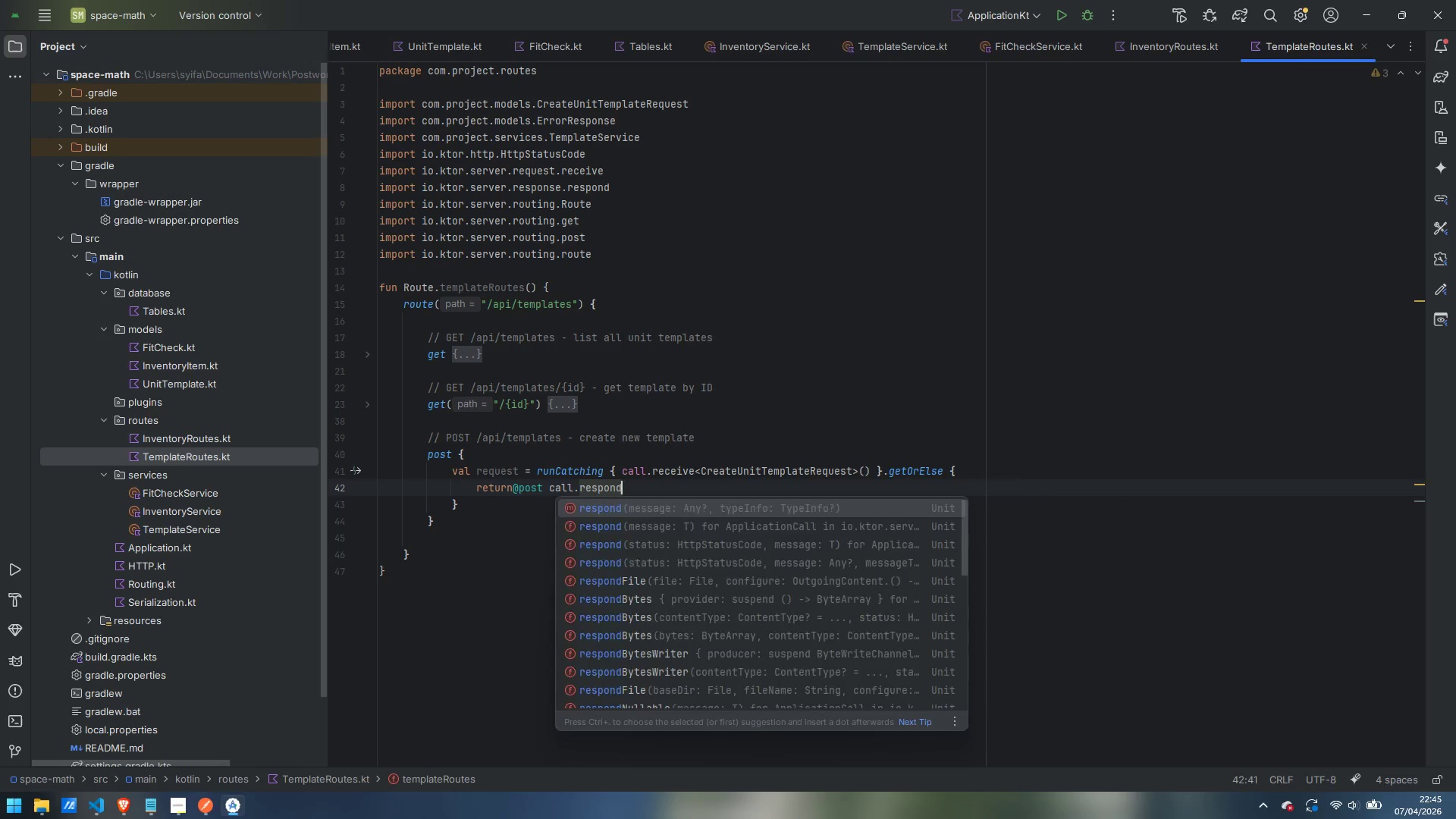 
key(Enter)
 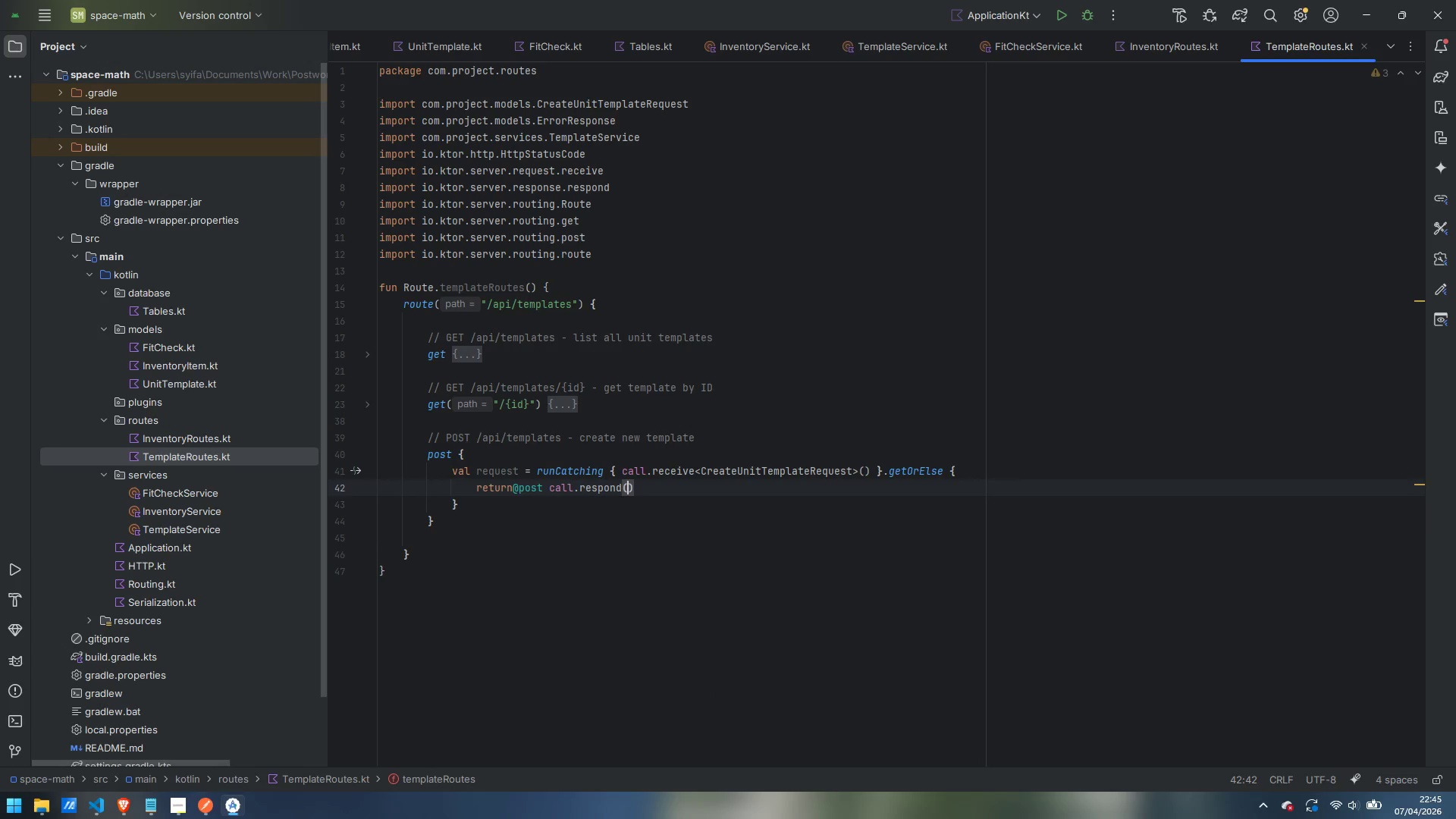 
key(Enter)
 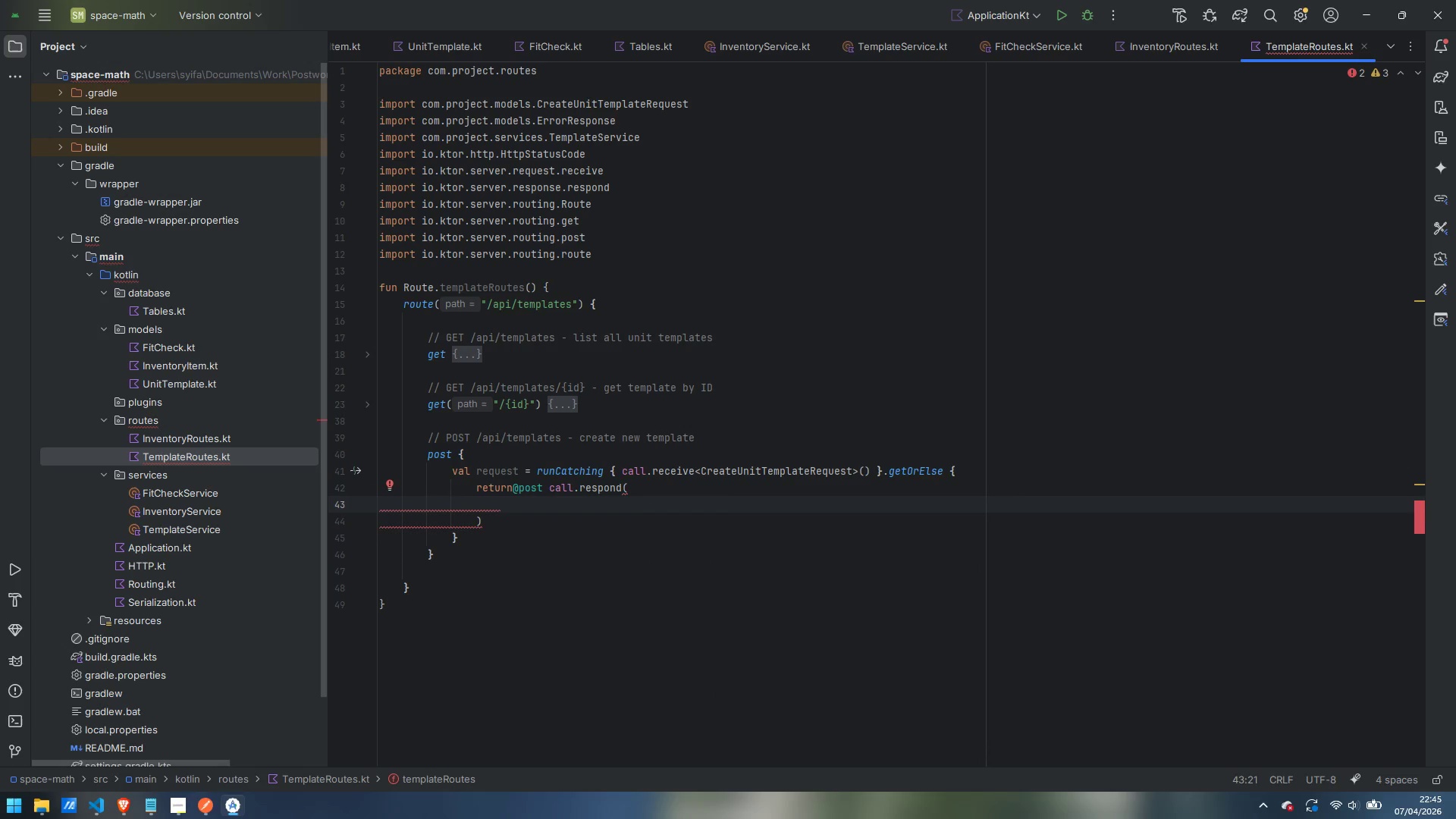 
type(HttpStatusCode.BadRequestr)
key(Backspace)
type(,)
 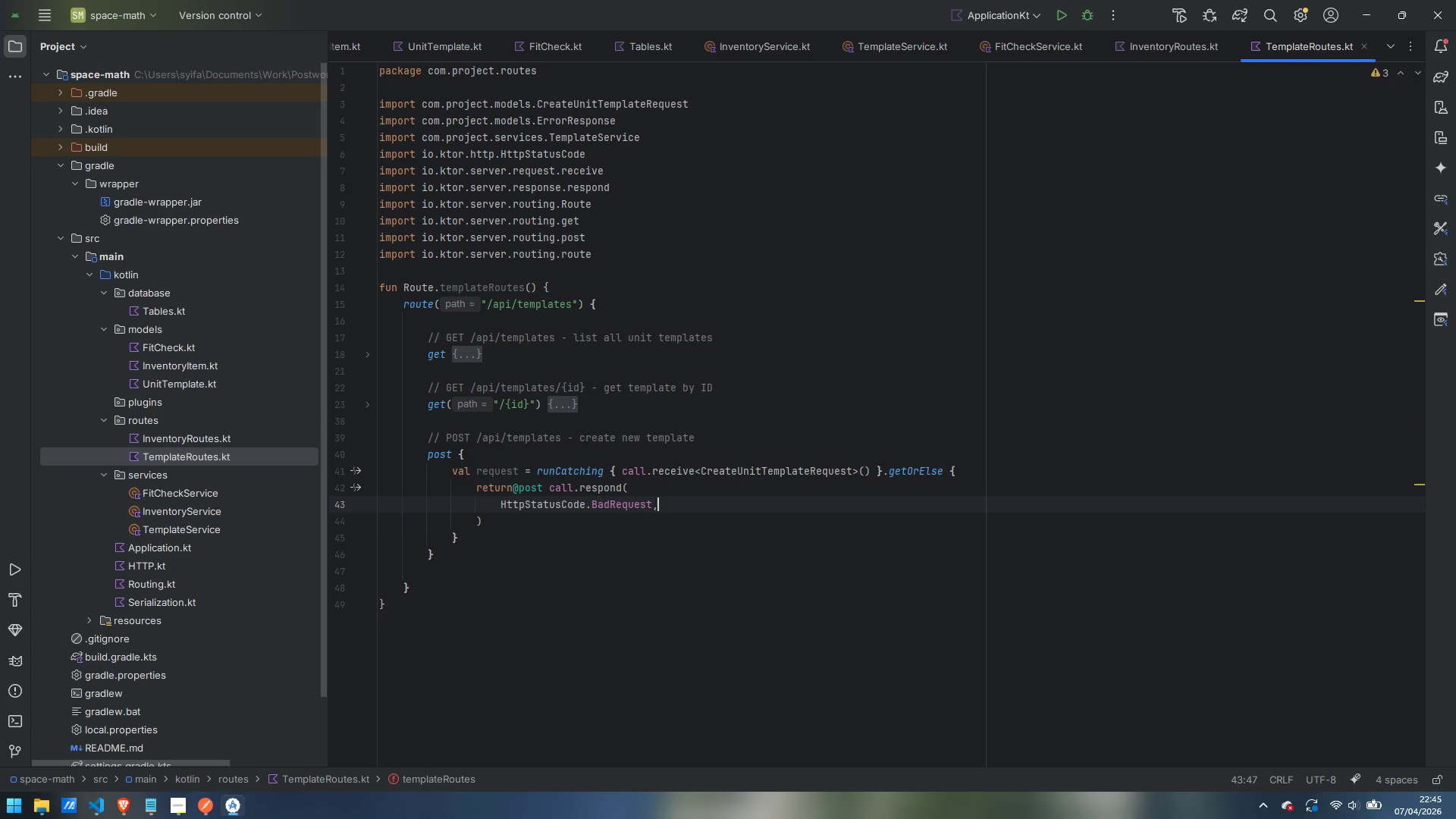 
key(Enter)
 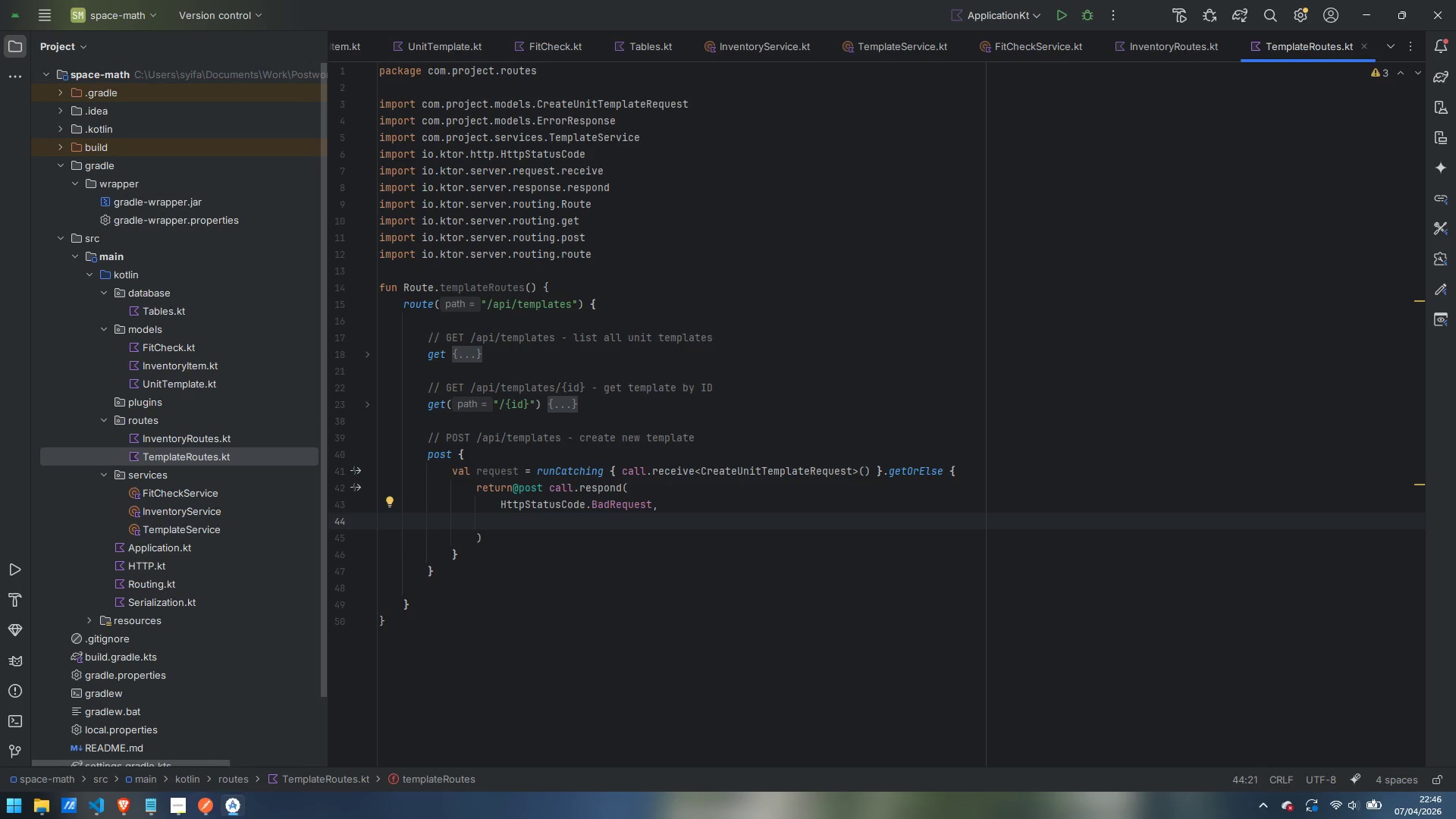 
type(ErrorResponse(400, )
 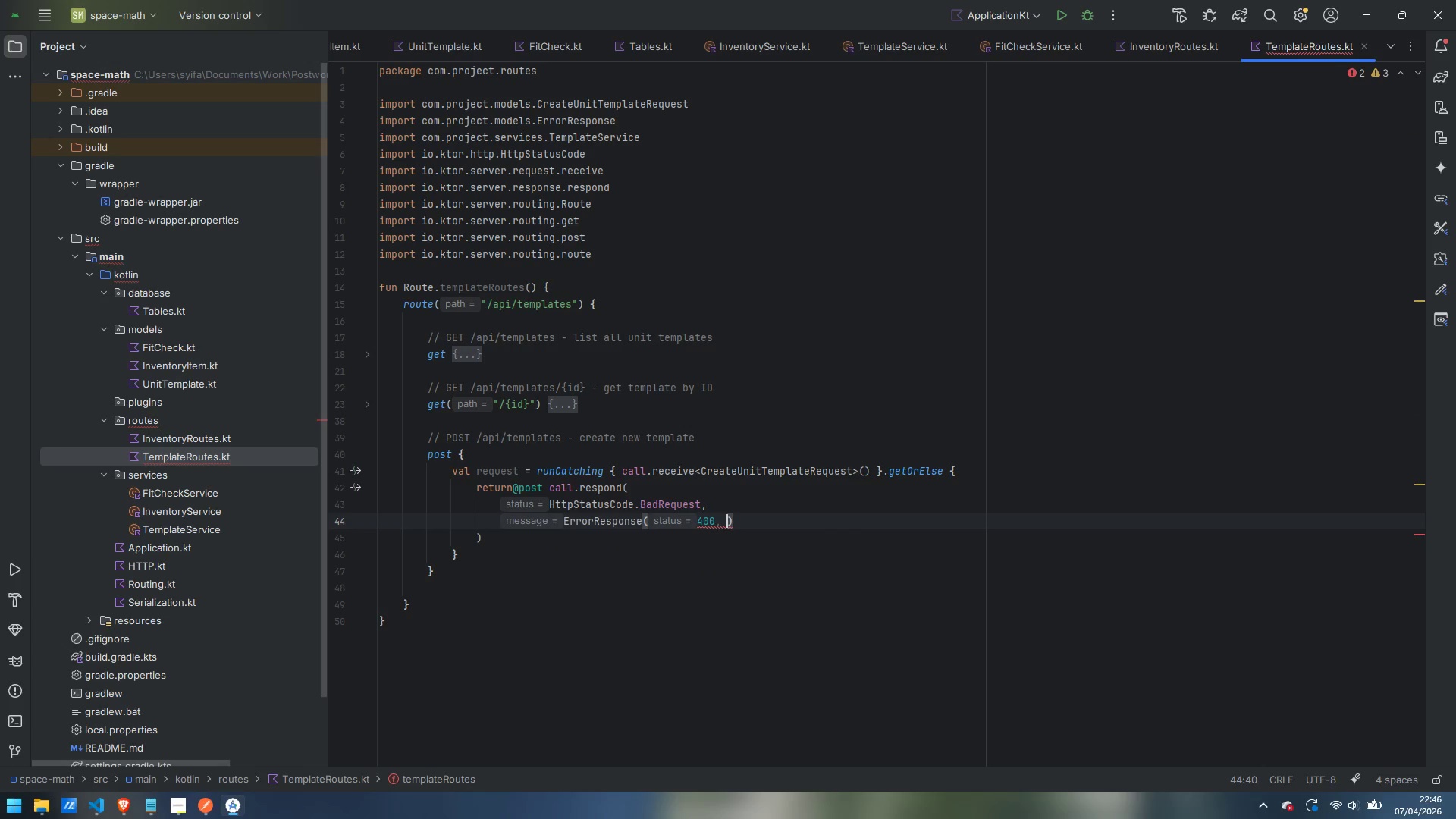 
type("Bad Request)
 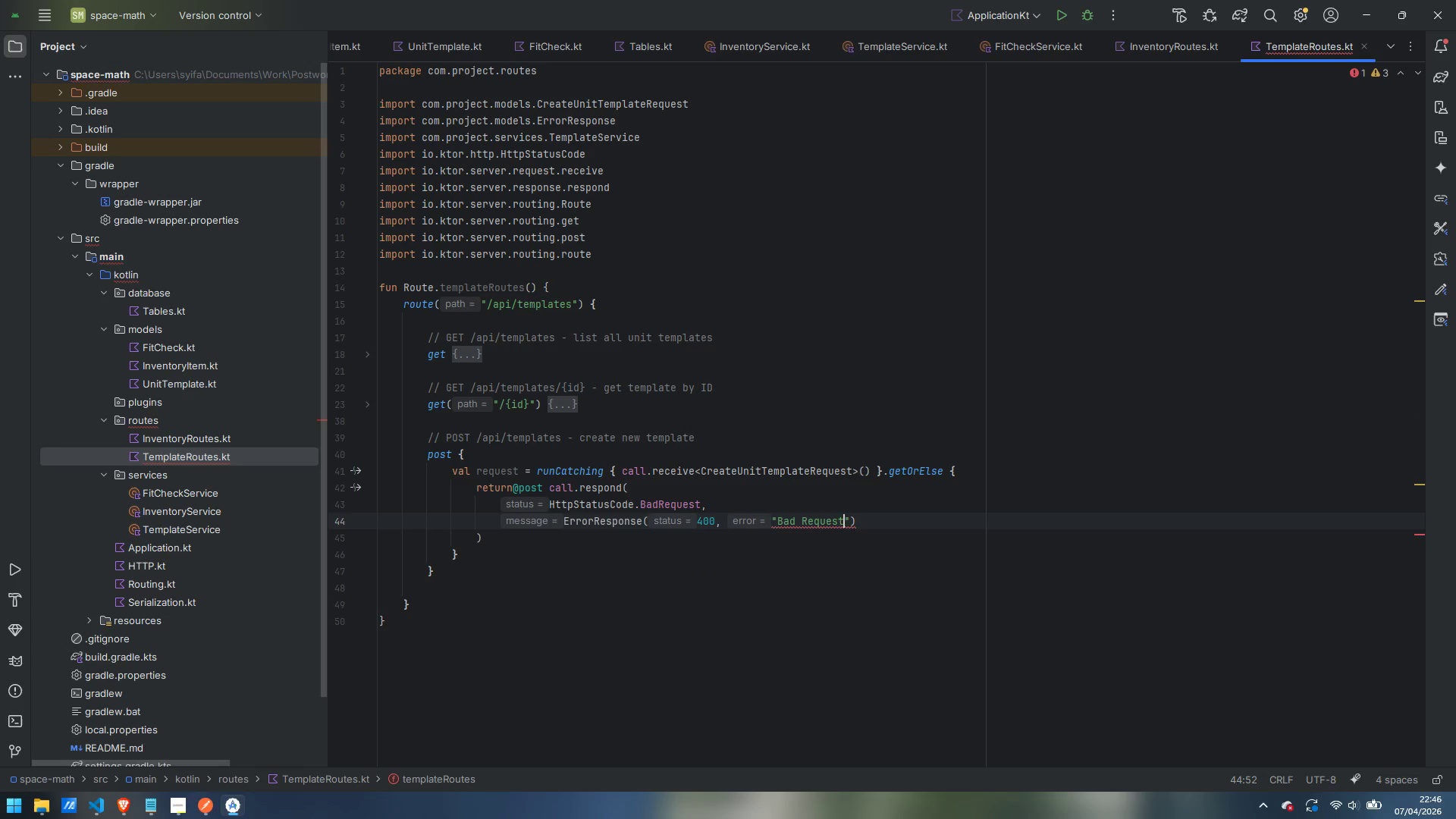 
key(ArrowRight)
 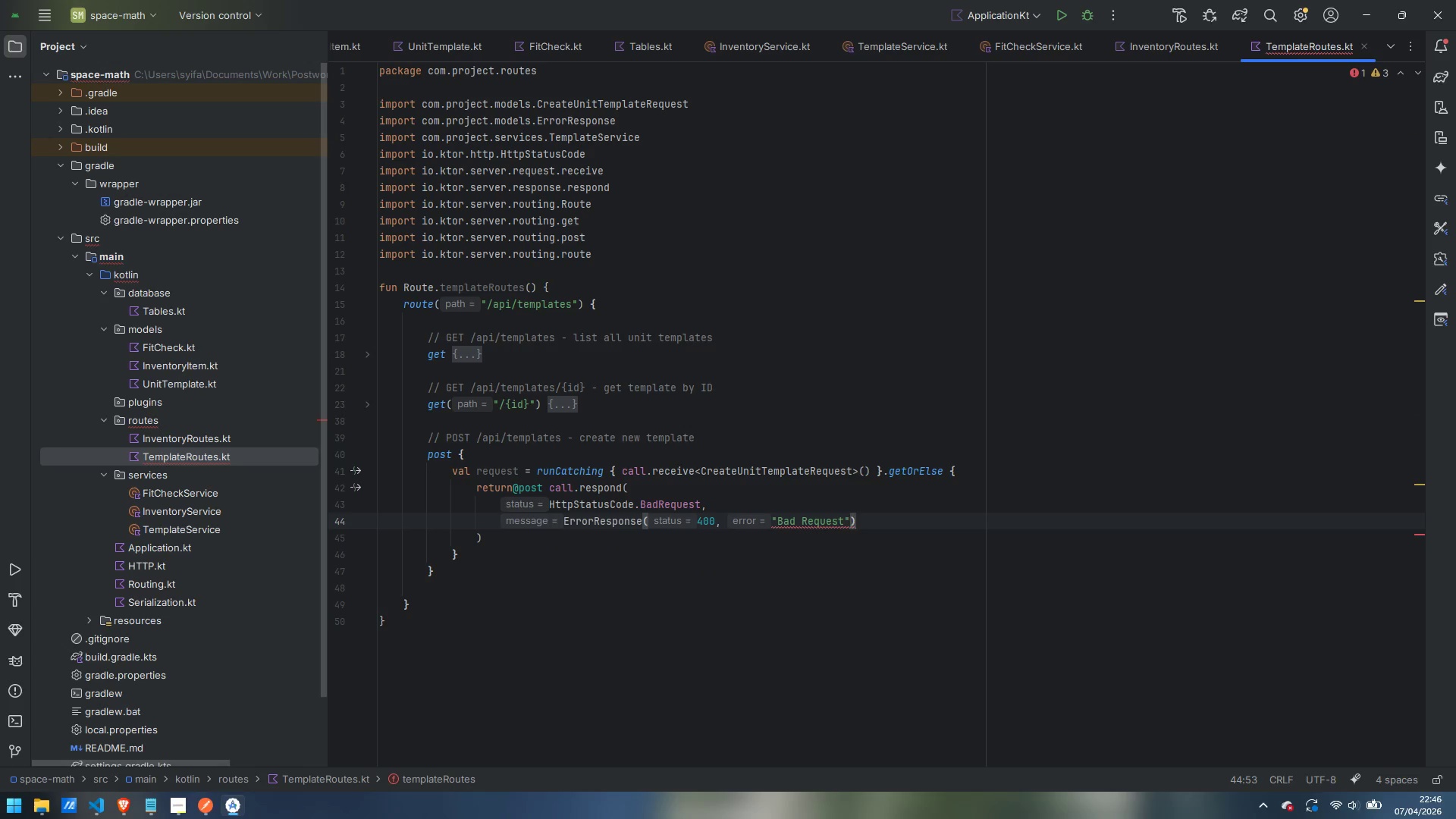 
type(, listOf(Invalid )
 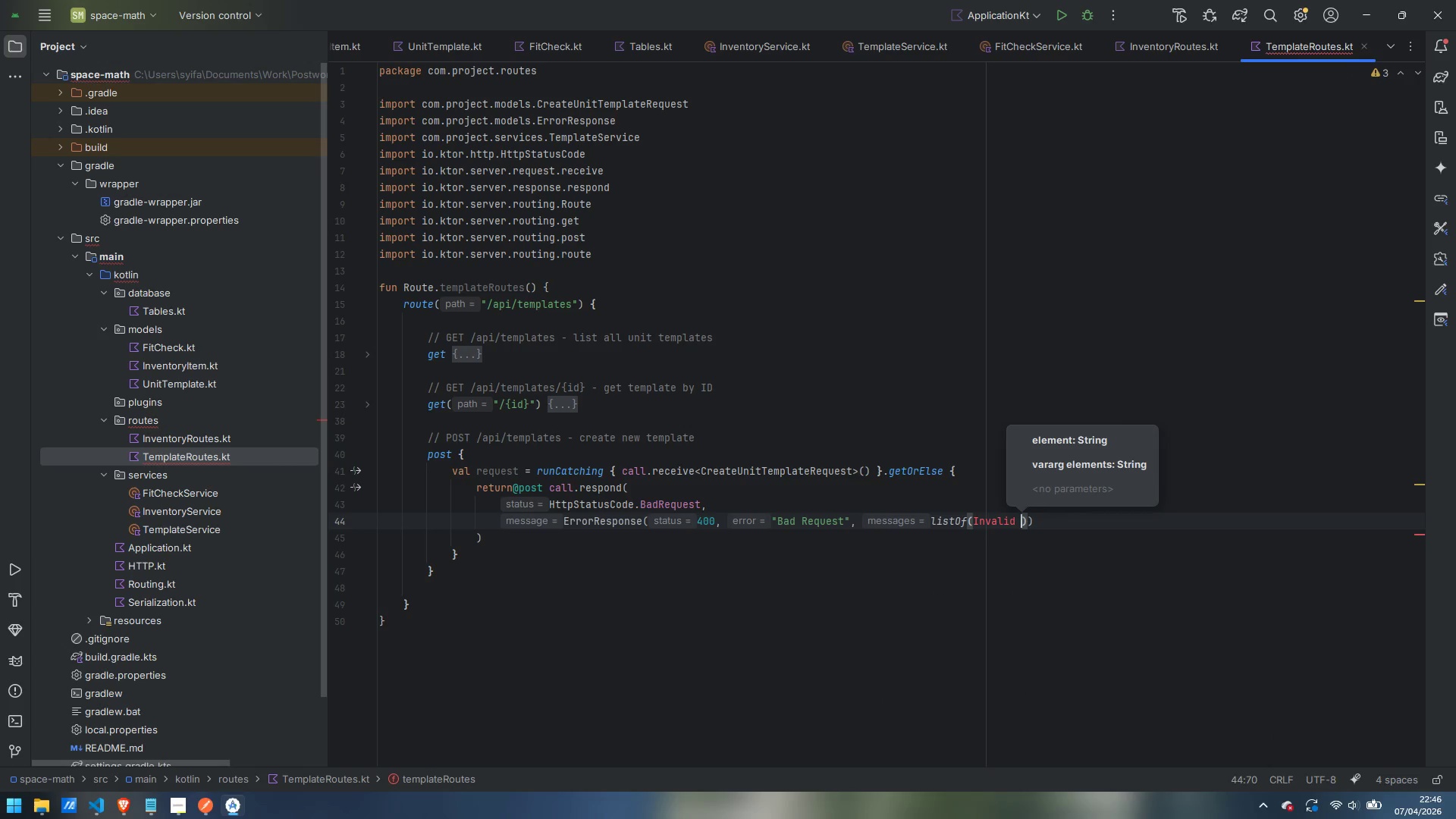 
key(Control+ControlLeft)
 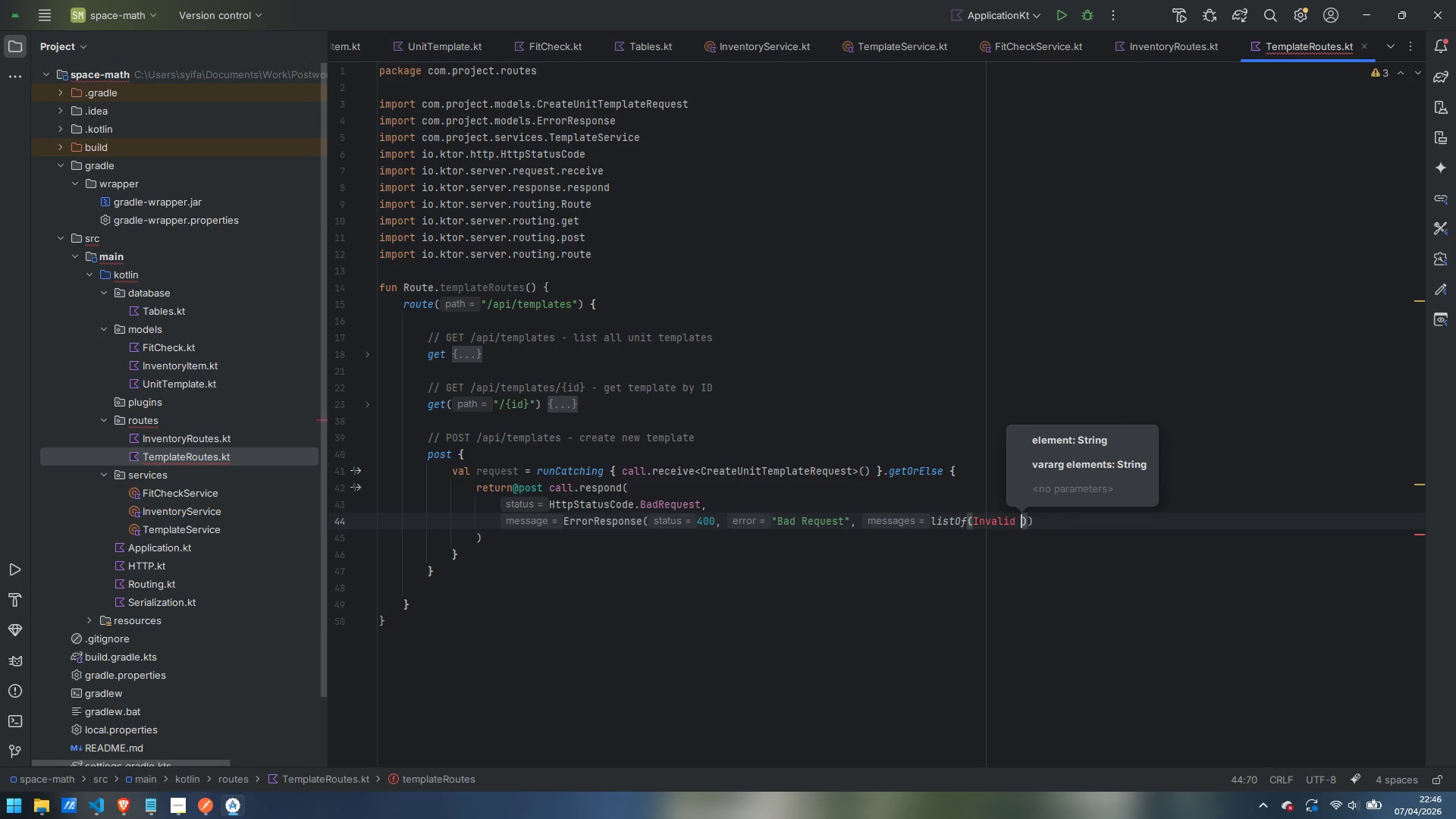 
key(Control+Shift+ShiftLeft)
 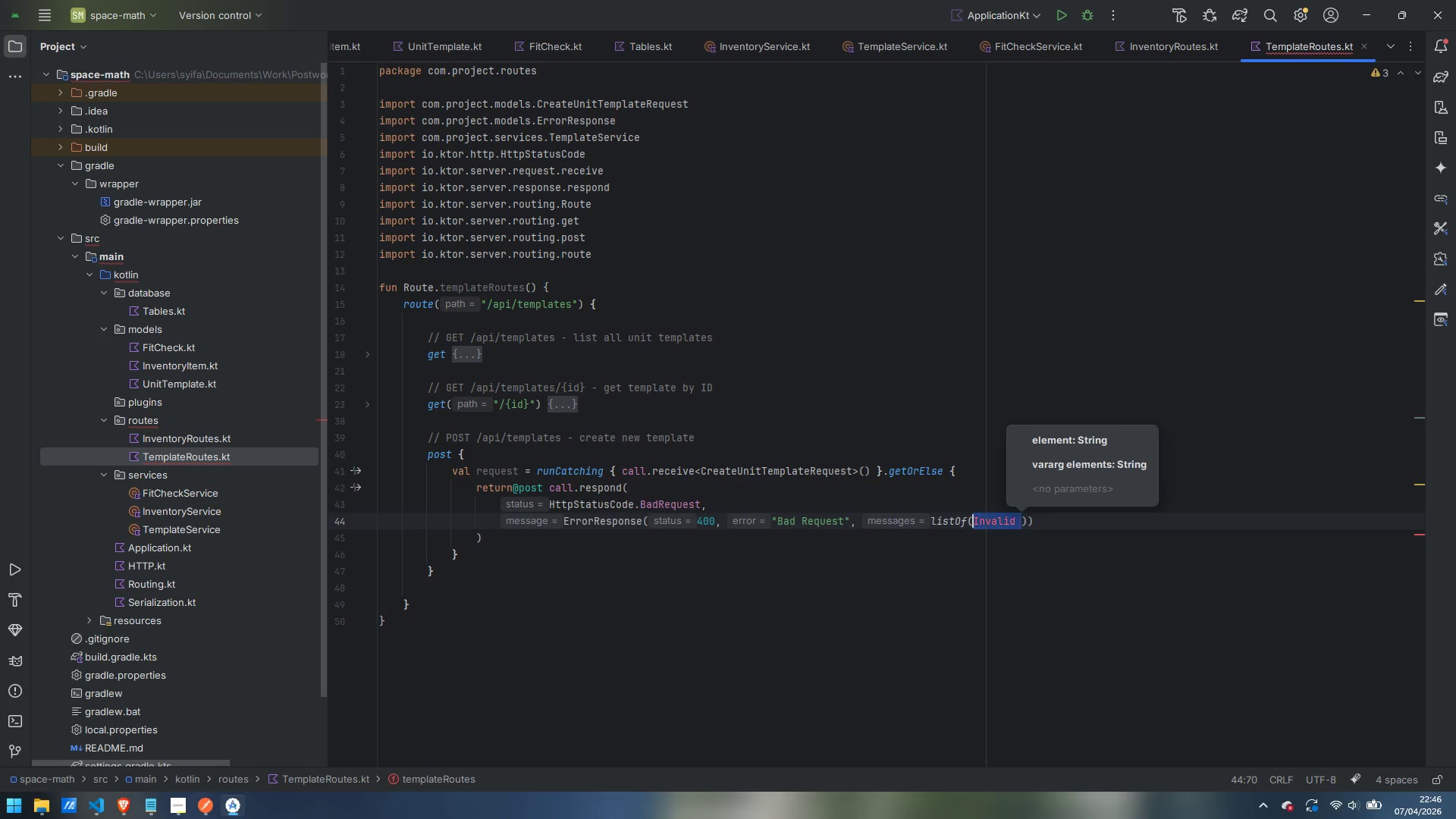 
key(Control+Shift+ArrowLeft)
 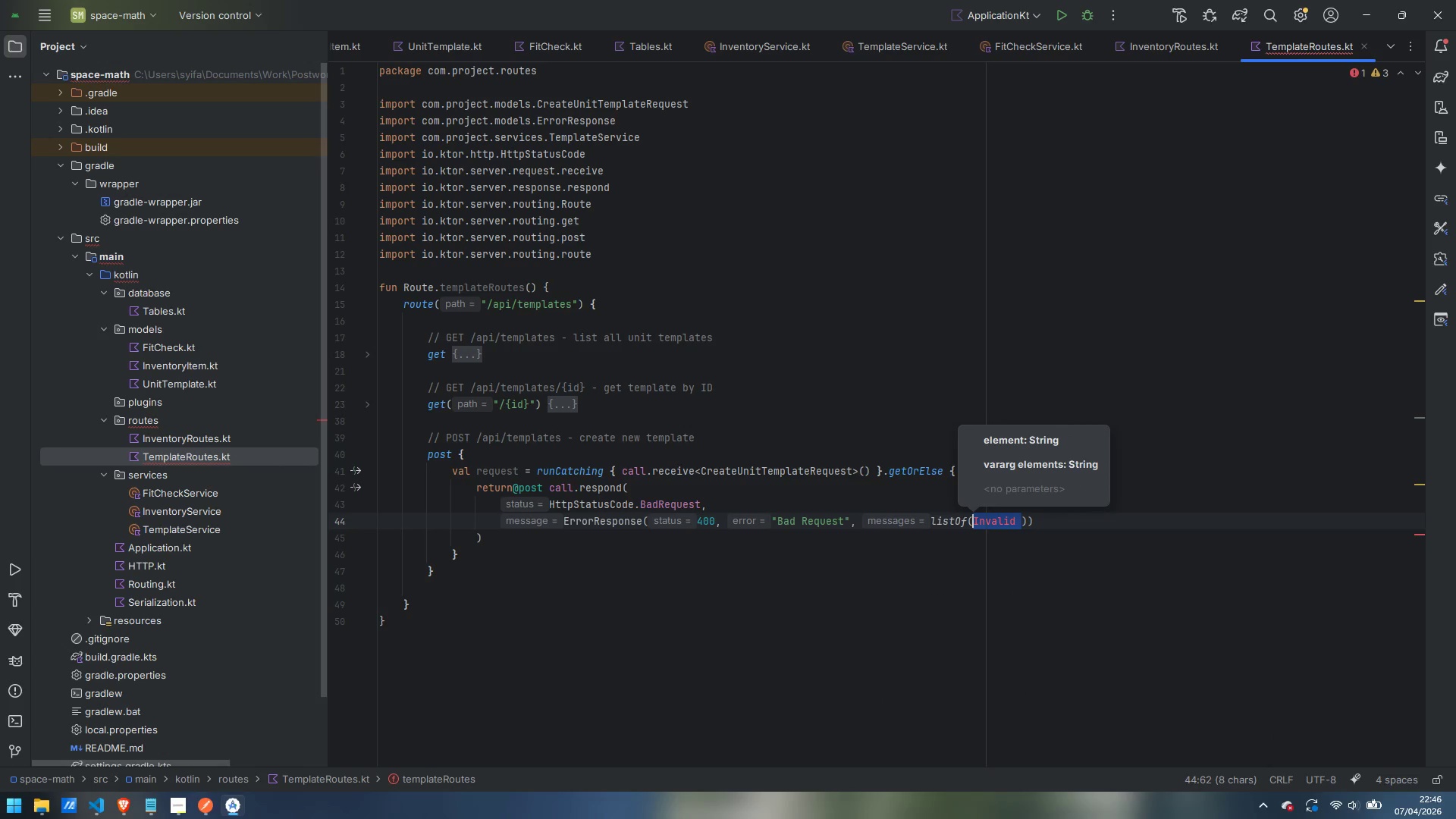 
key(Shift+Quote)
 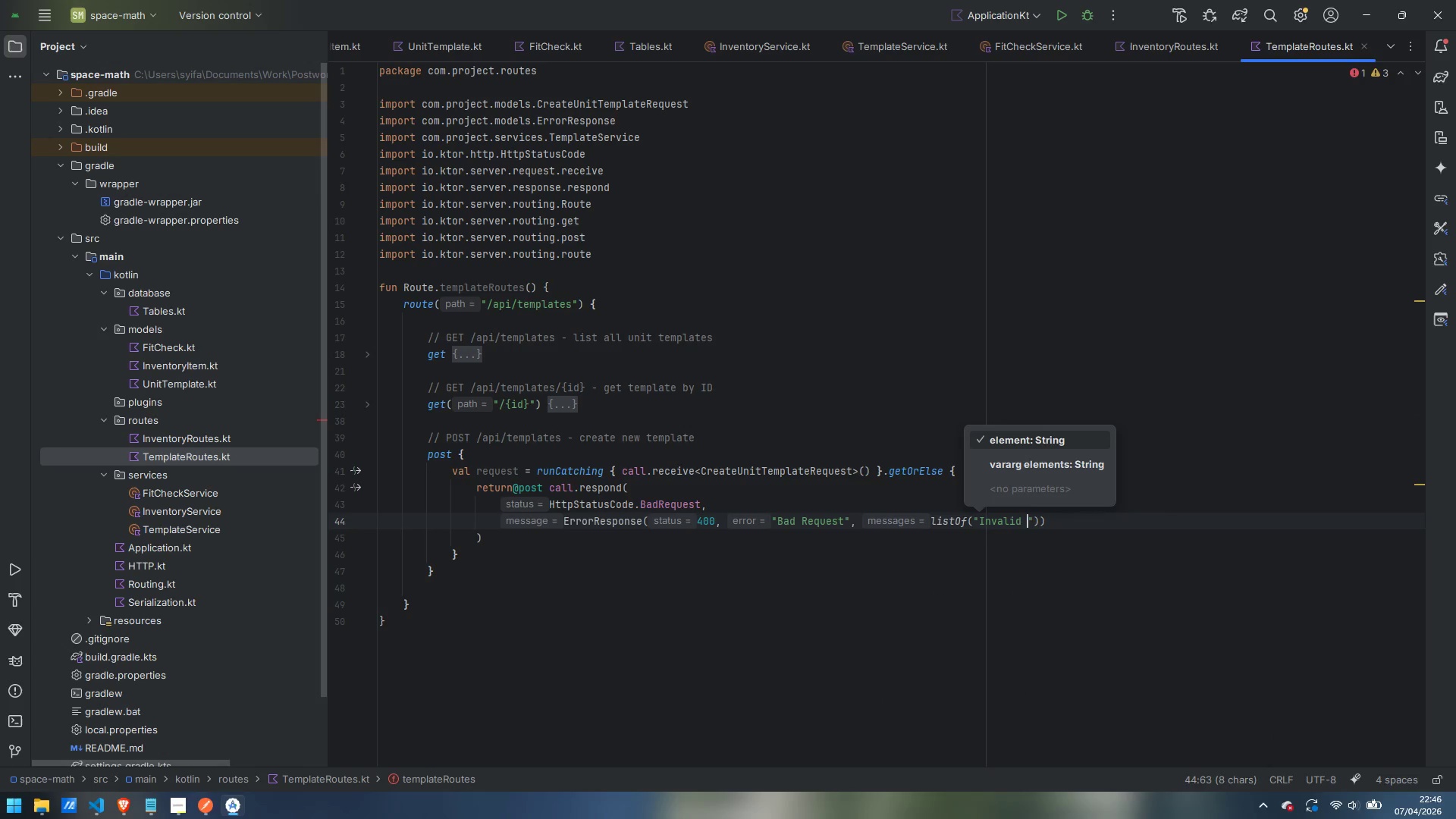 
key(ArrowRight)
 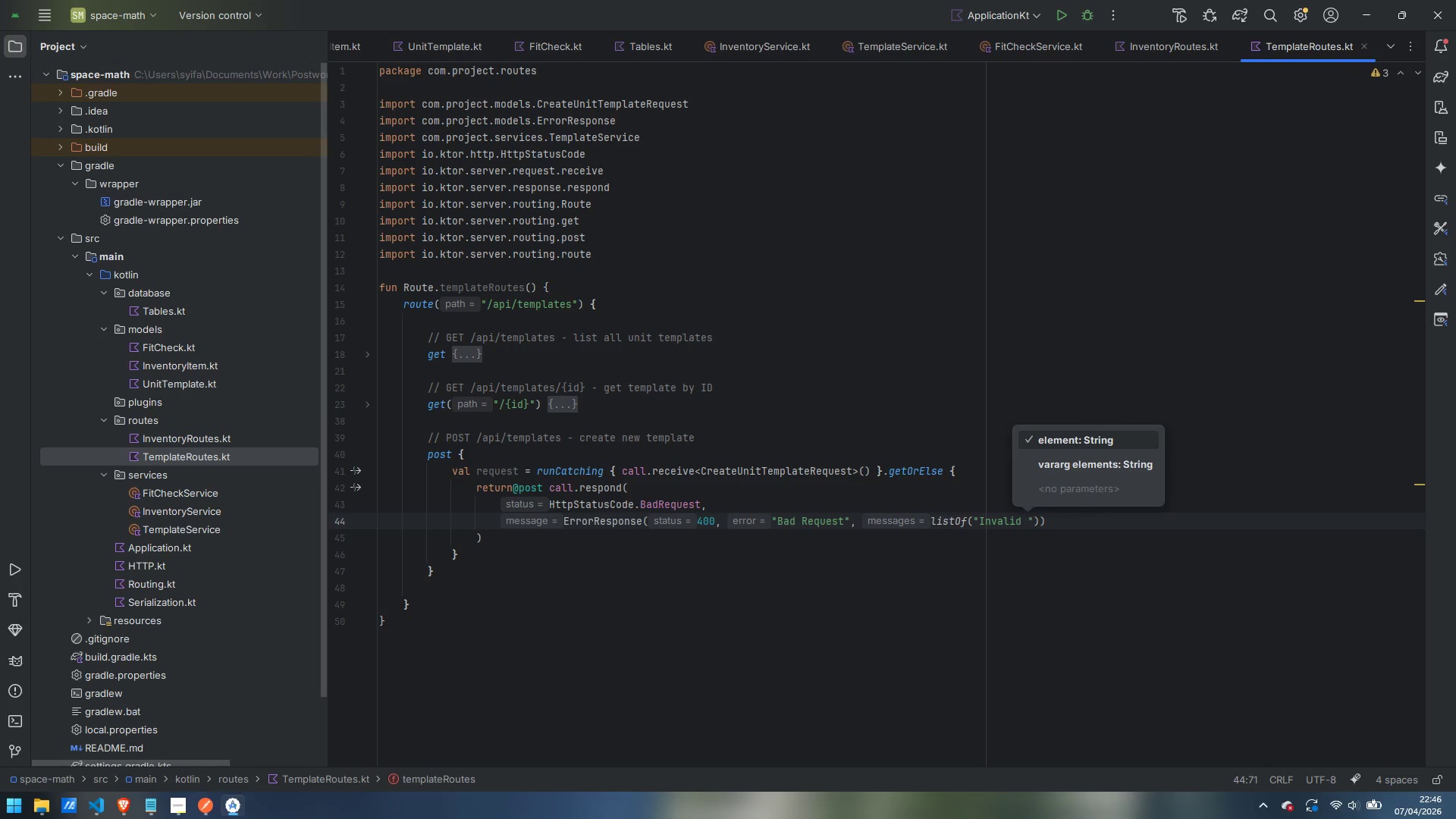 
type(request o)
key(Backspace)
type(body. Ensure all fields are provided with correct types.)
 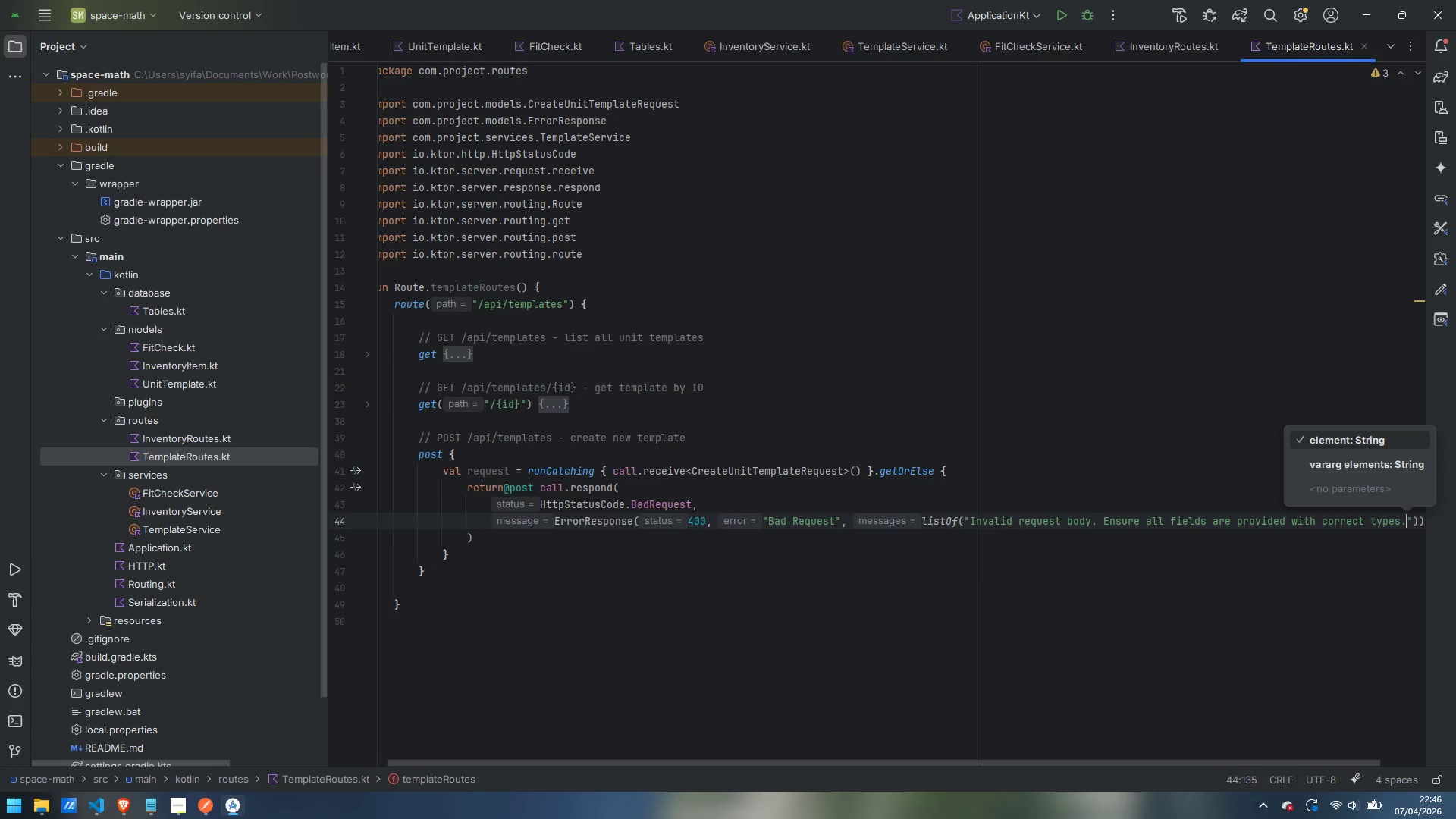 
key(ArrowDown)
 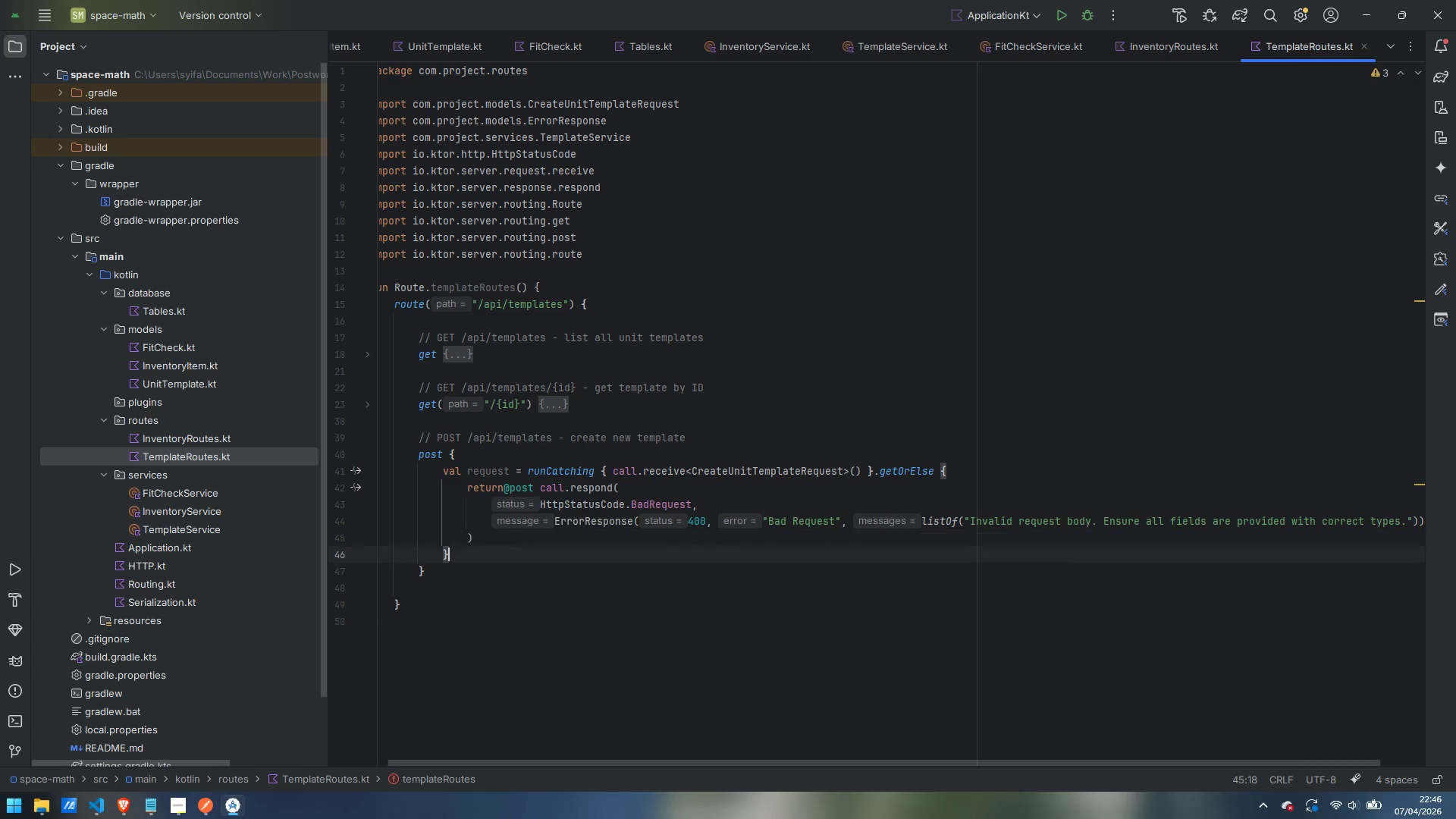 
key(ArrowDown)
 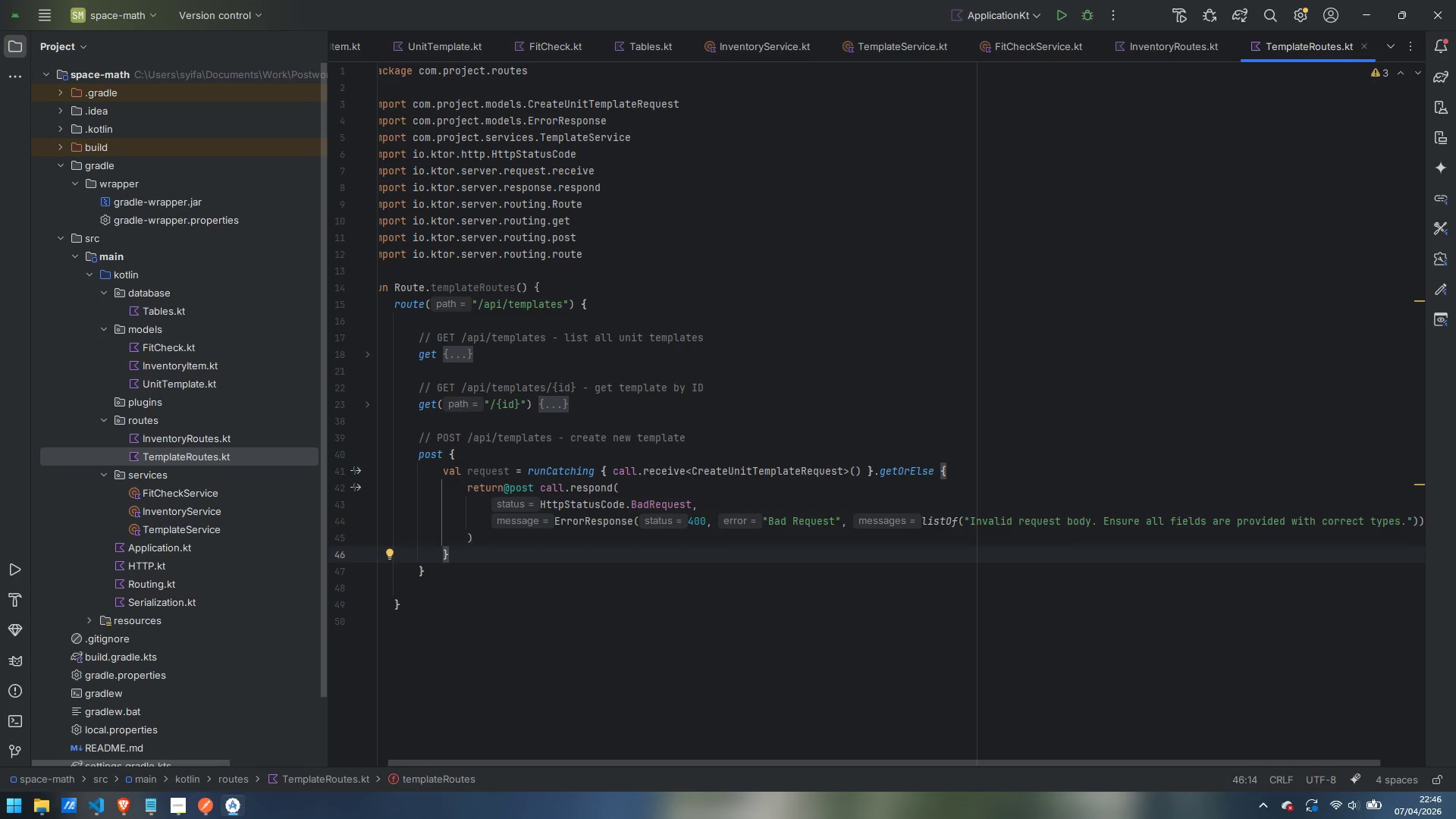 
key(Enter)
 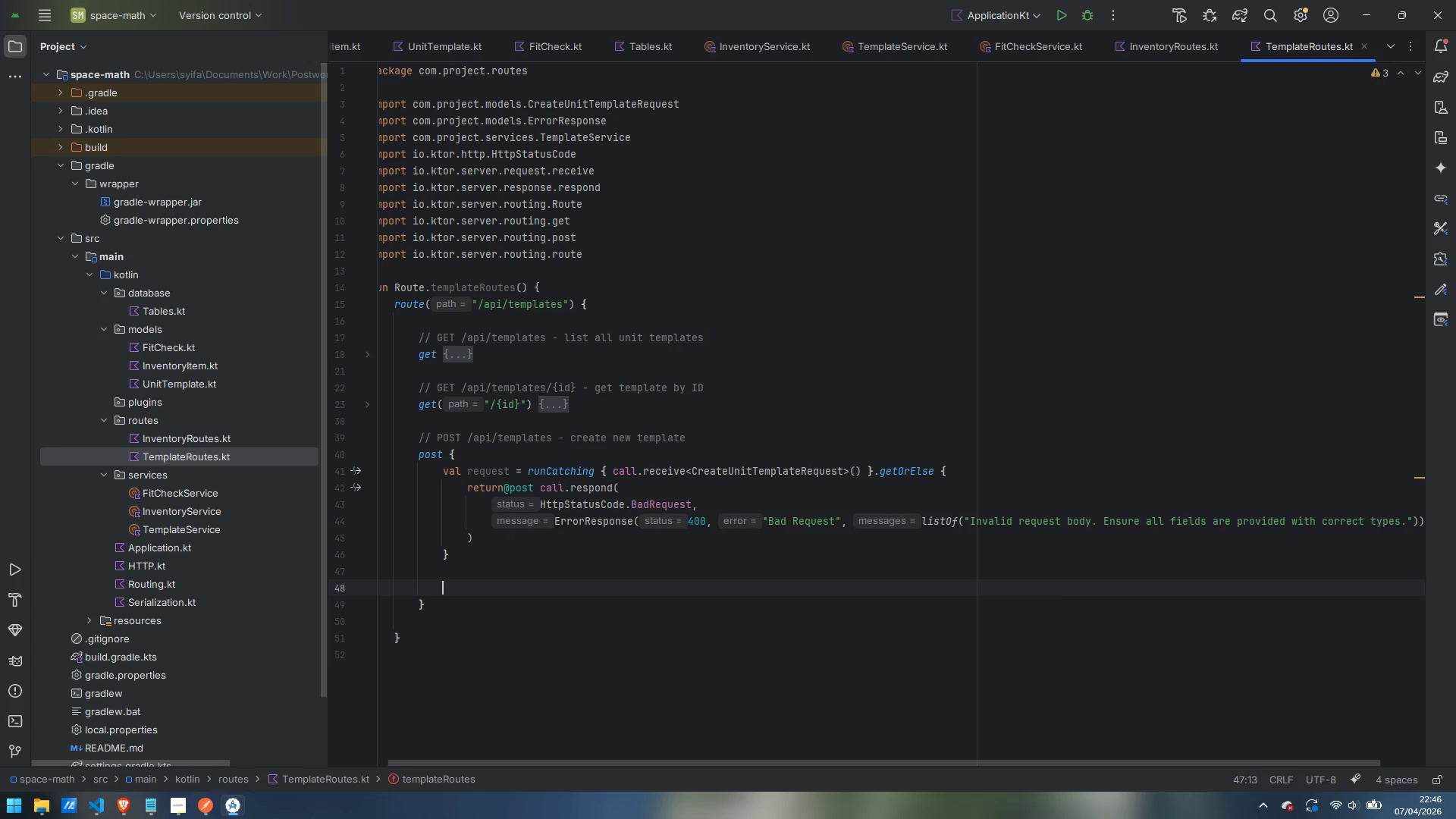 
key(Enter)
 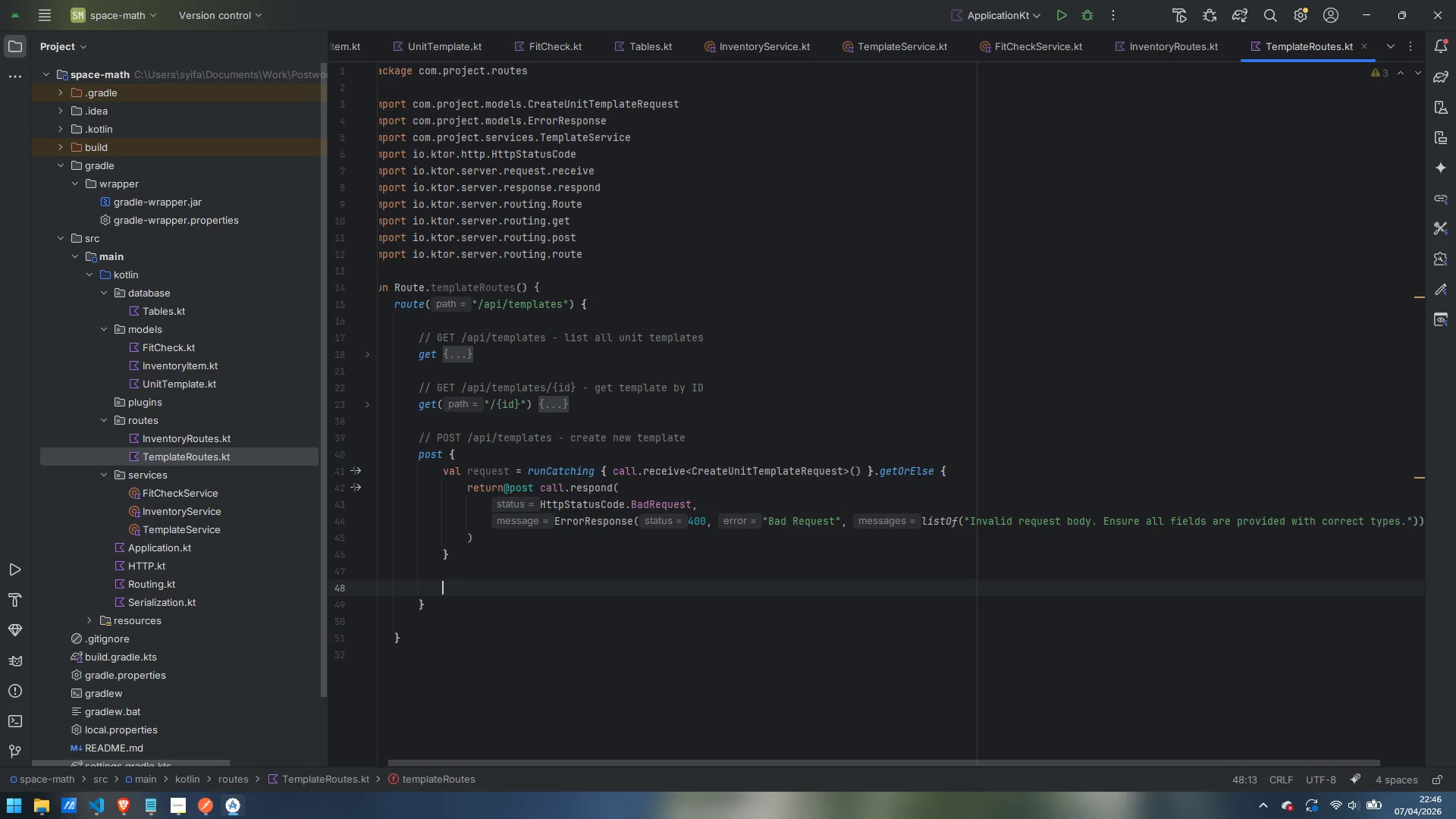 
type(val errors = request/)
key(Backspace)
type(.validate)
 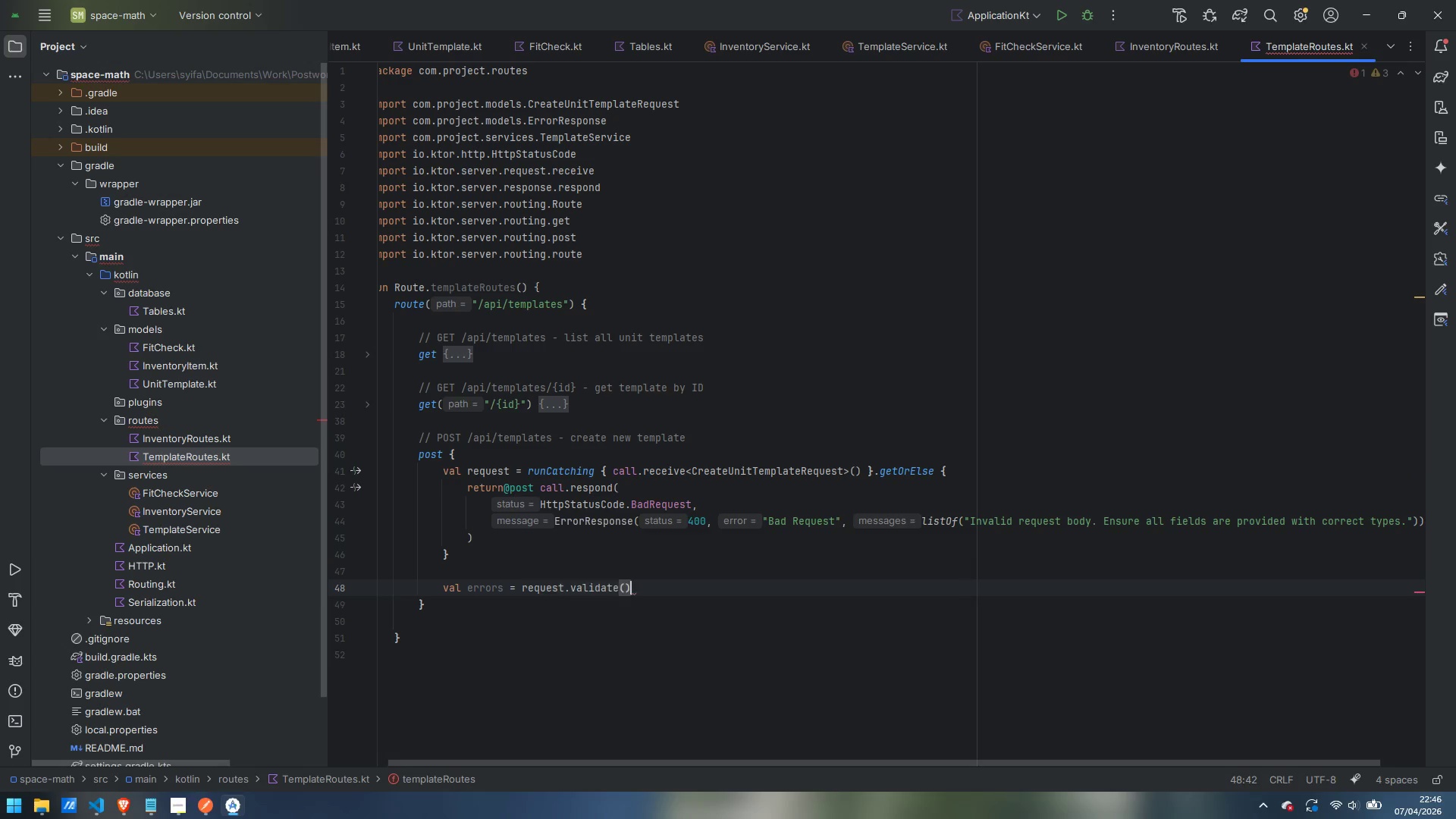 
key(Enter)
 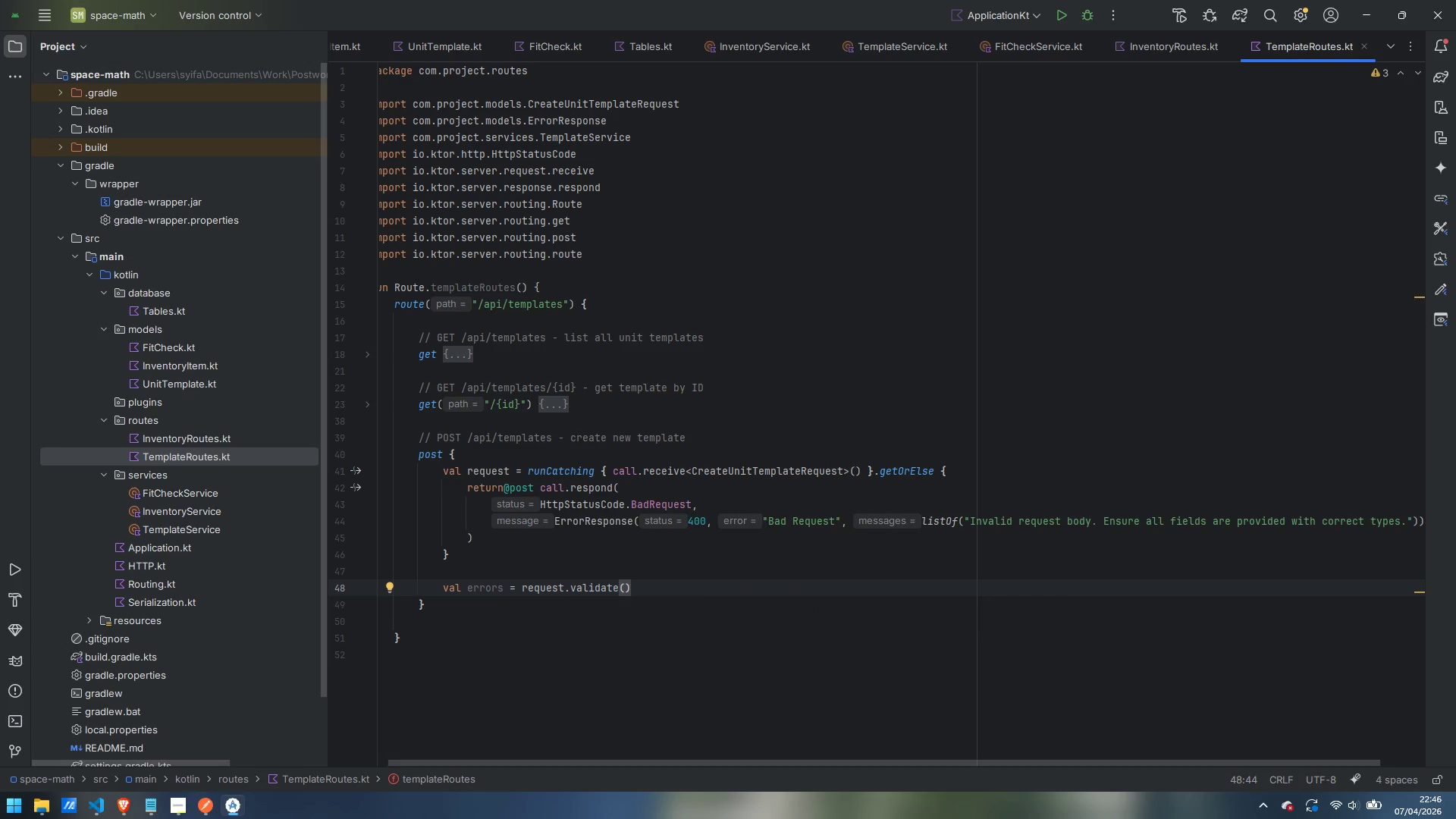 
key(Enter)
 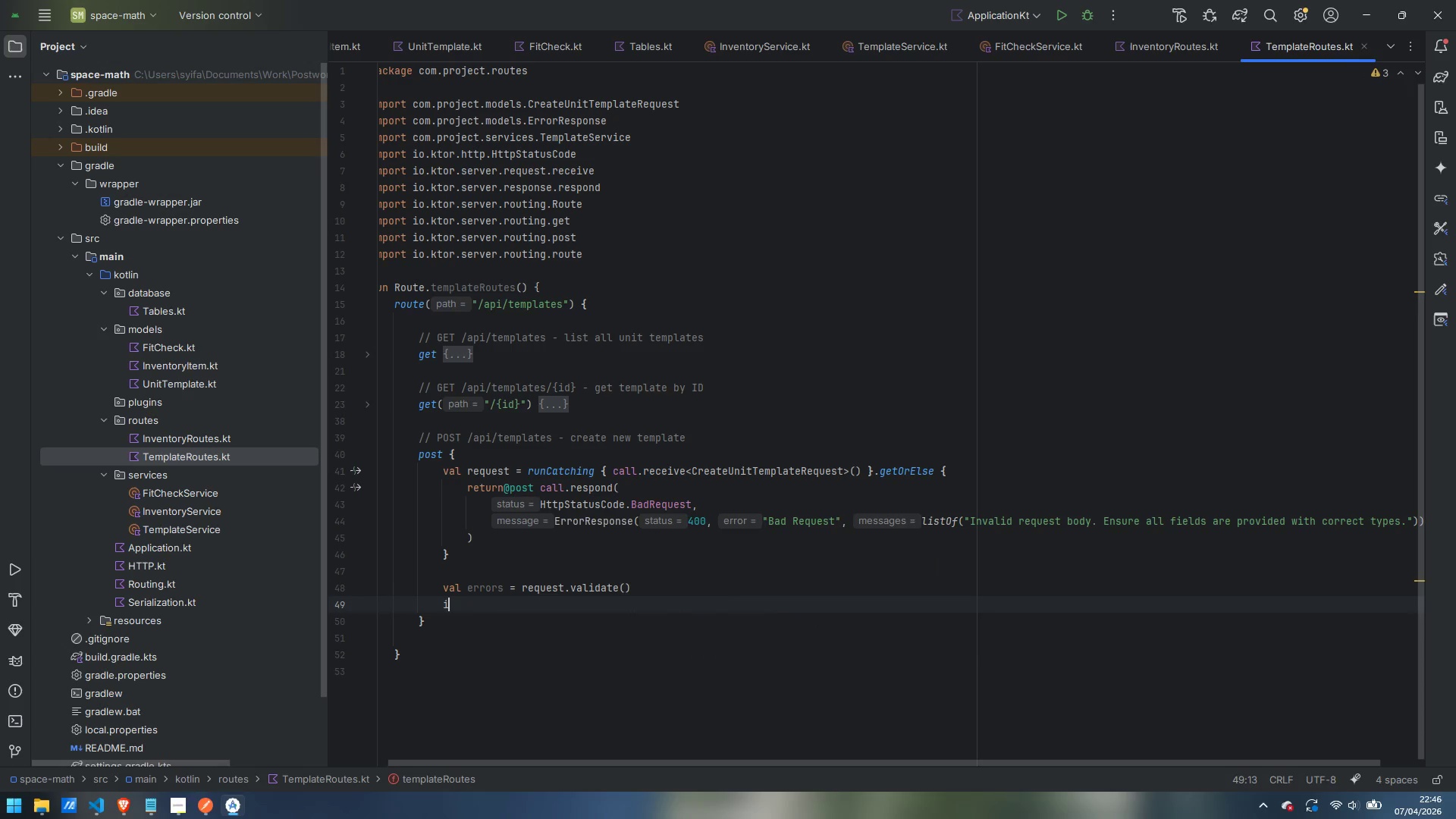 
type(if (errors.isNotEmpty)
 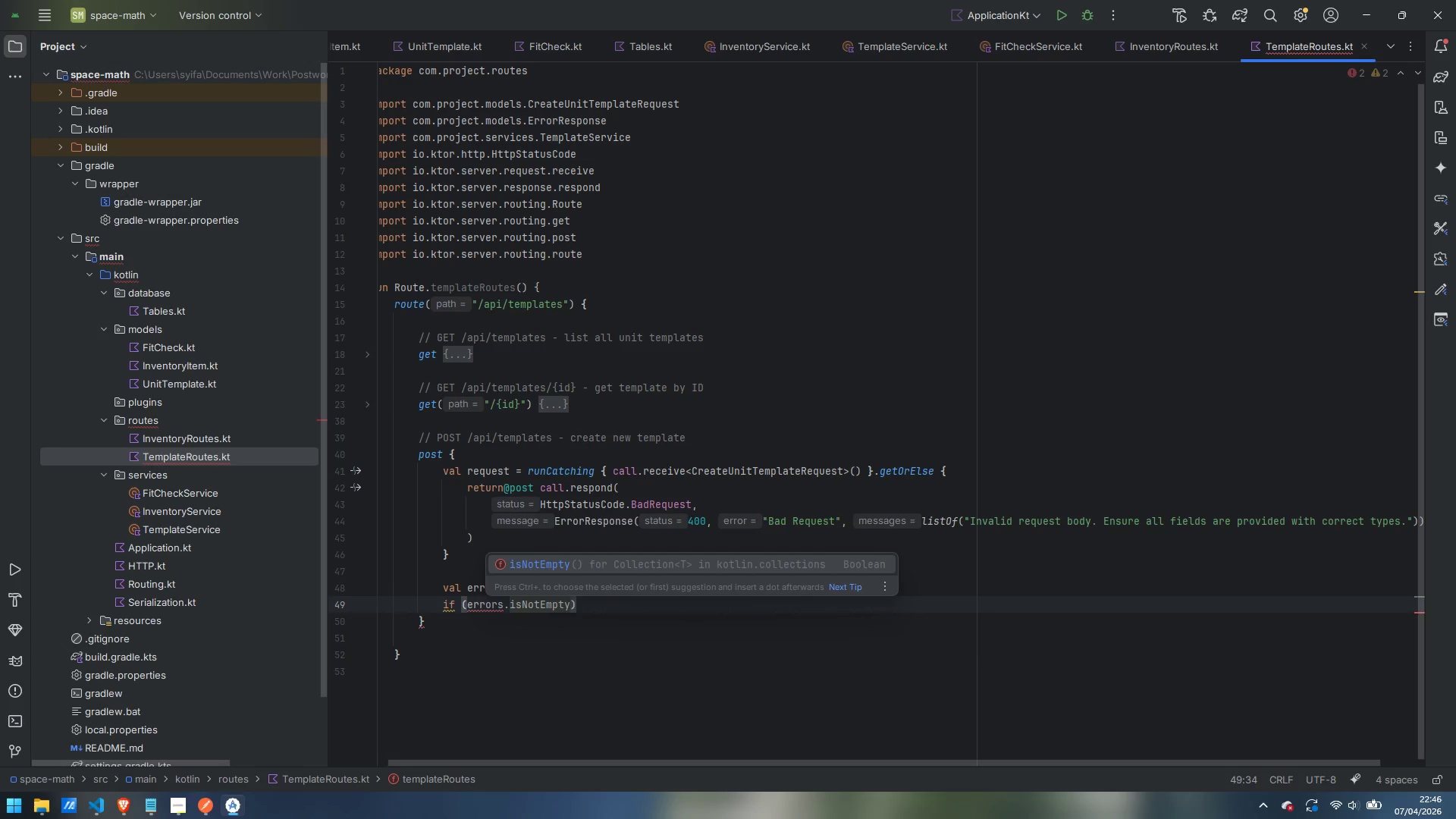 
key(Enter)
 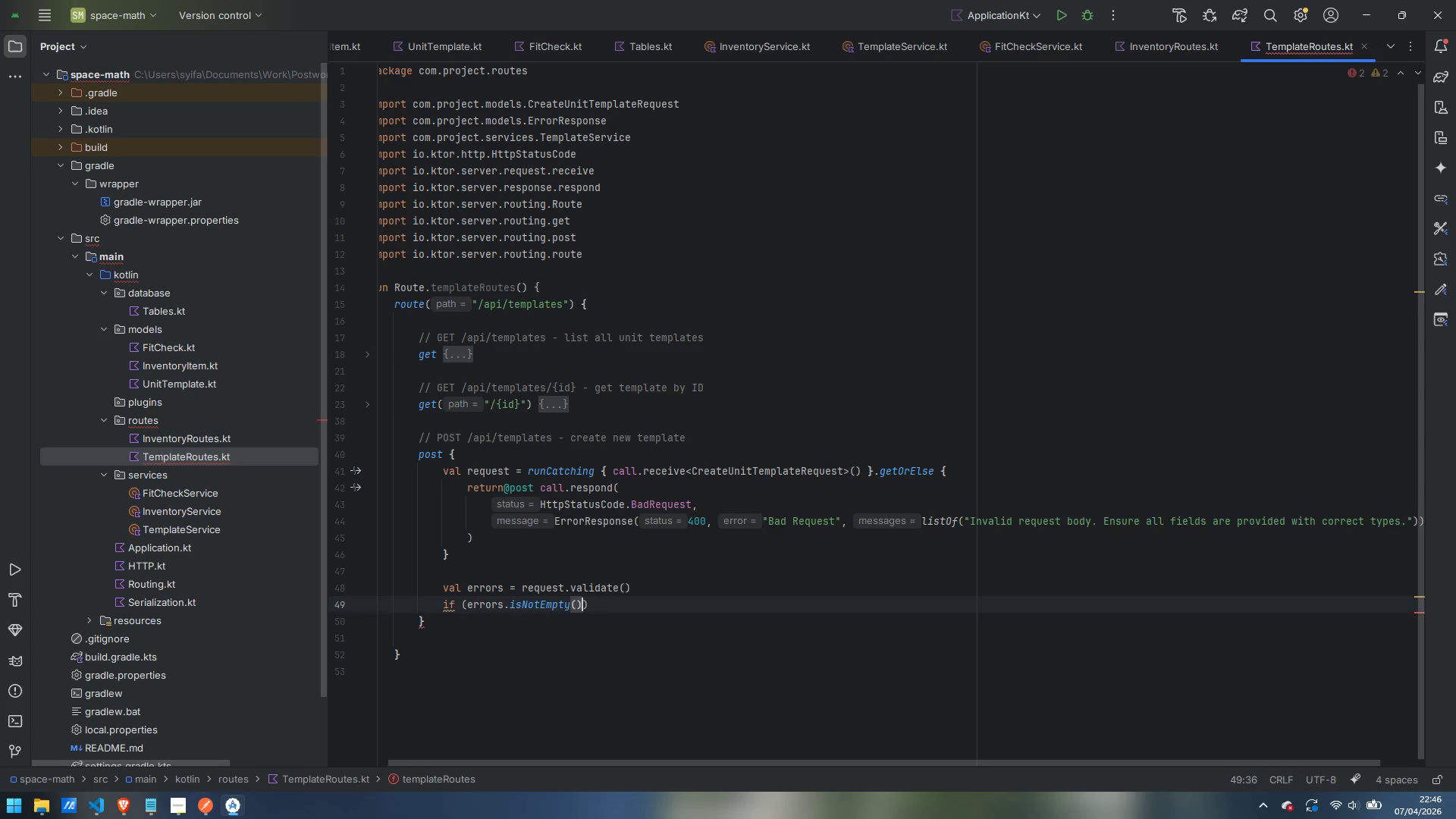 
key(ArrowRight)
 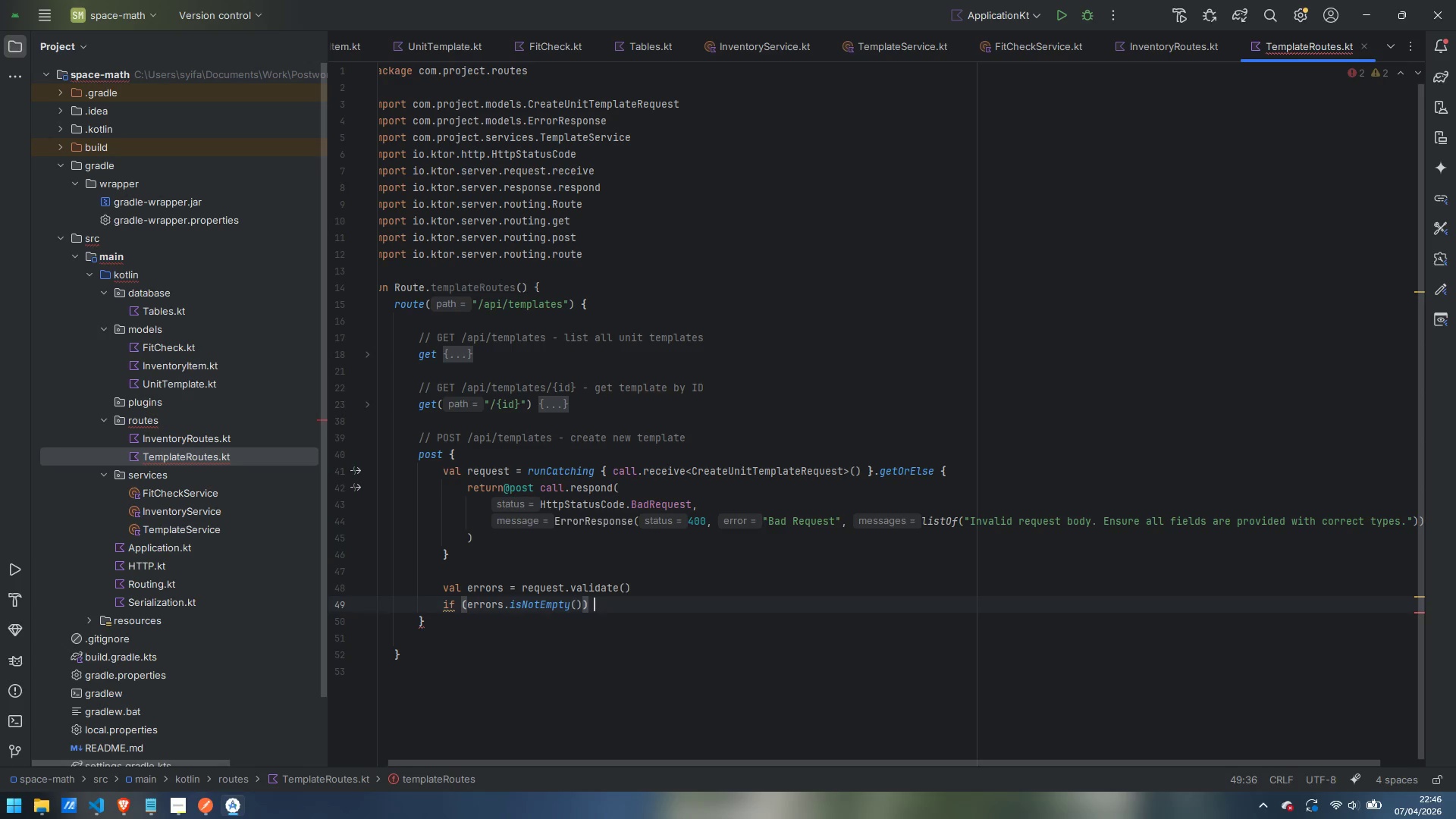 
key(Space)
 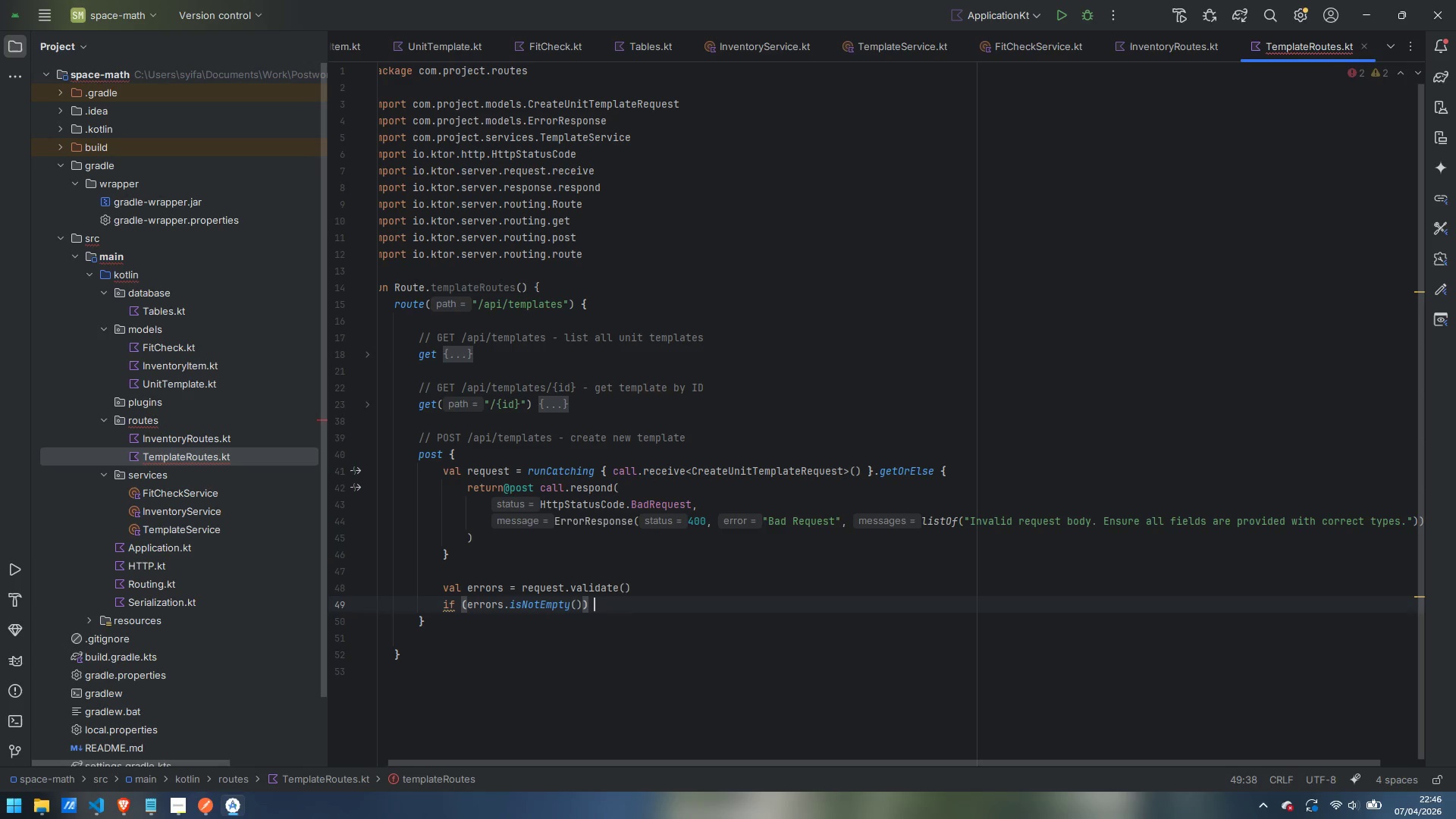 
key(Shift+BracketLeft)
 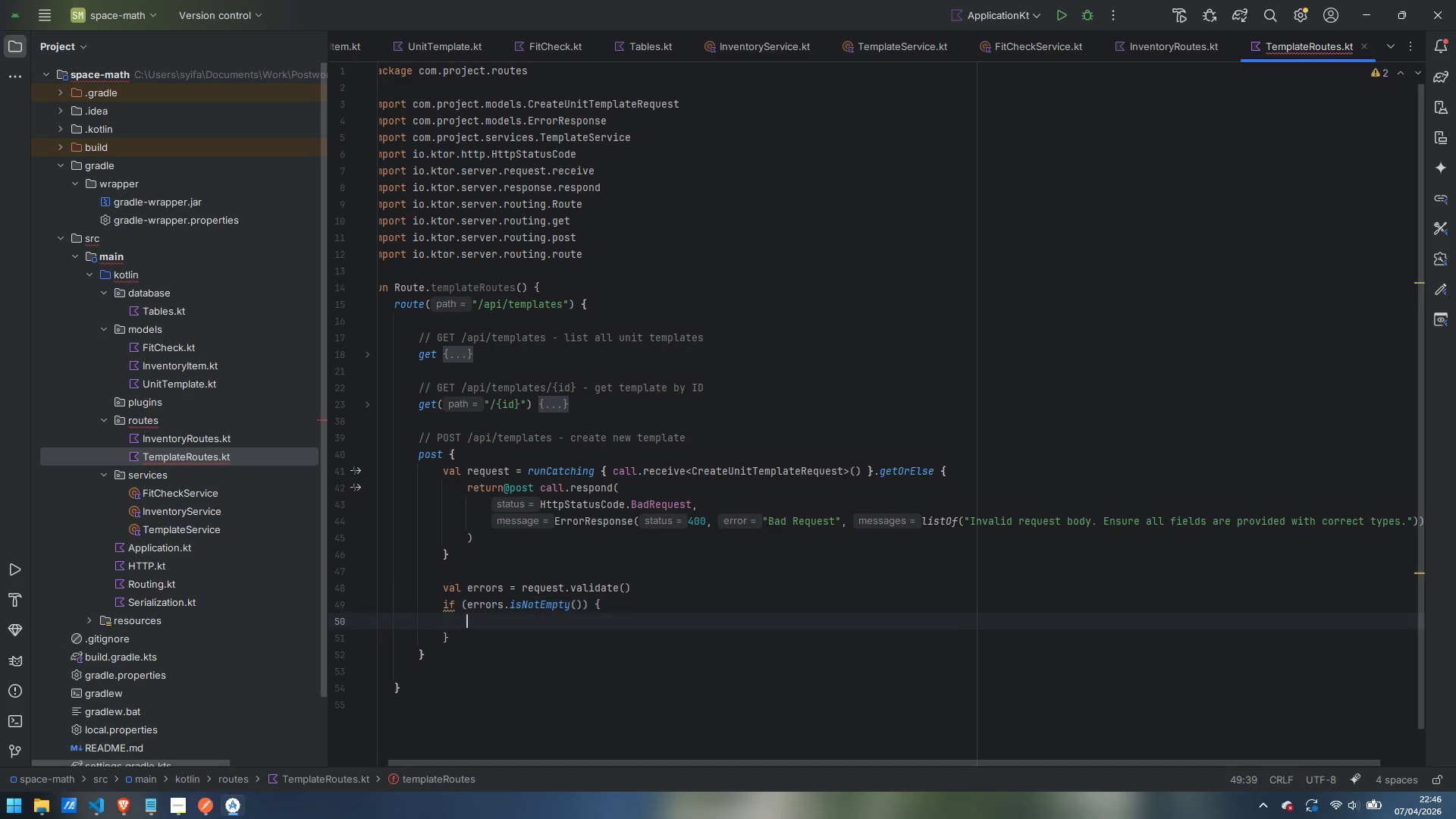 
key(Enter)
 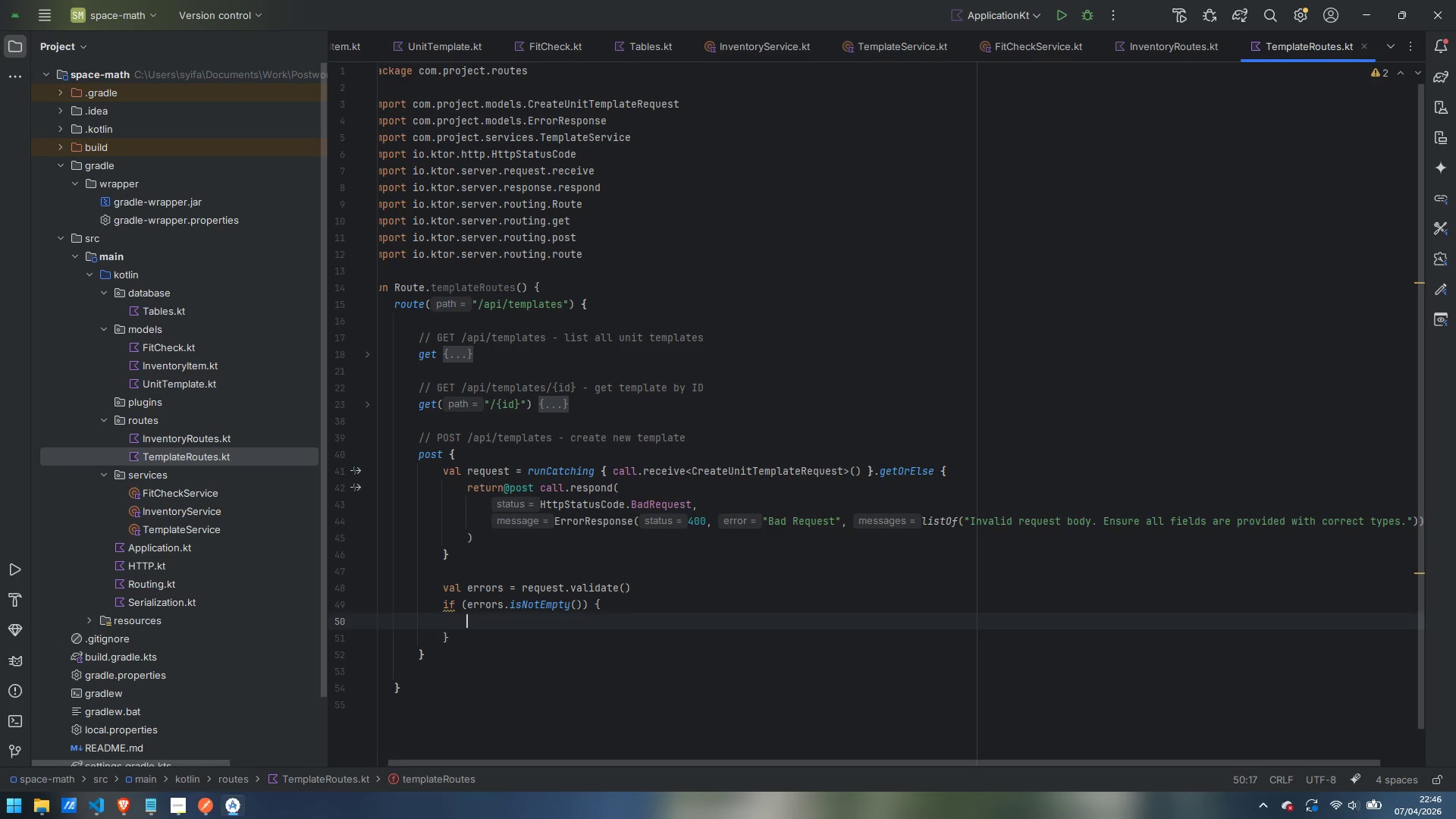 
type(return@post call.repsond)
 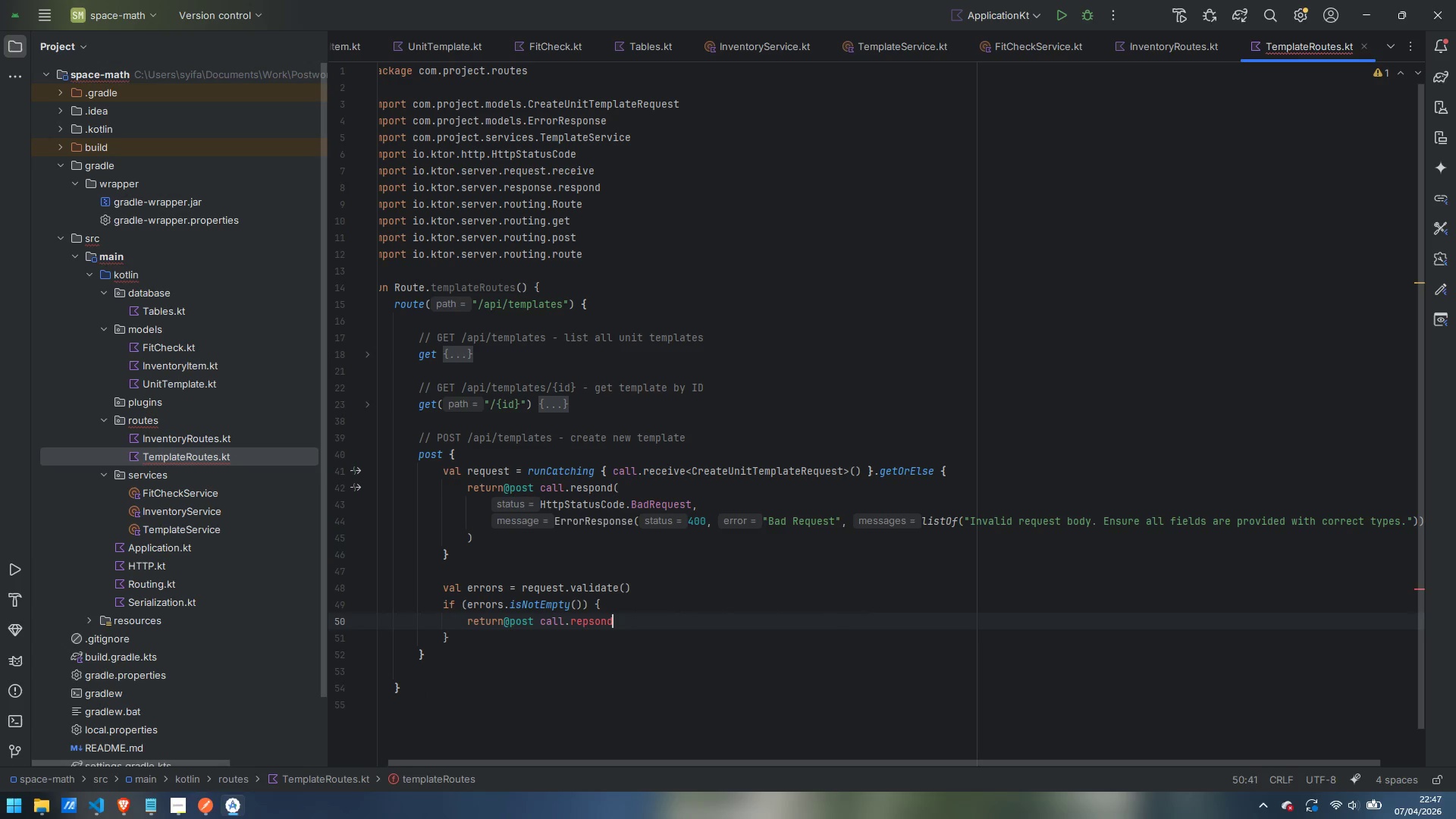 
key(Control+ControlLeft)
 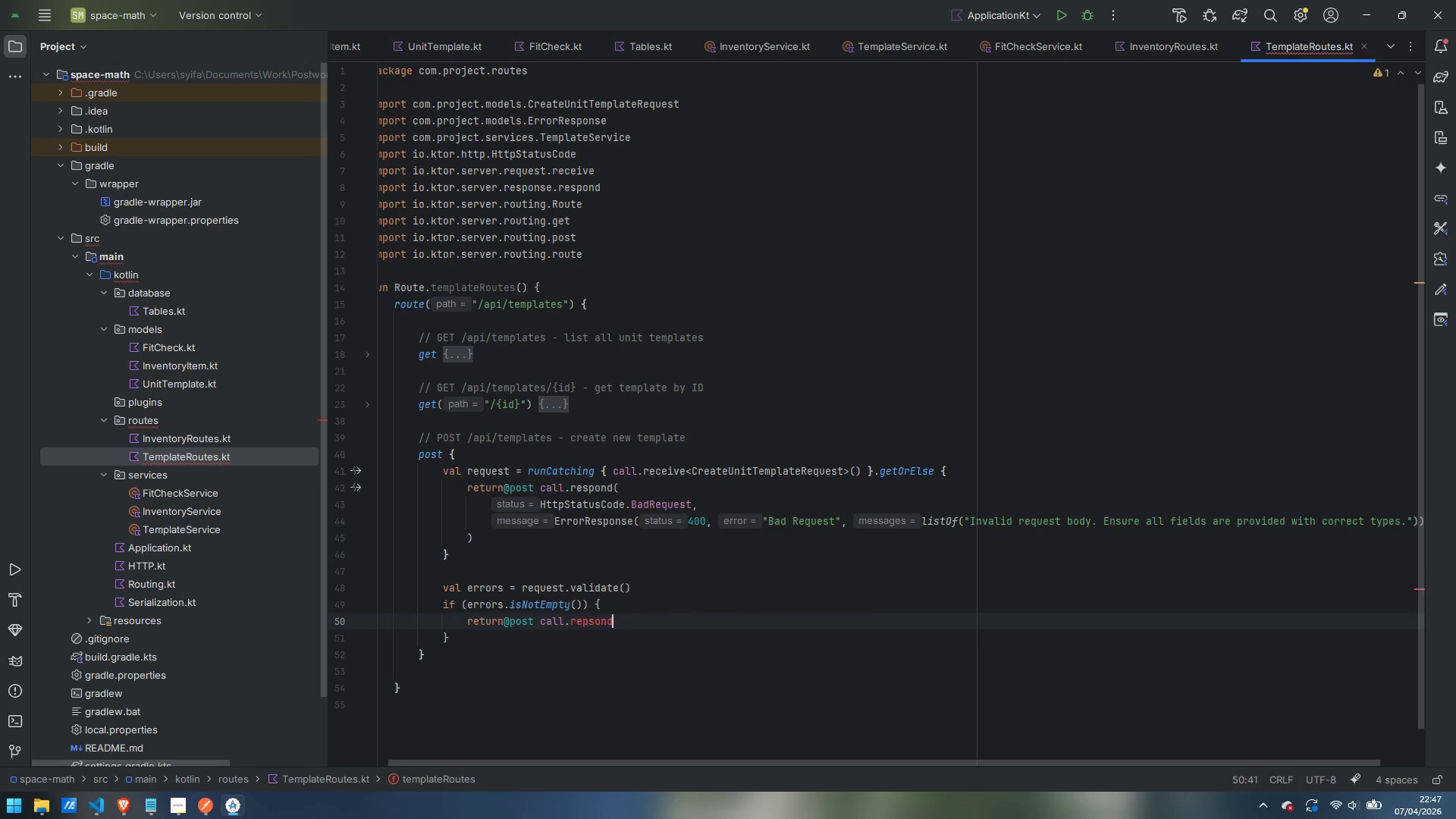 
key(Control+Backspace)
 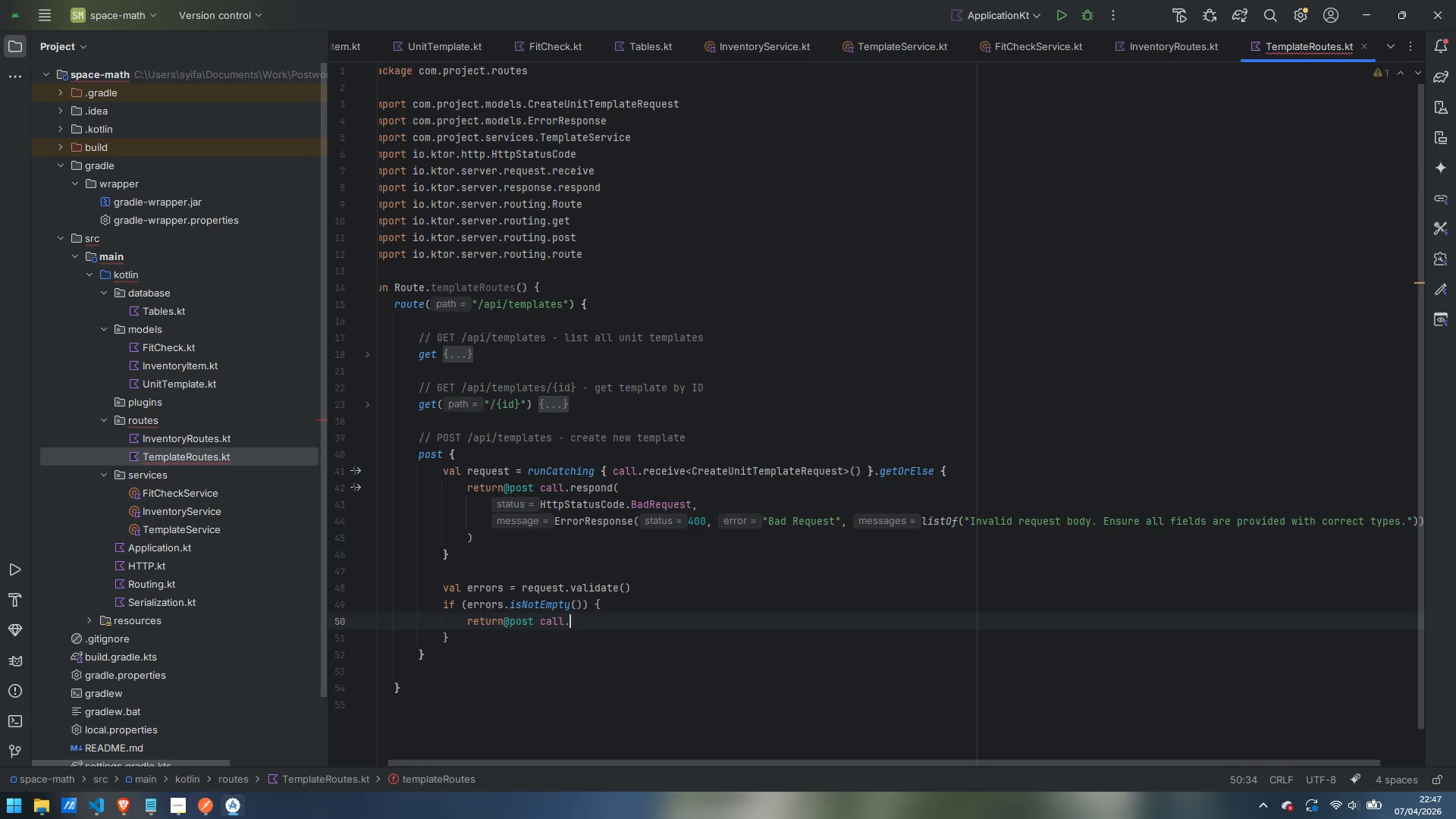 
type(respons)
key(Backspace)
type(d)
 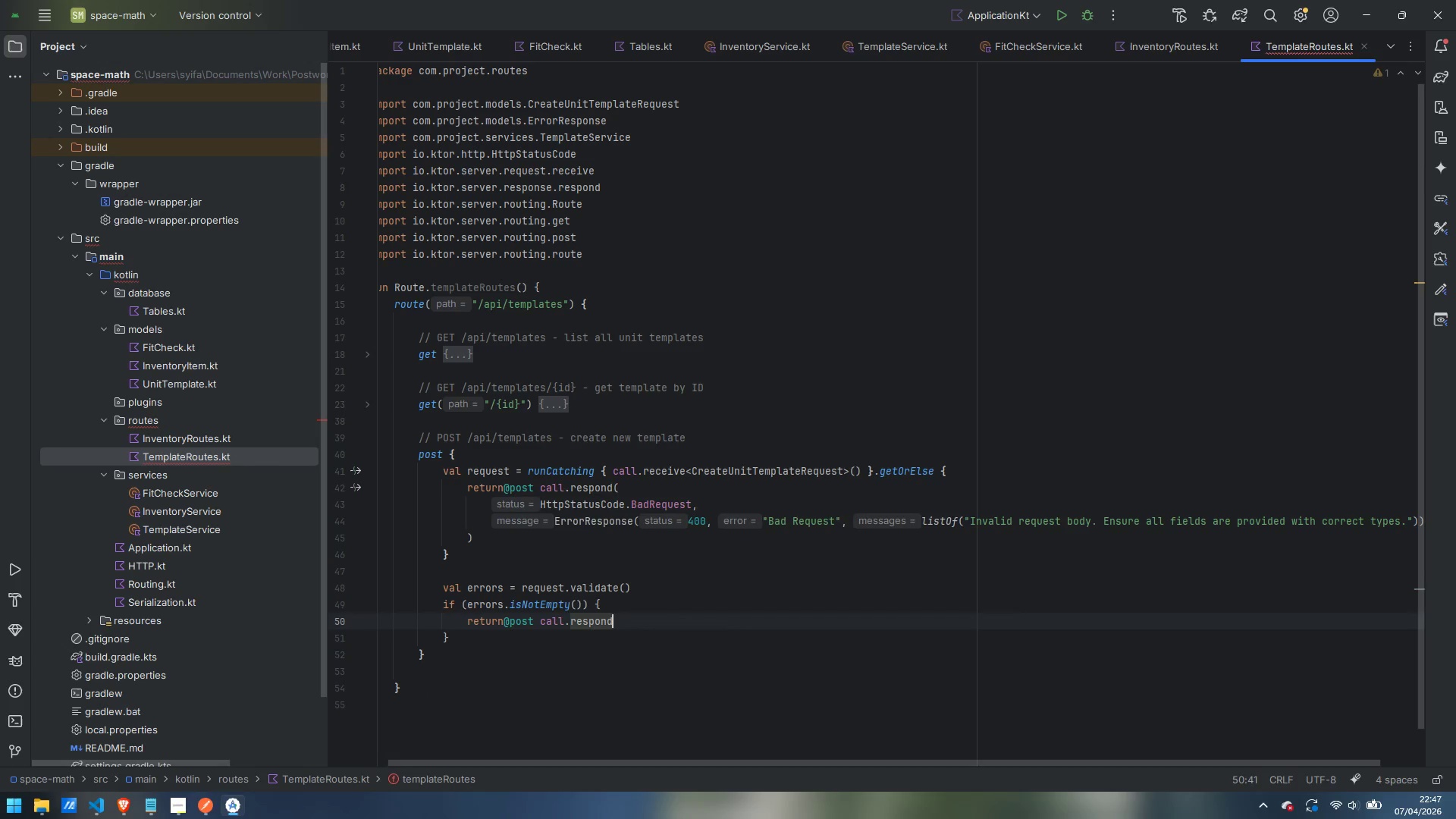 
key(Enter)
 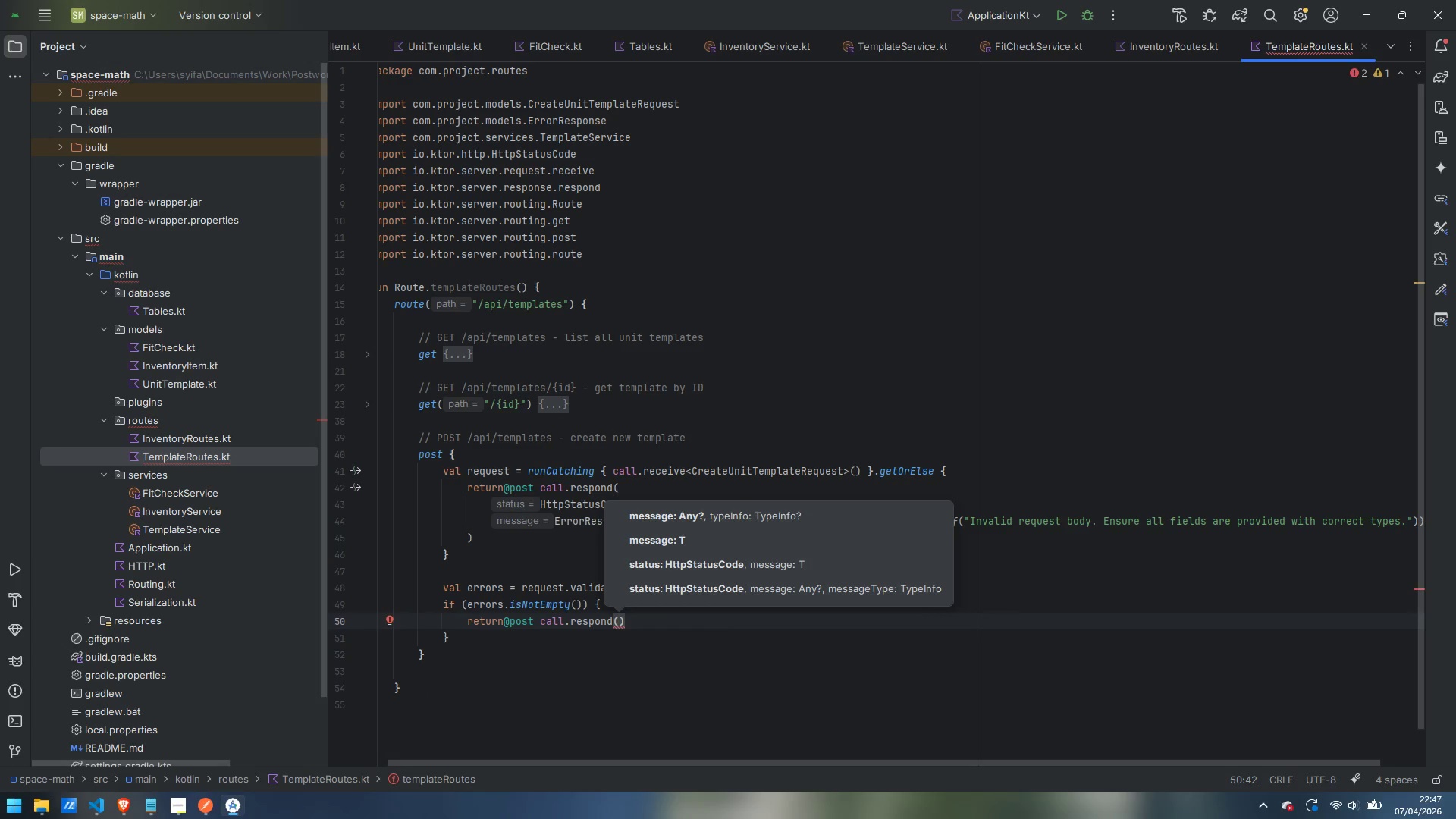 
key(Enter)
 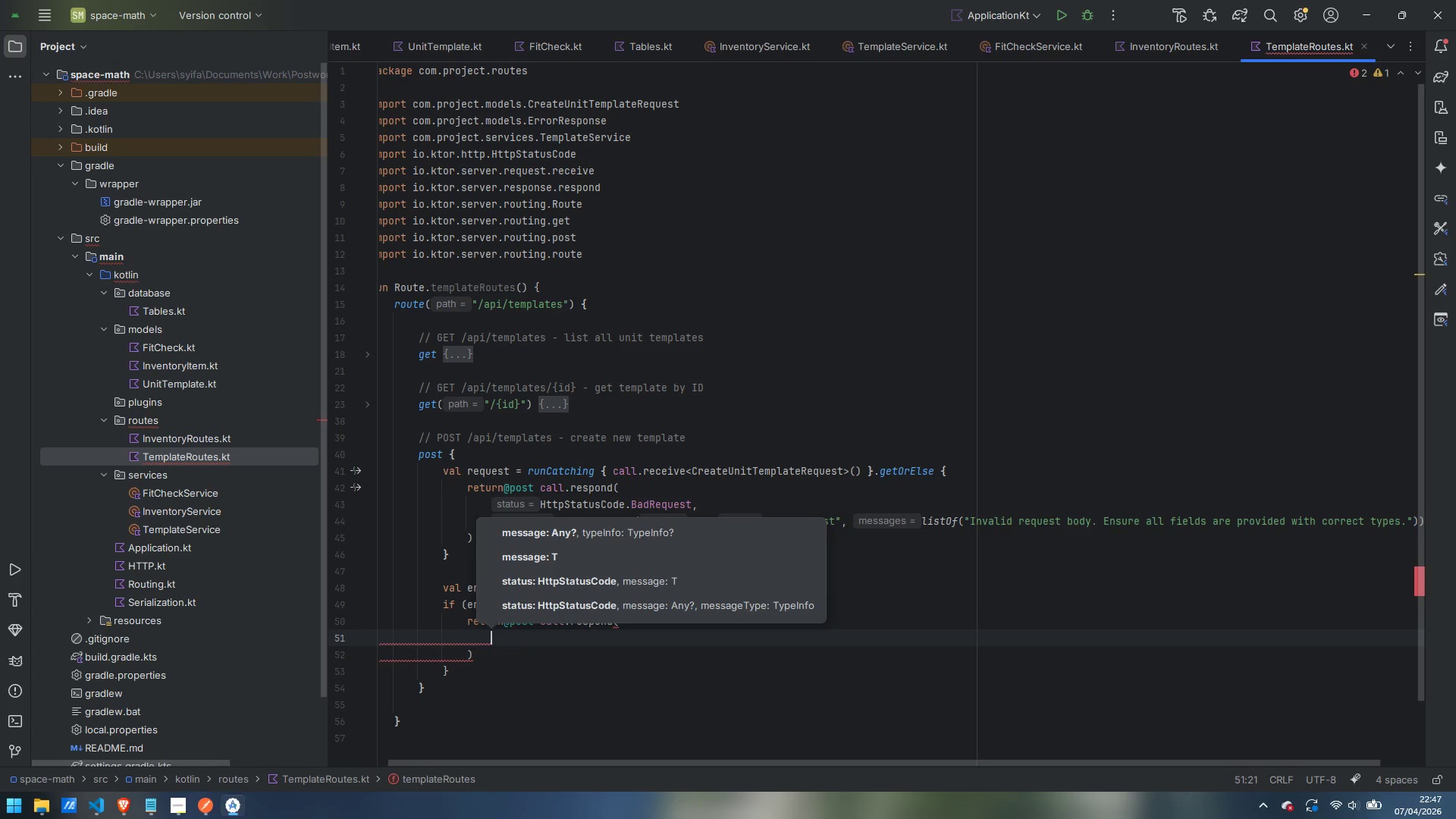 
key(Escape)
type(HttpStati)
key(Backspace)
type(uc)
key(Backspace)
type(sCode)
 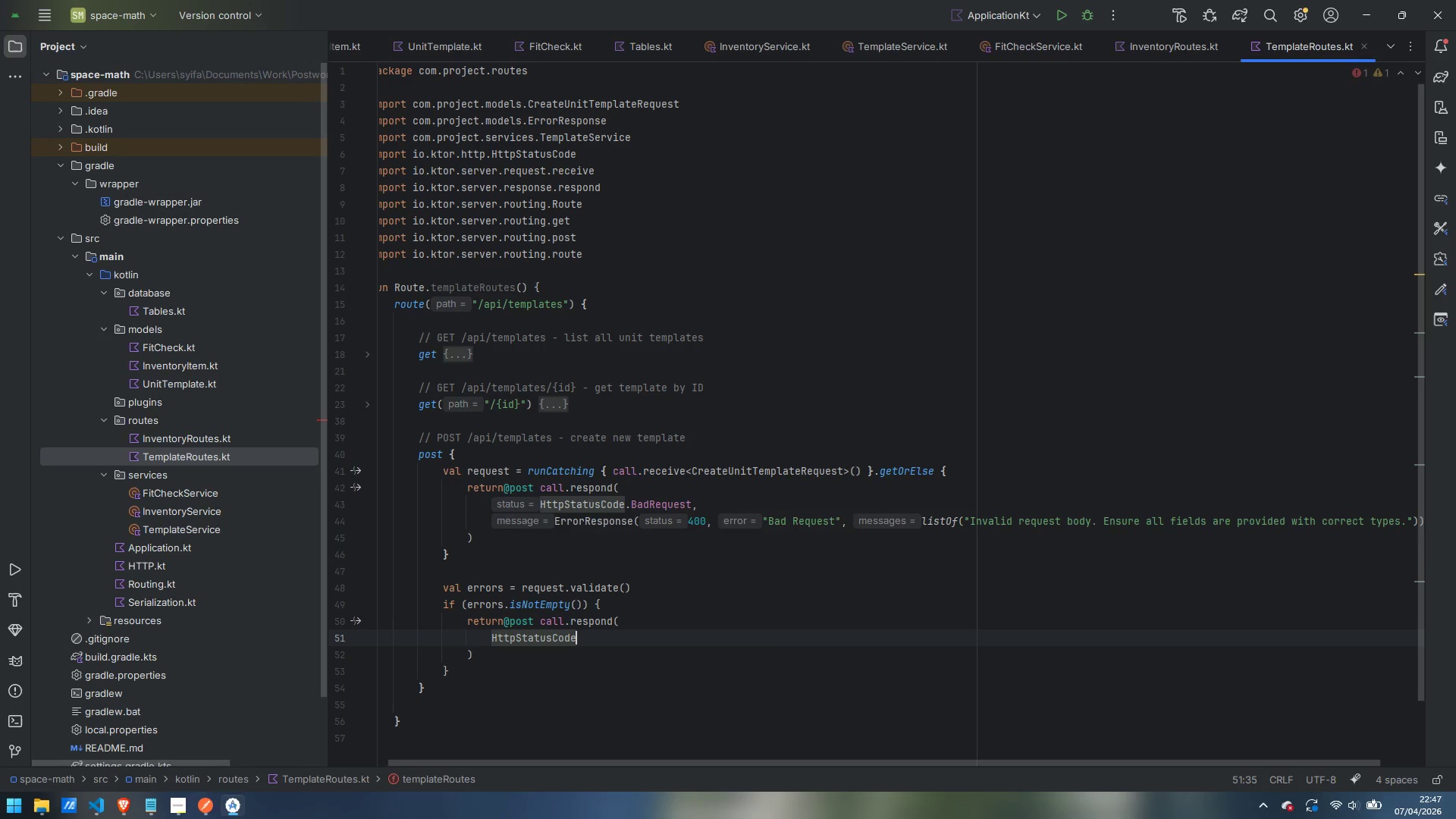 
 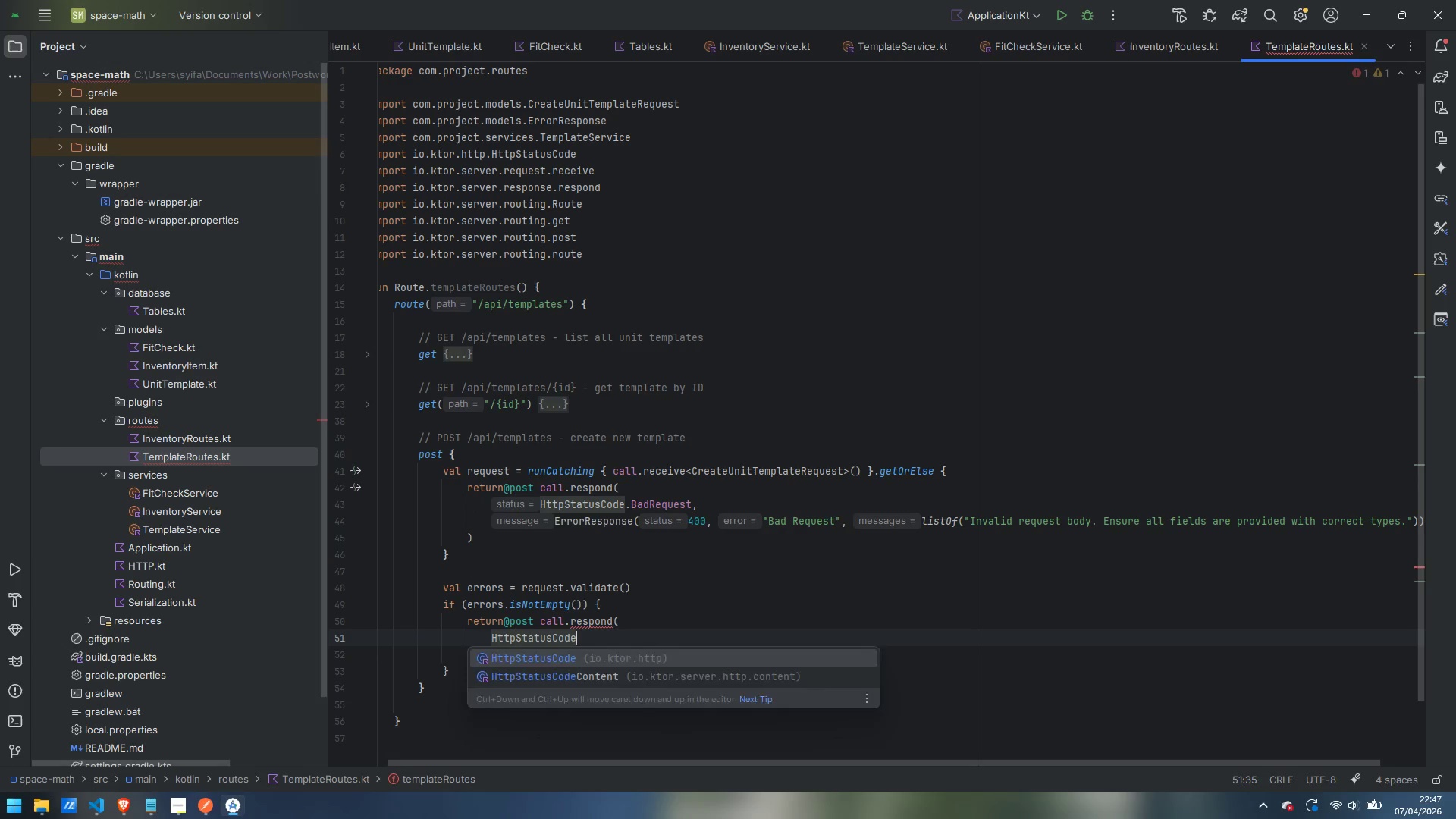 
key(Enter)
 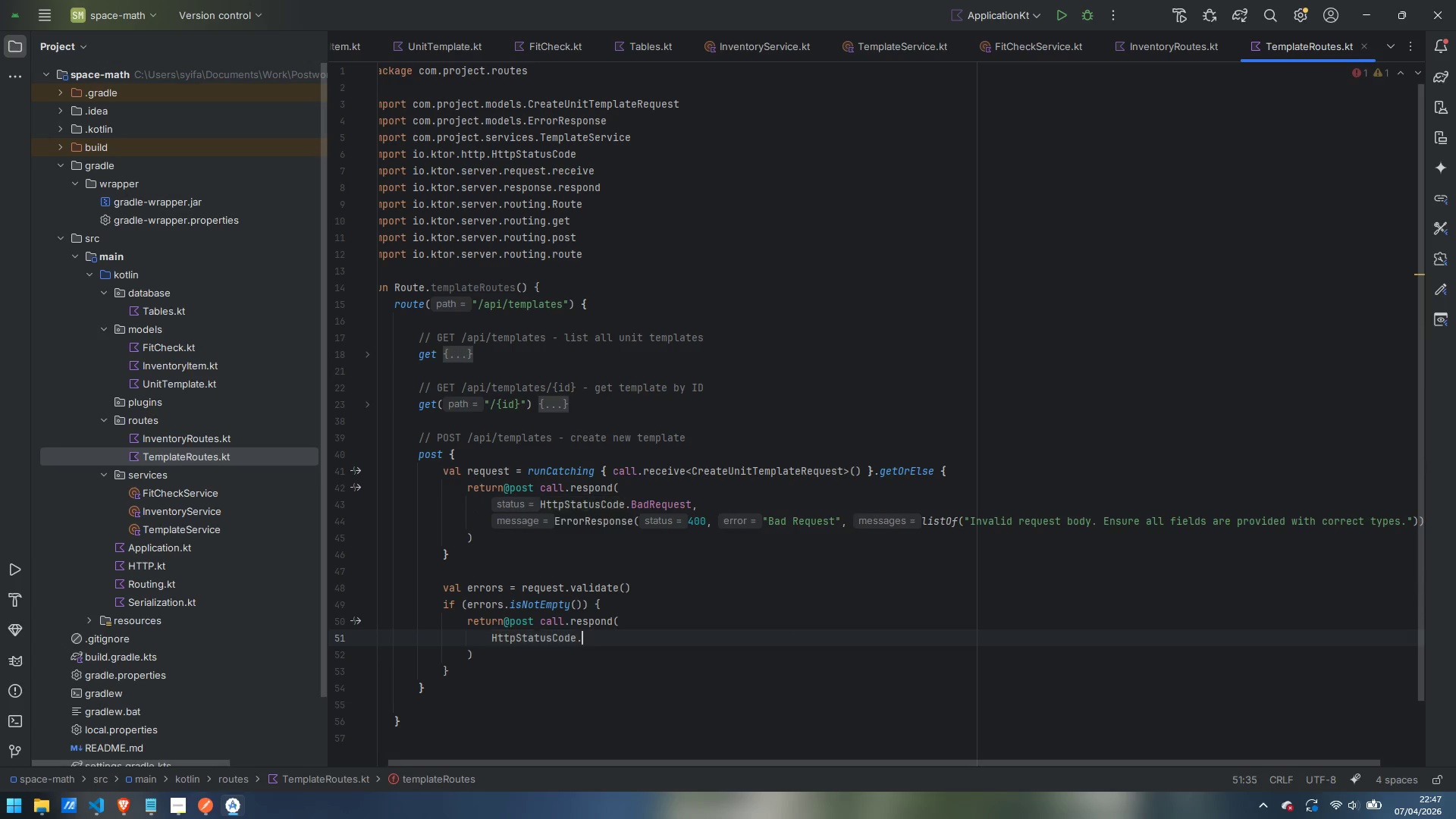 
type(.BadRequest,)
 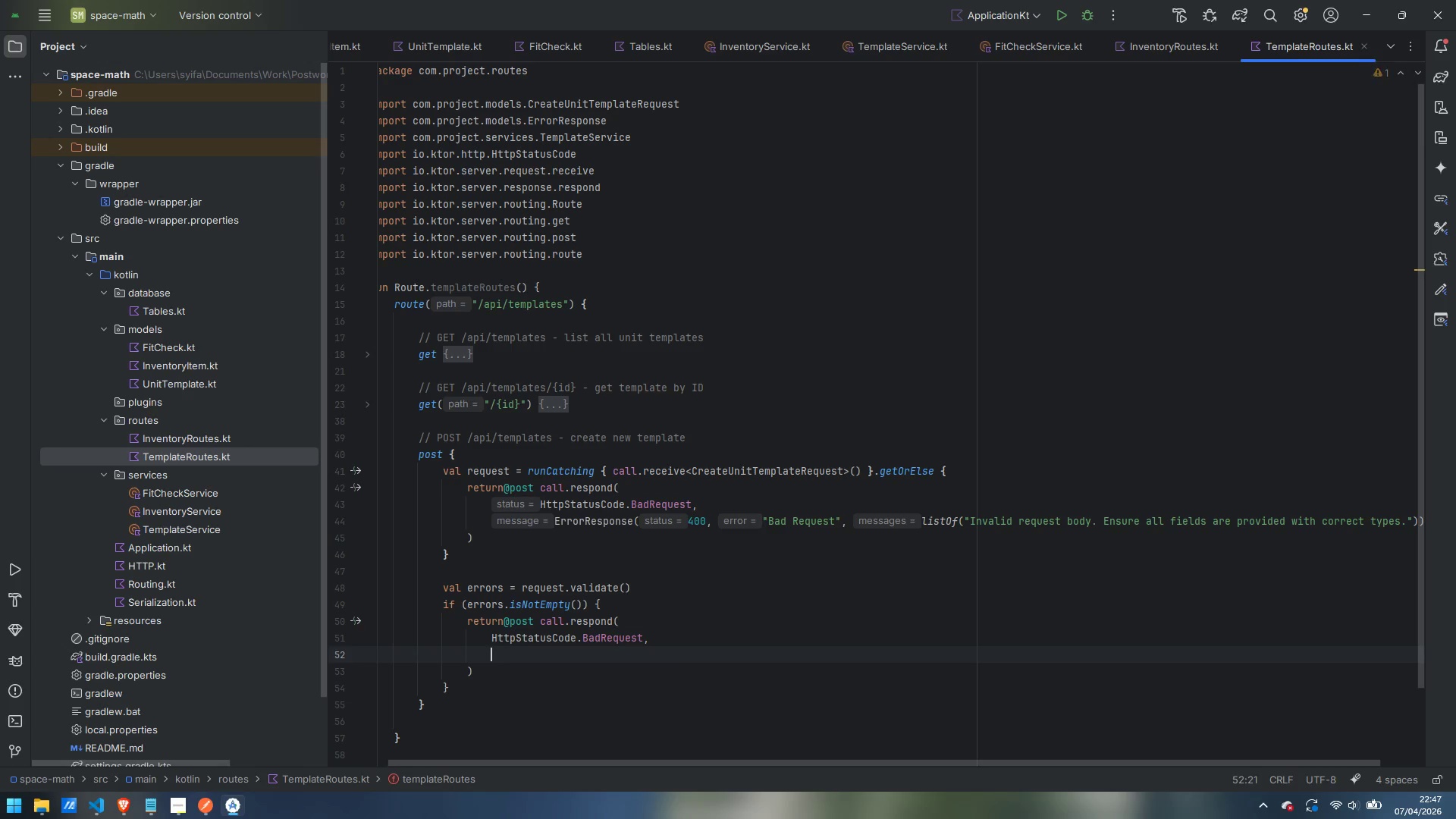 
 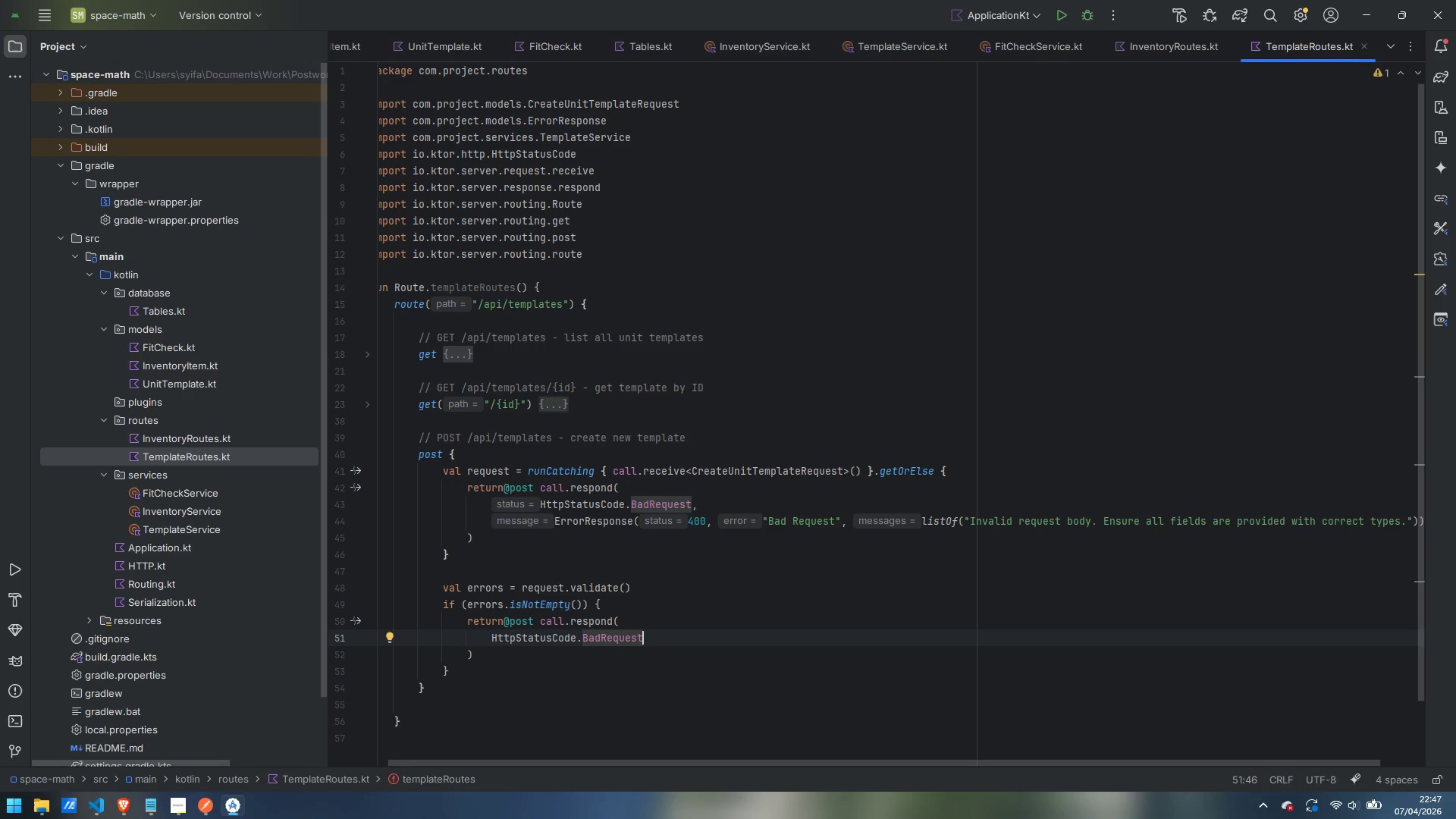 
key(Enter)
 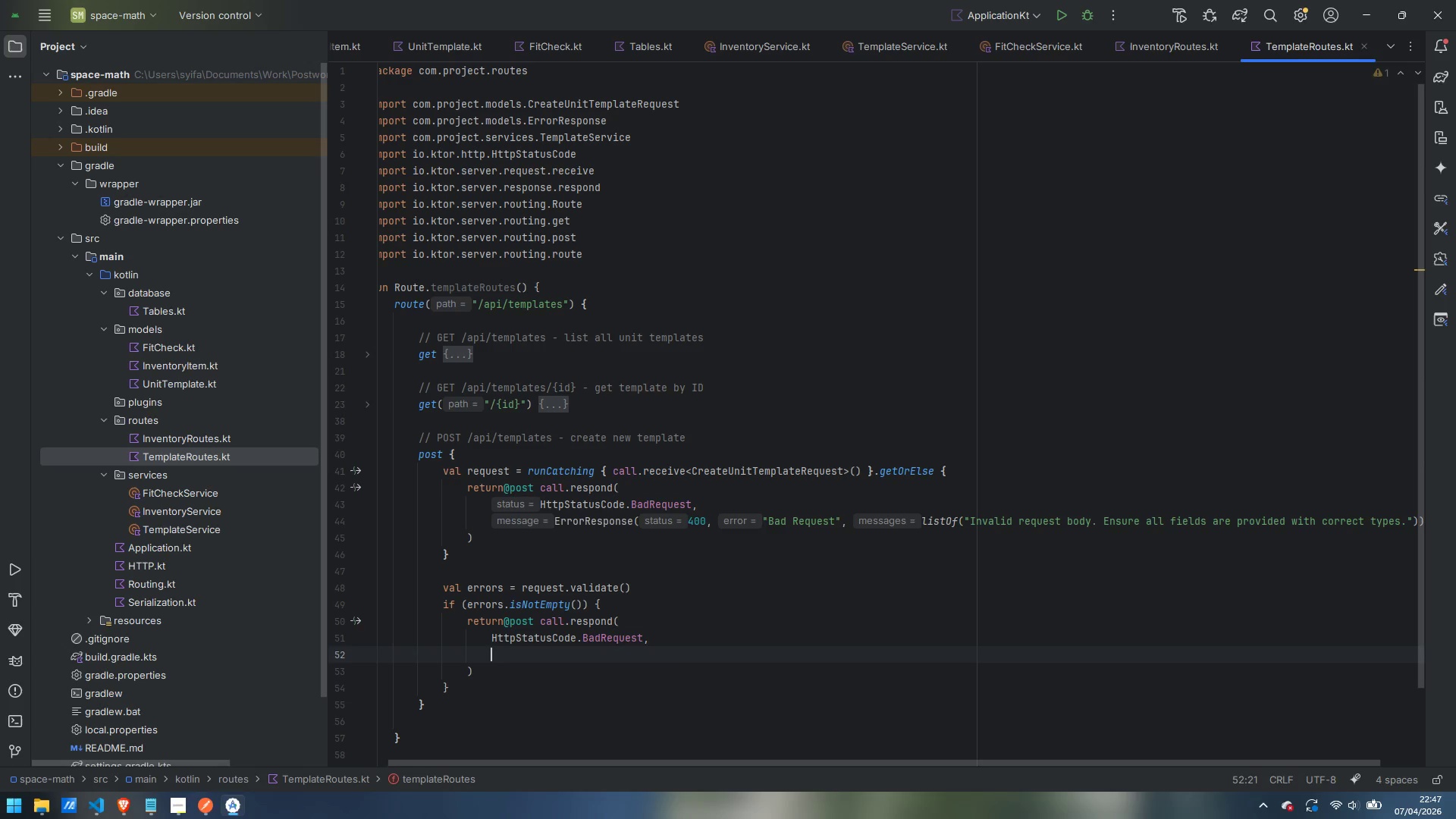 
type(ErrorResponse(400, "Bad Request)
 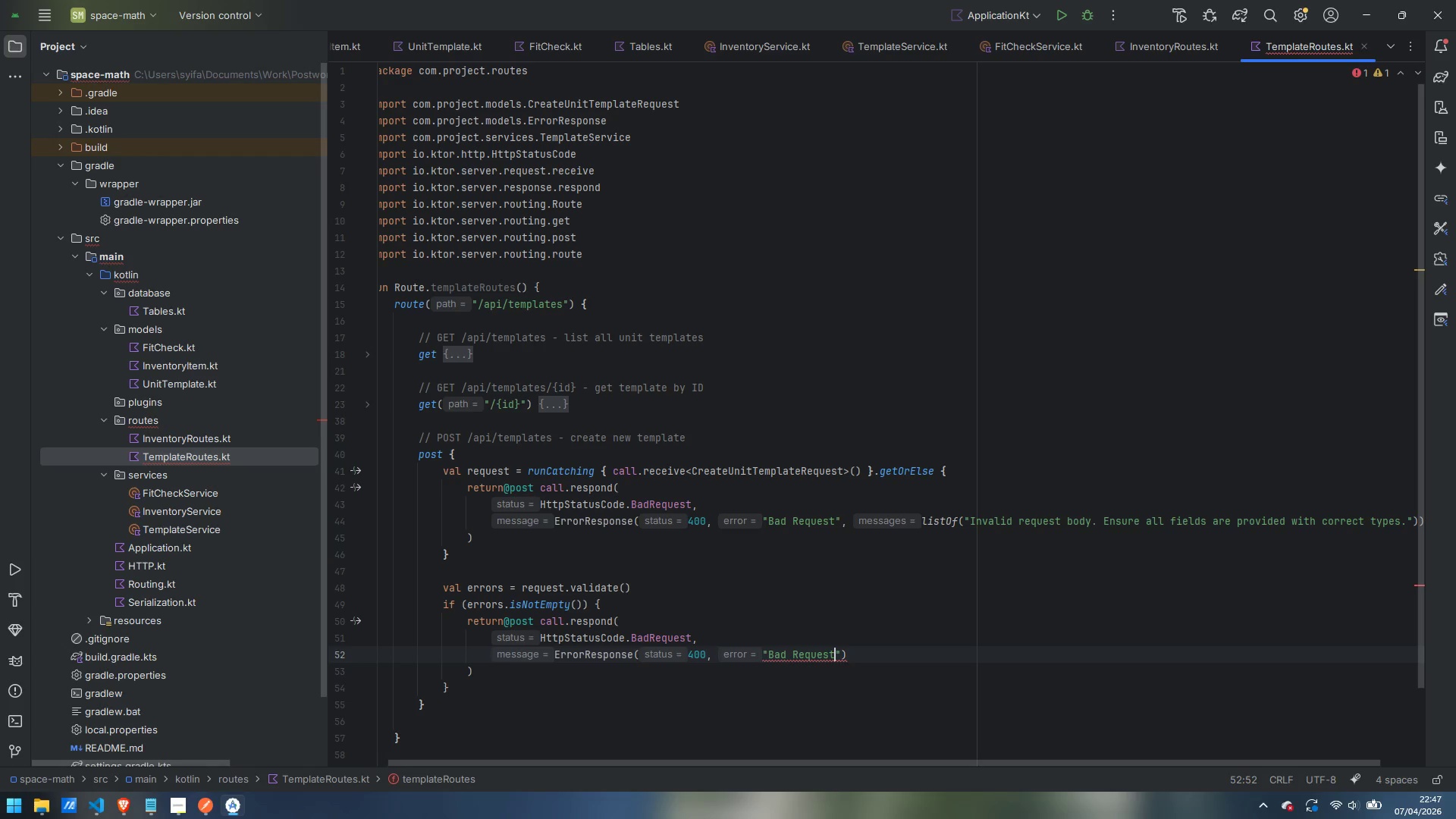 
key(ArrowRight)
 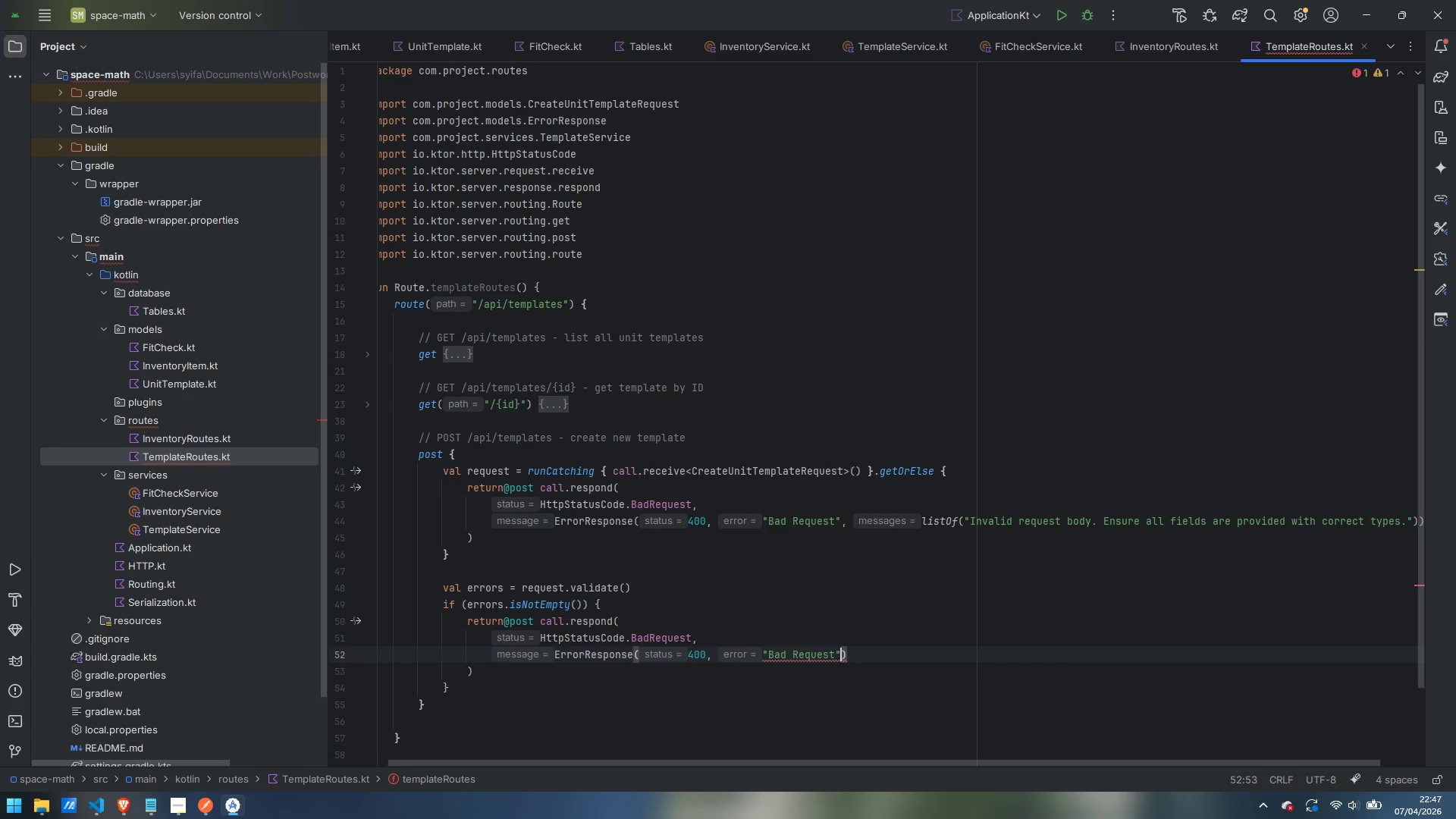 
key(Comma)
 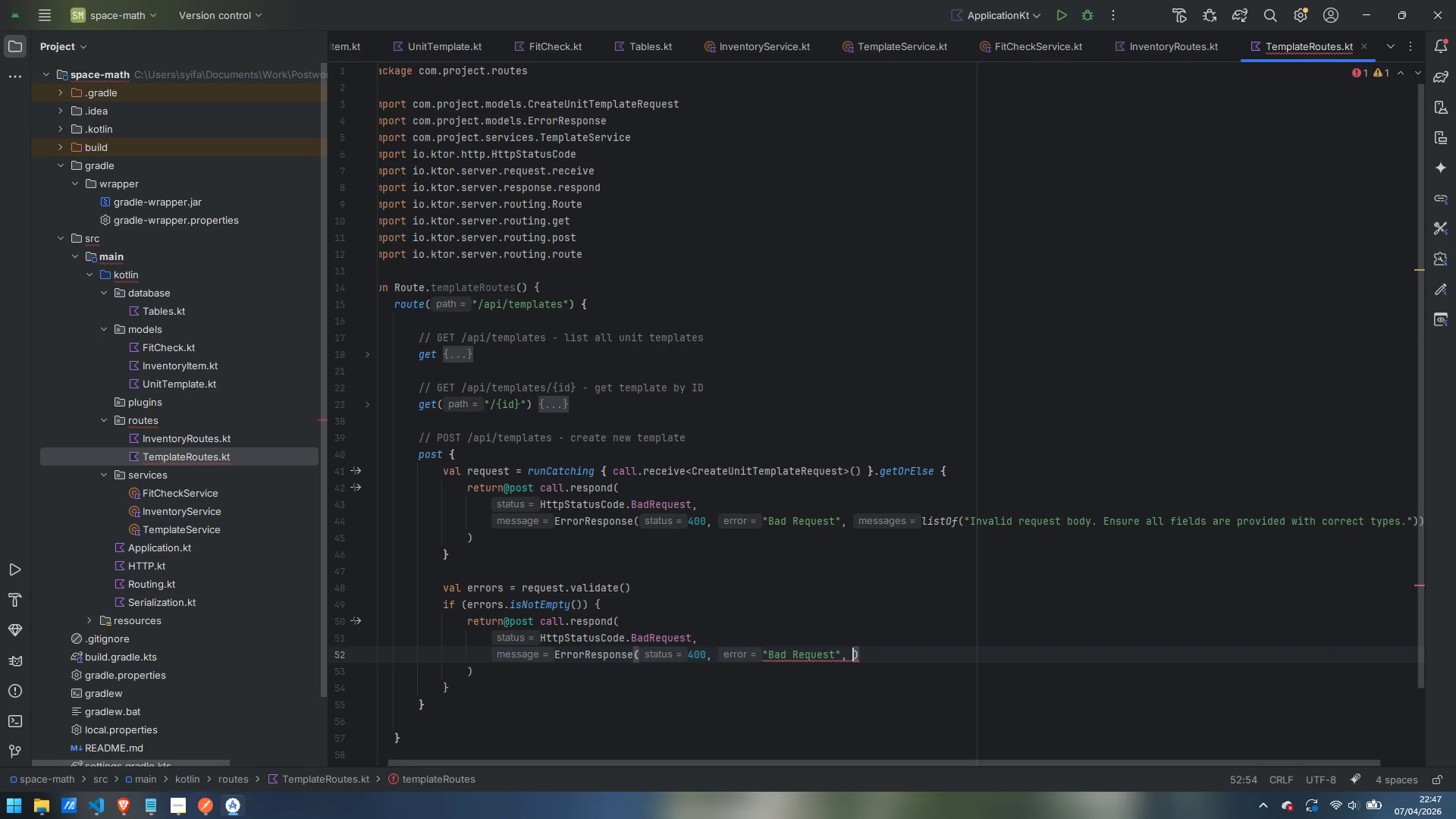 
key(Space)
 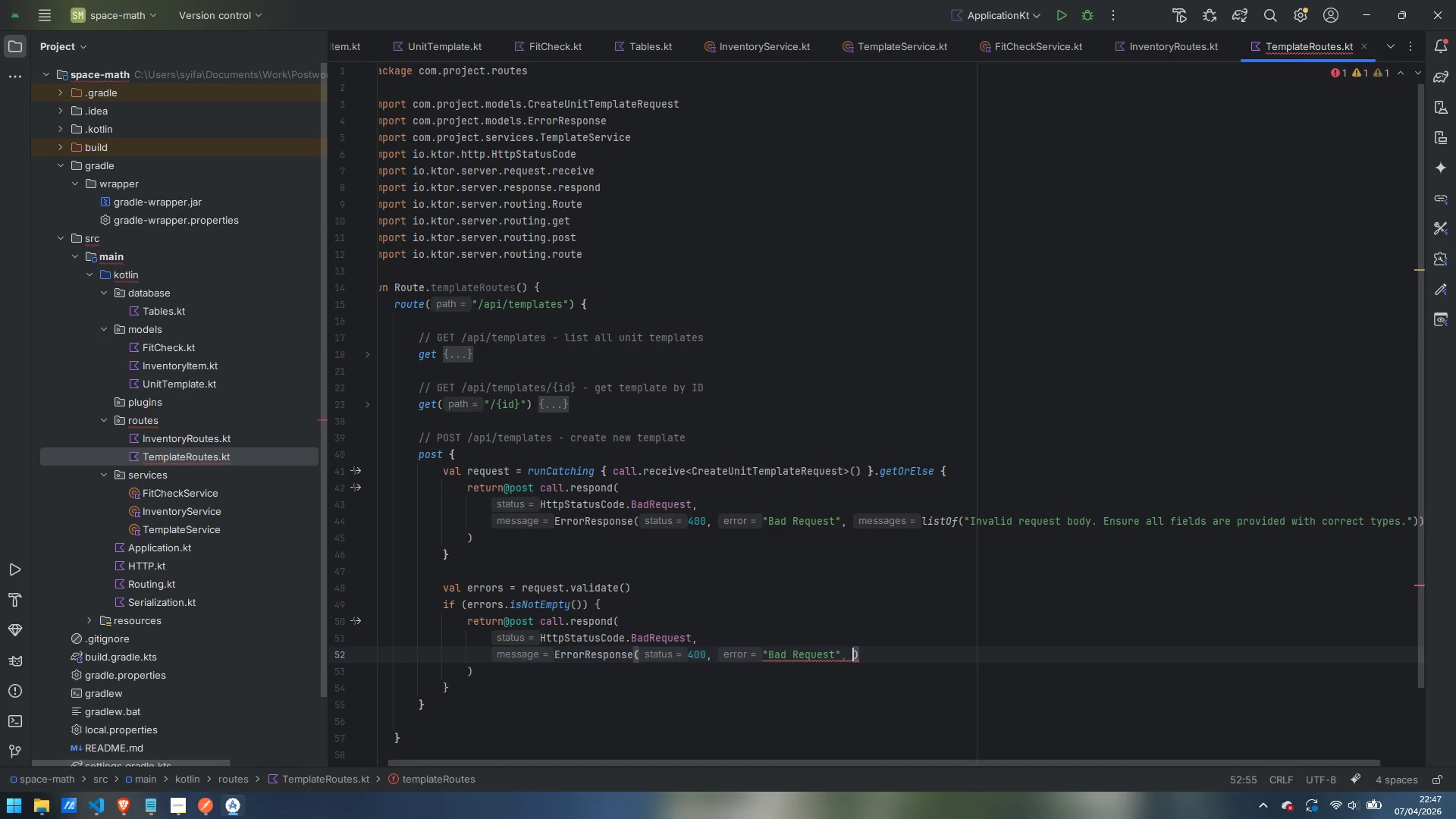 
key(Control+Backspace)
 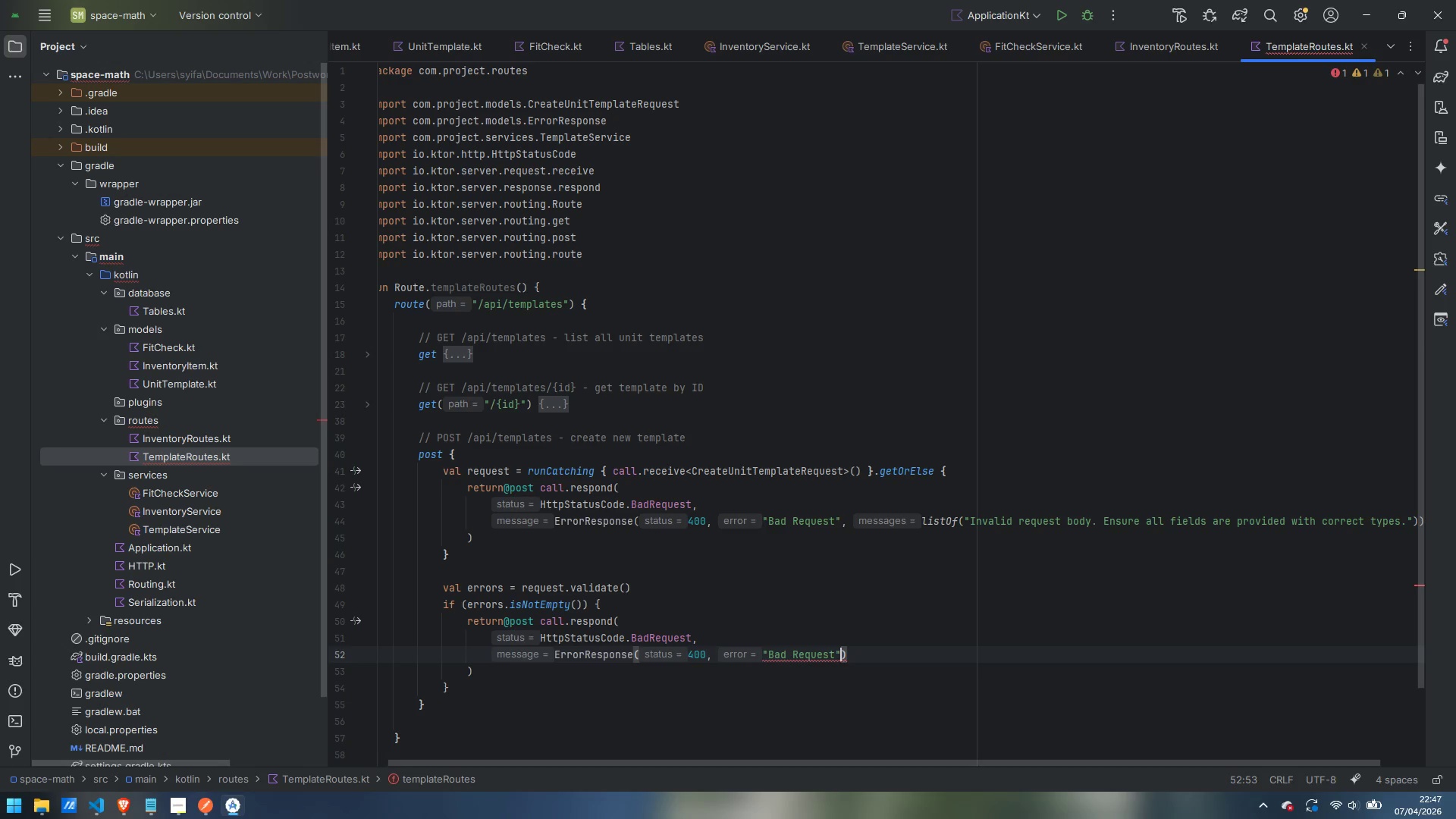 
key(Control+Backspace)
 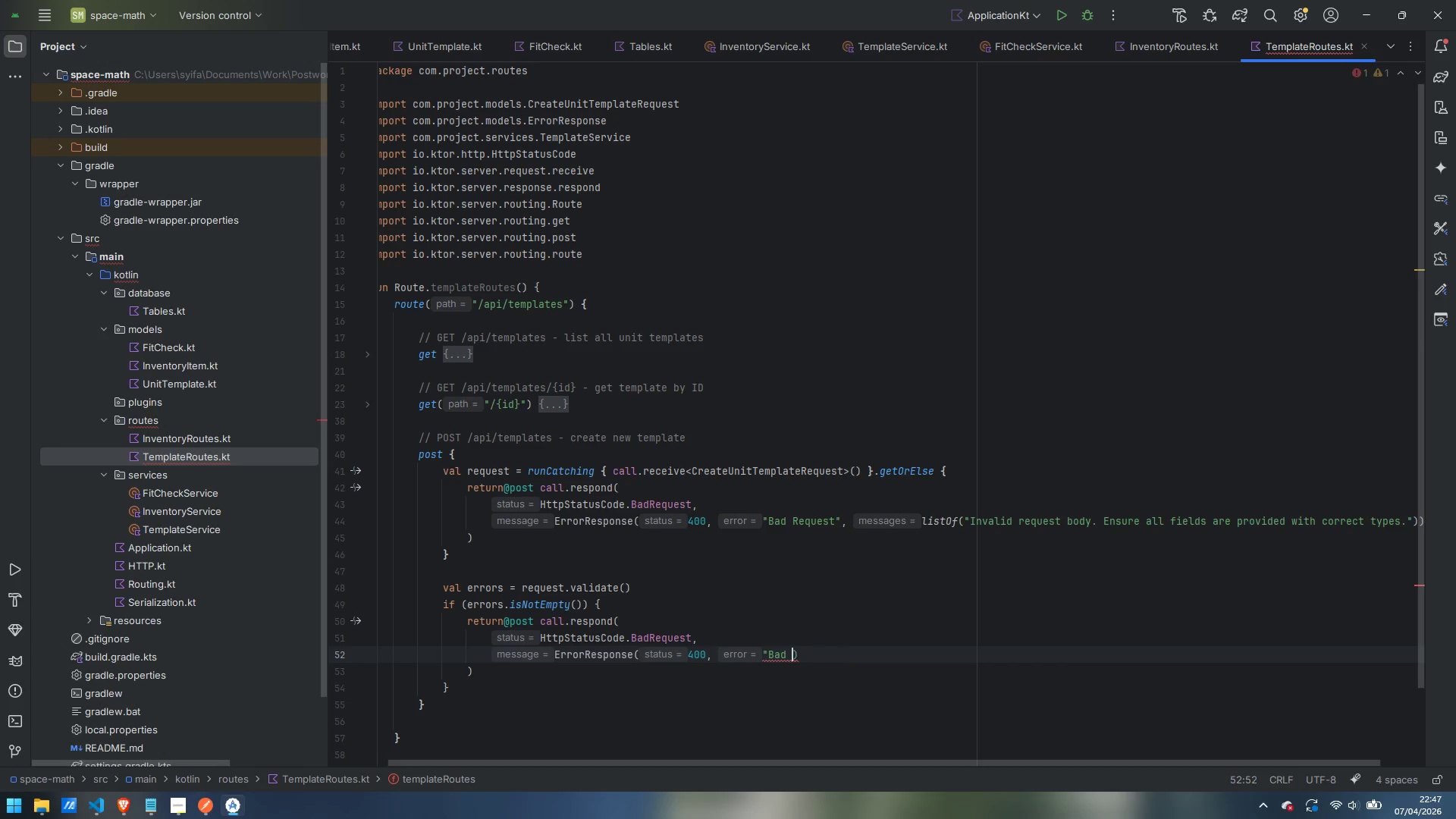 
key(Control+Backspace)
 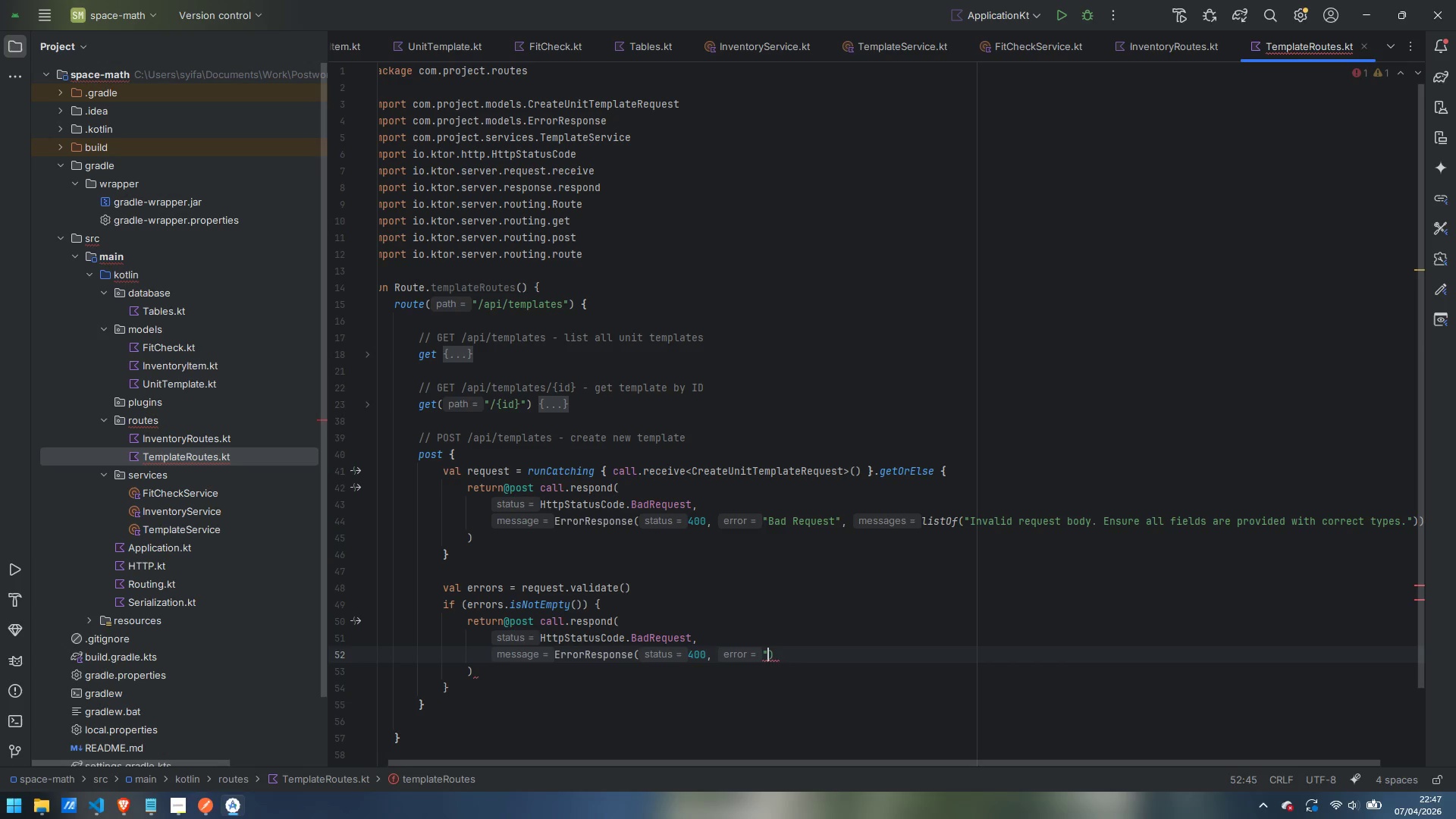 
key(Control+Backspace)
 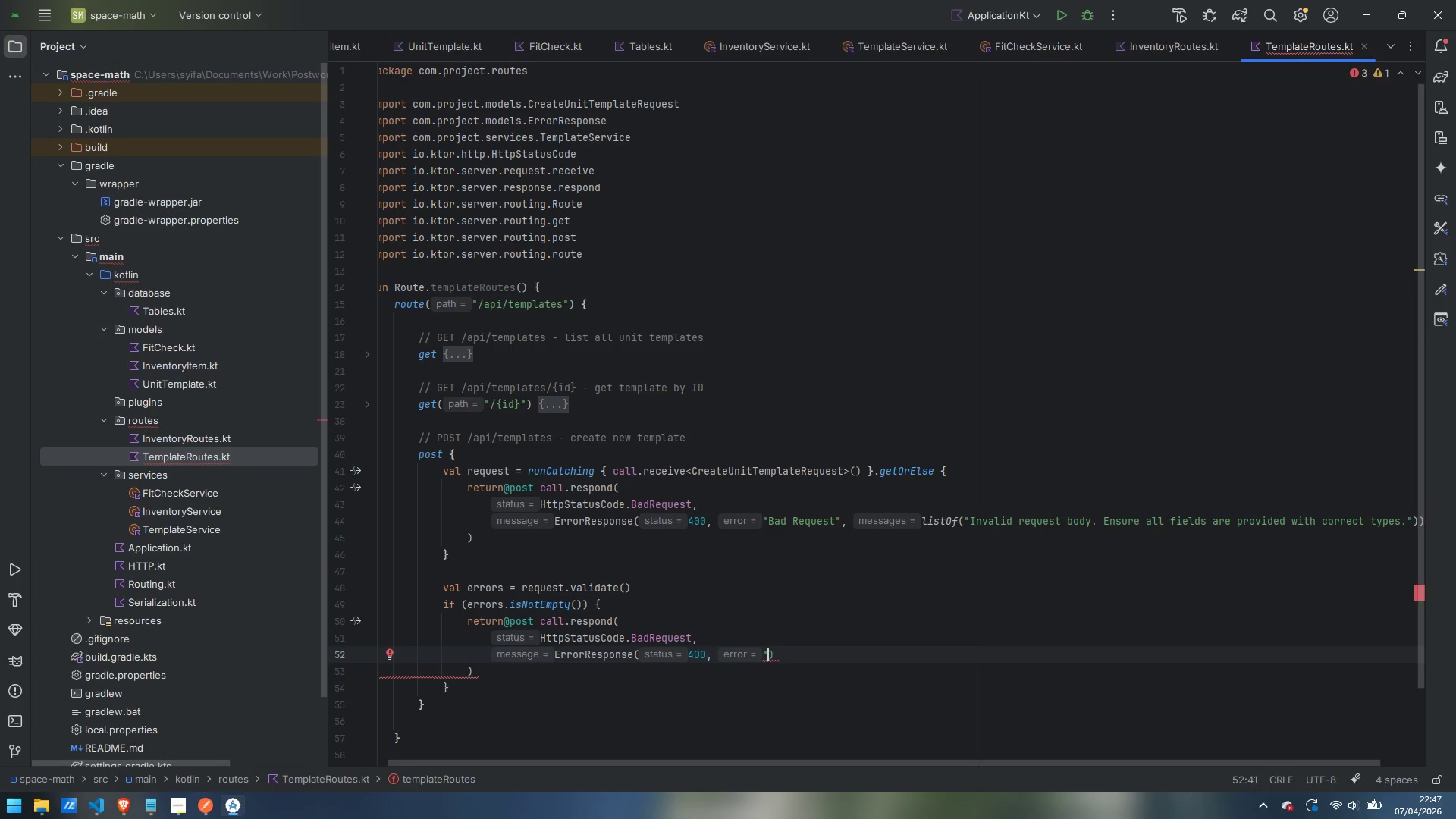 
type(Validation Failed", )
 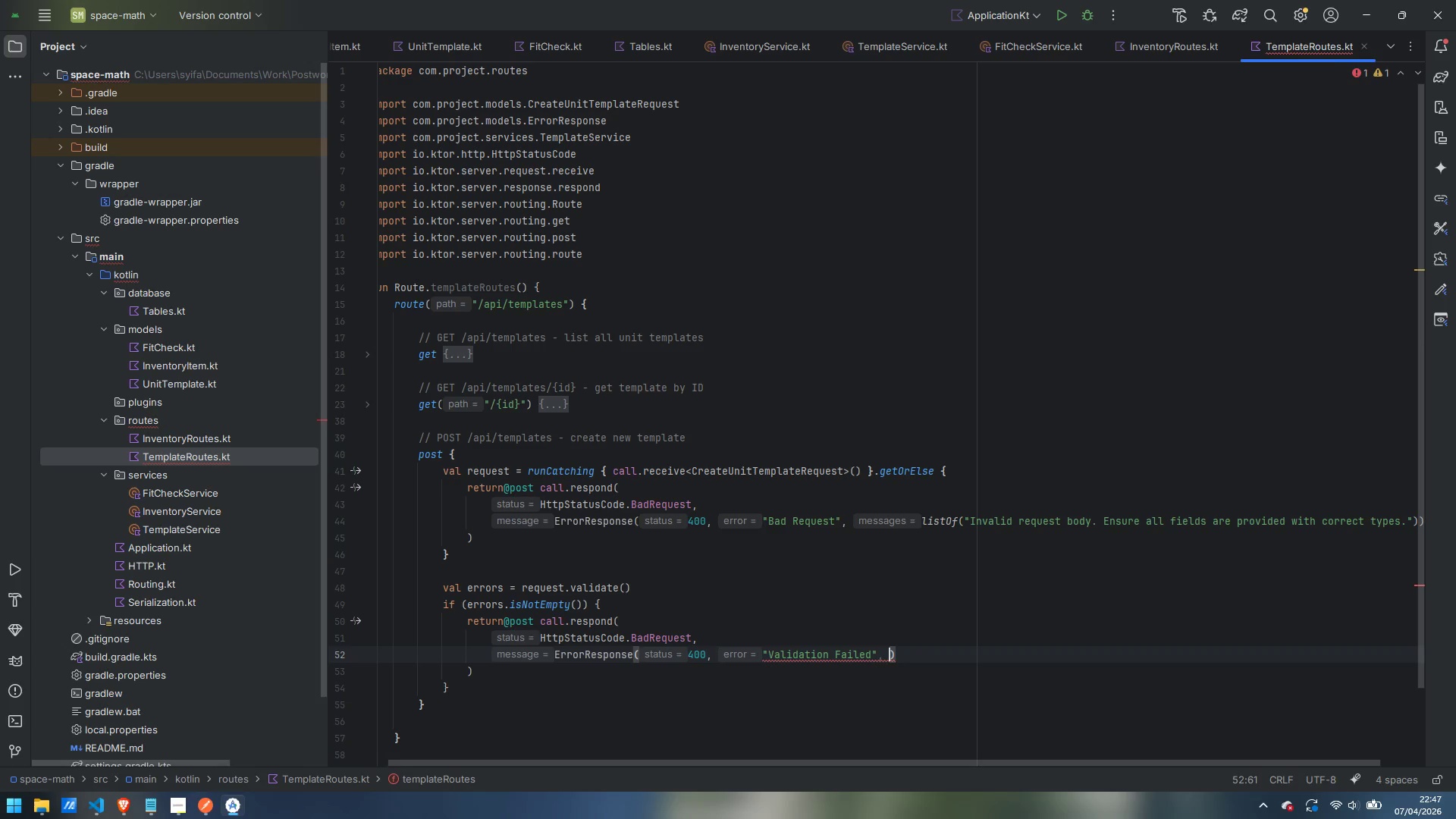 
type(errors)
 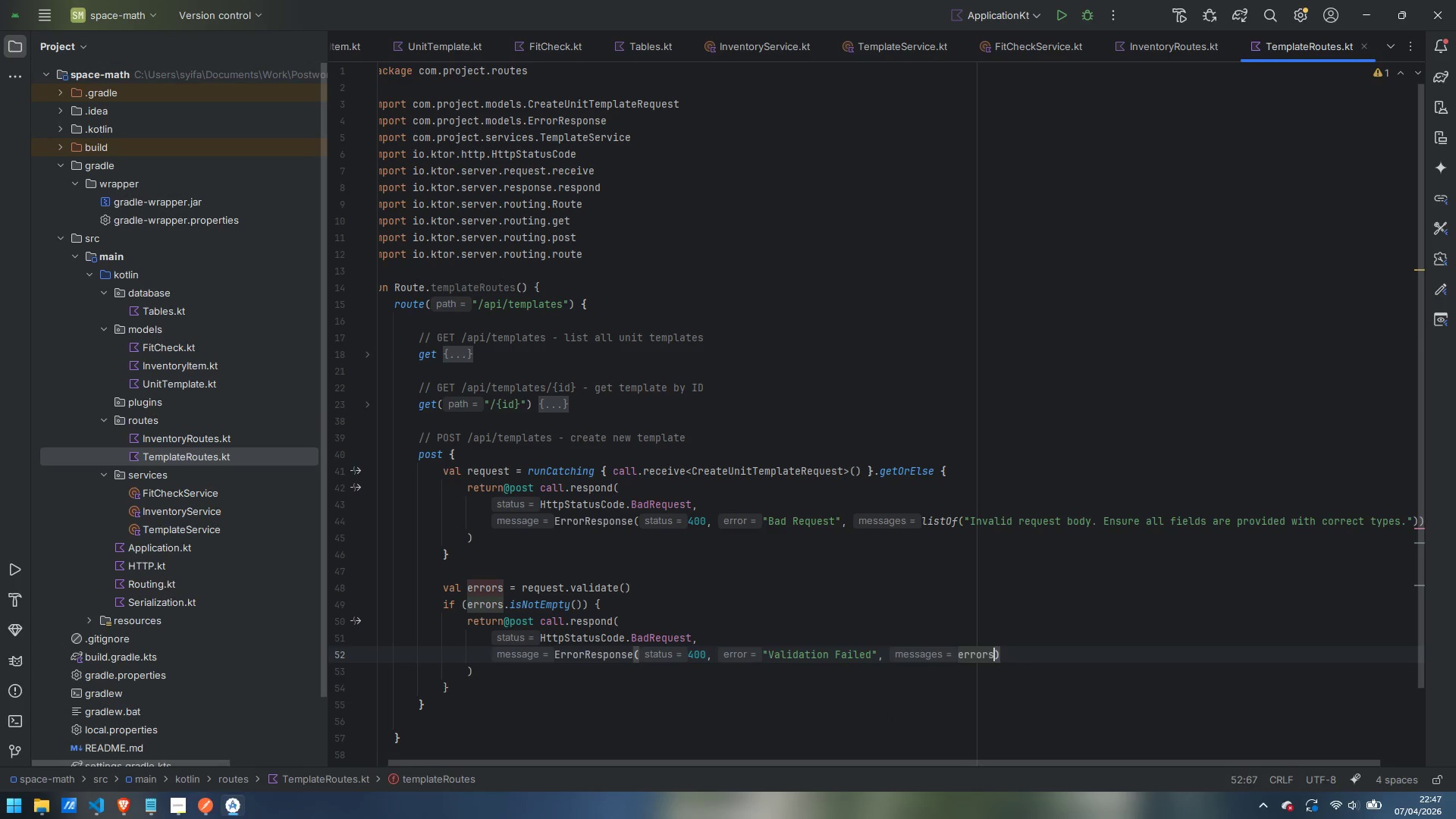 
key(ArrowRight)
 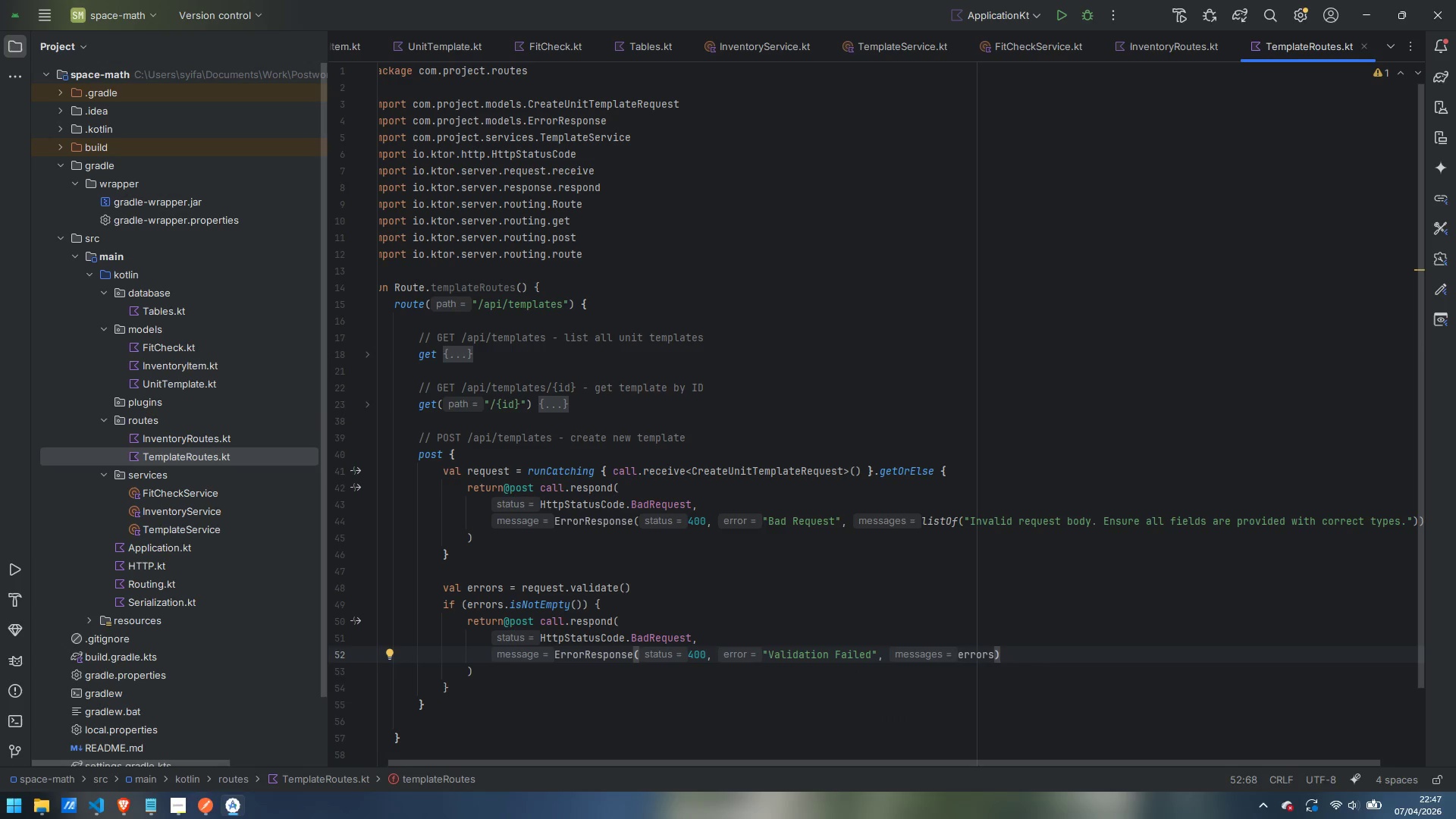 
key(ArrowDown)
 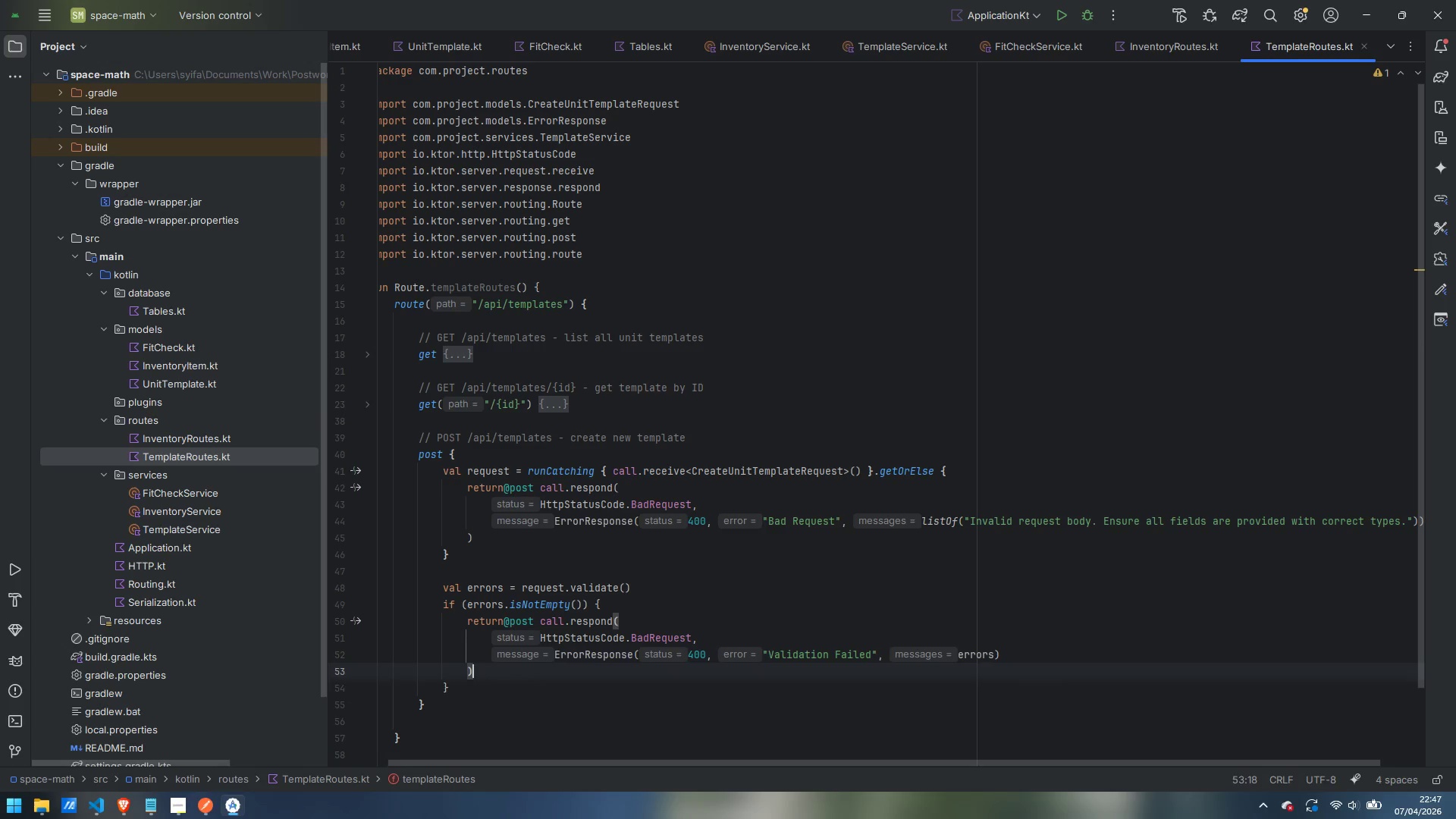 
key(ArrowDown)
 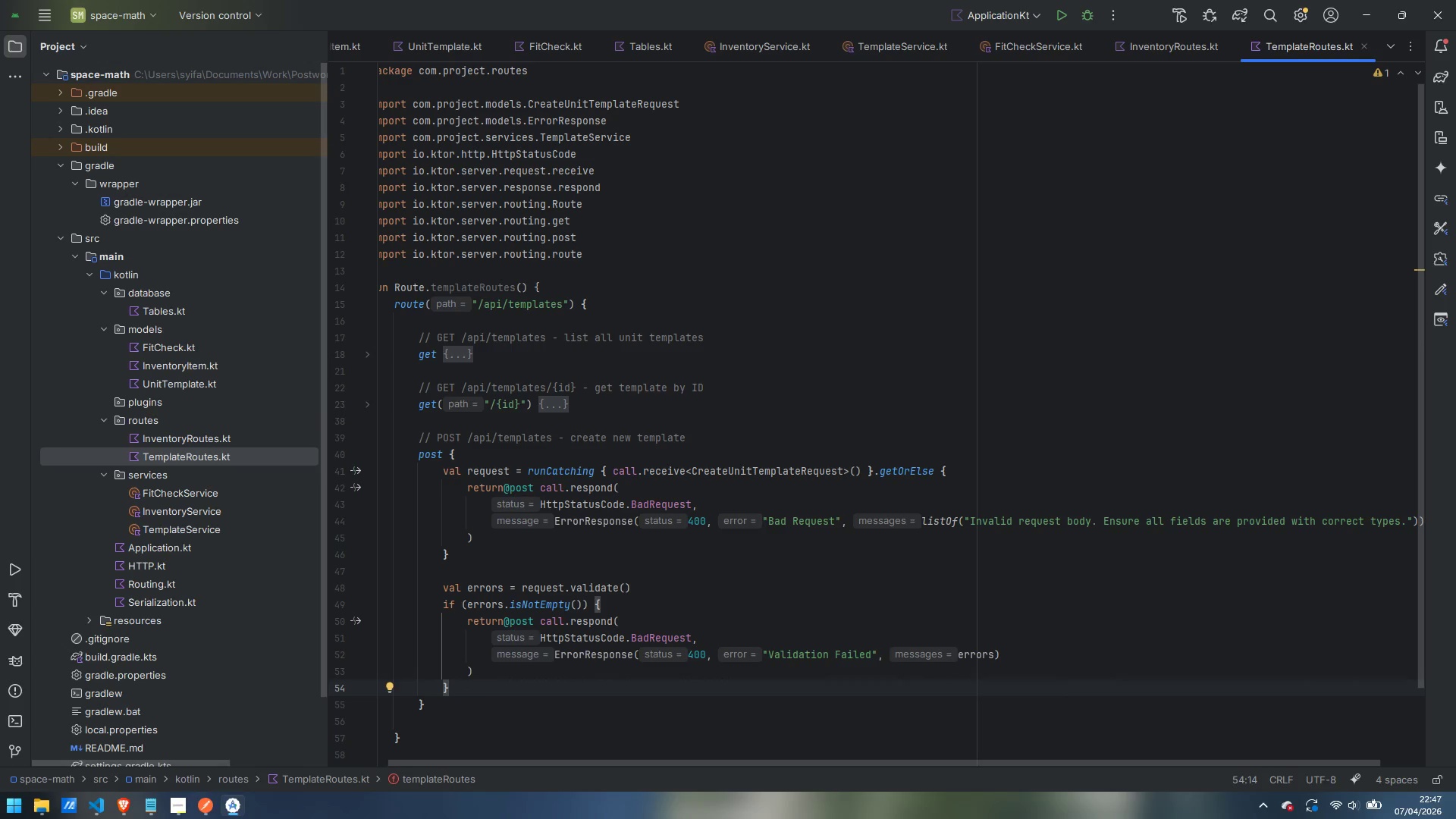 
key(Enter)
 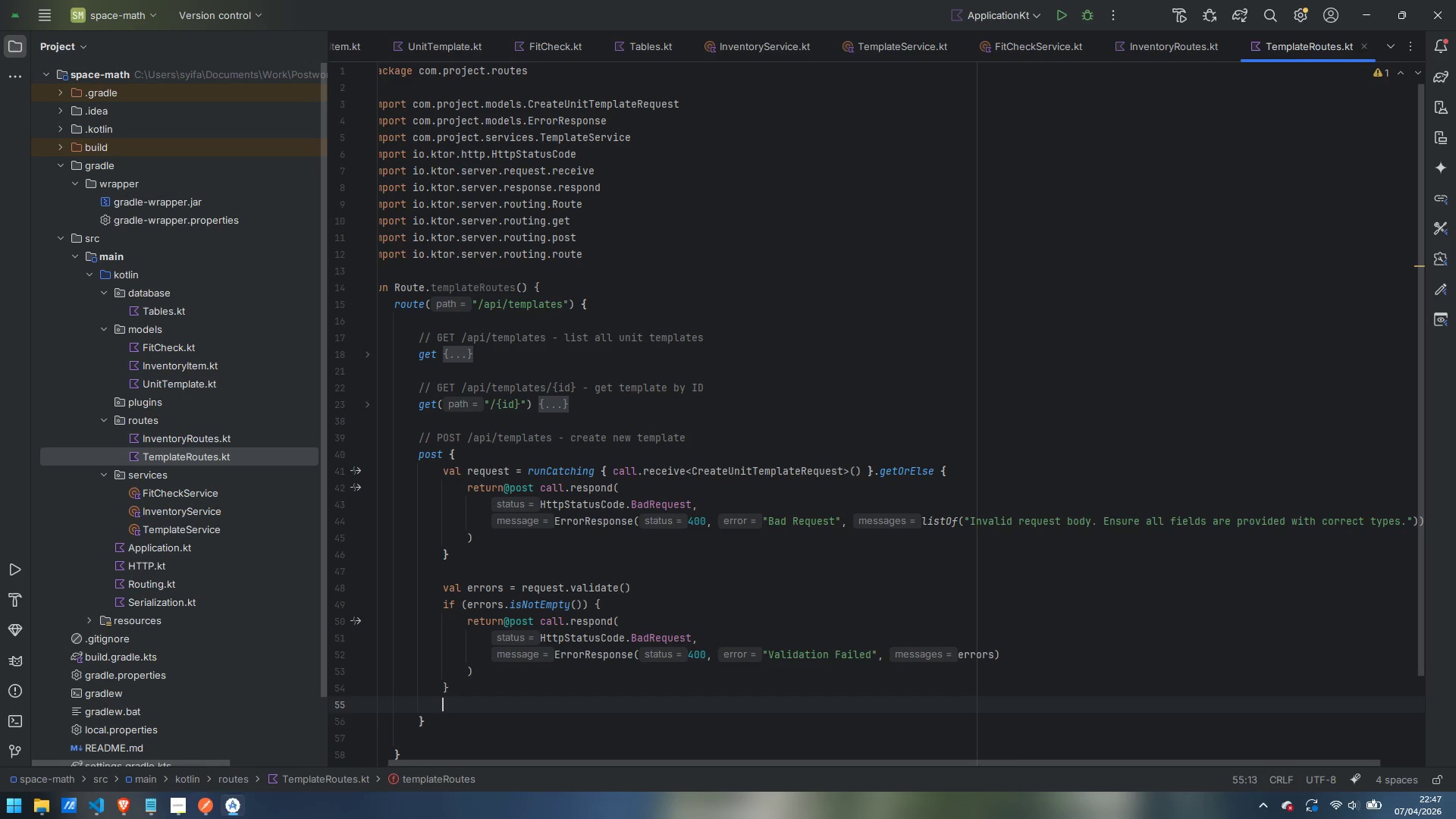 
key(Enter)
 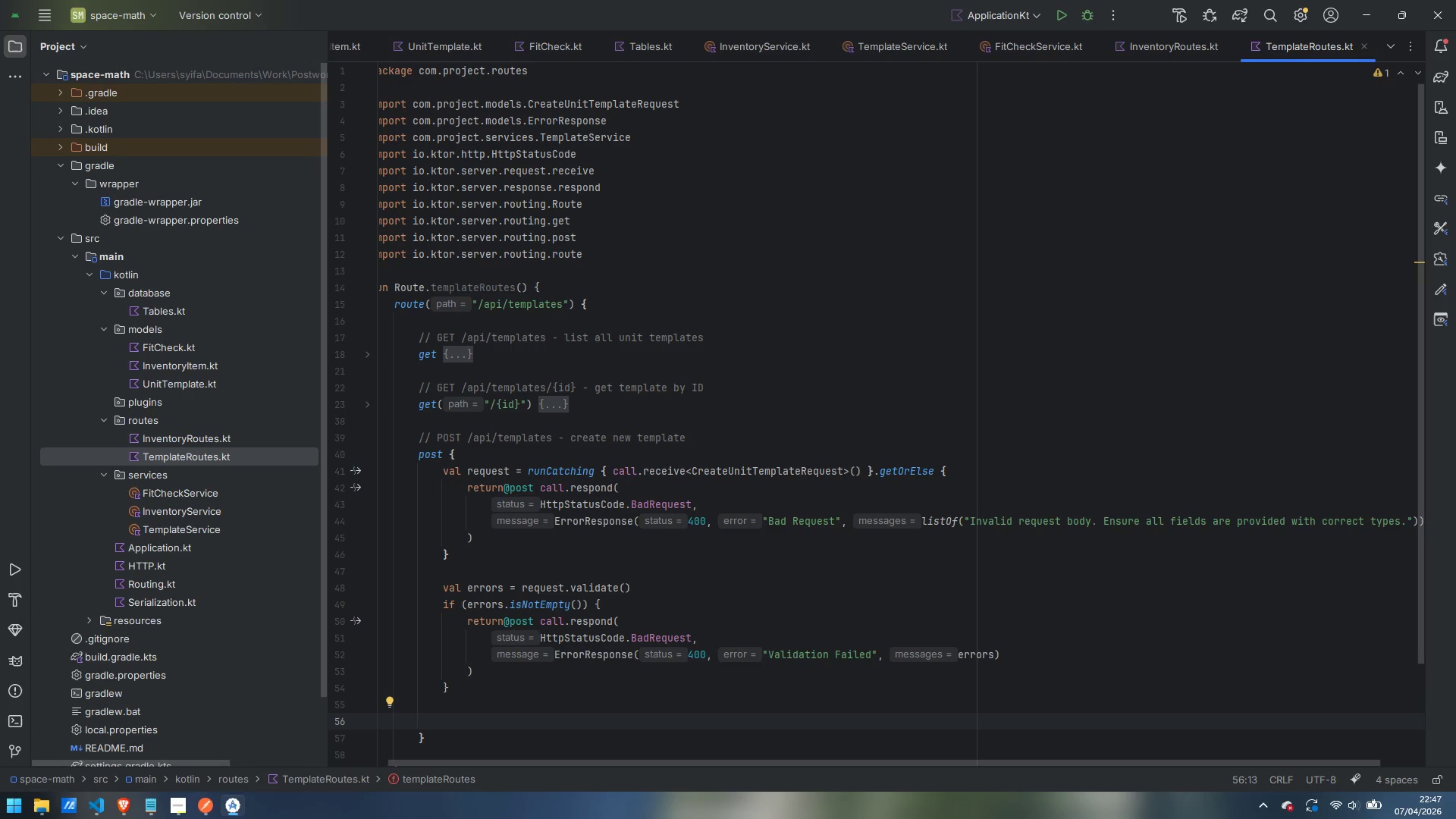 
type(val created = TEmpalte)
 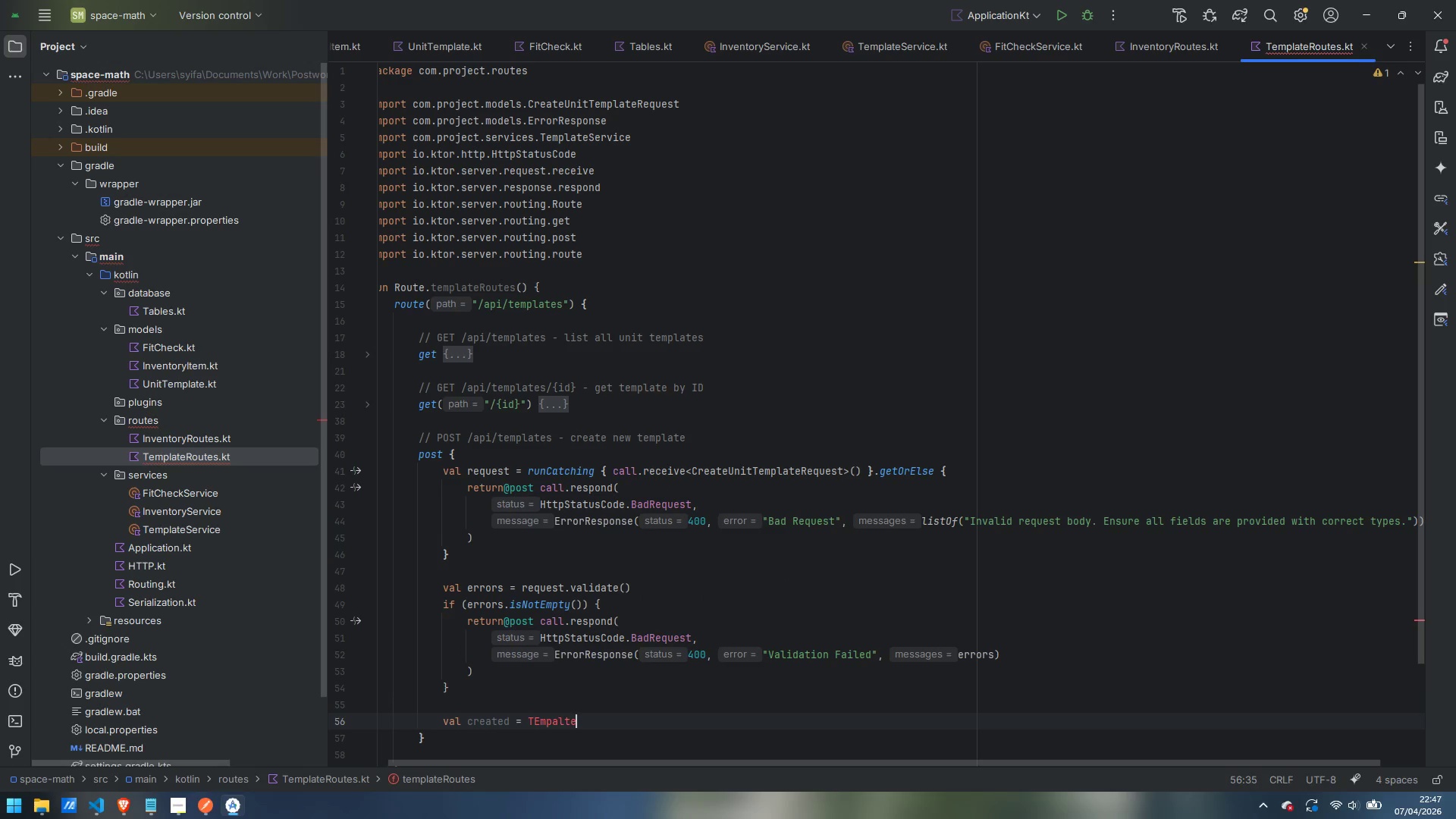 
key(Control+ControlLeft)
 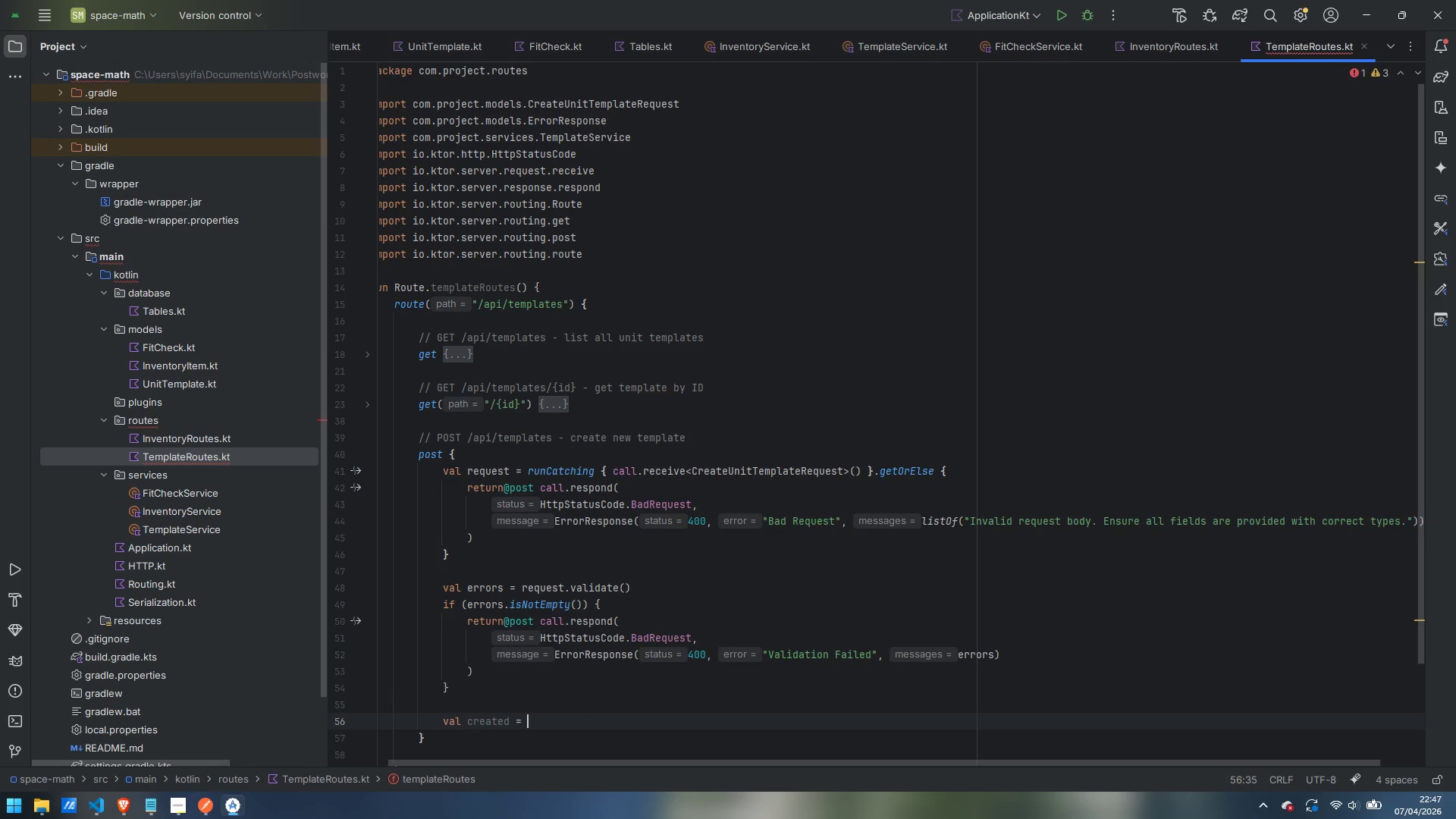 
key(Control+Backspace)
 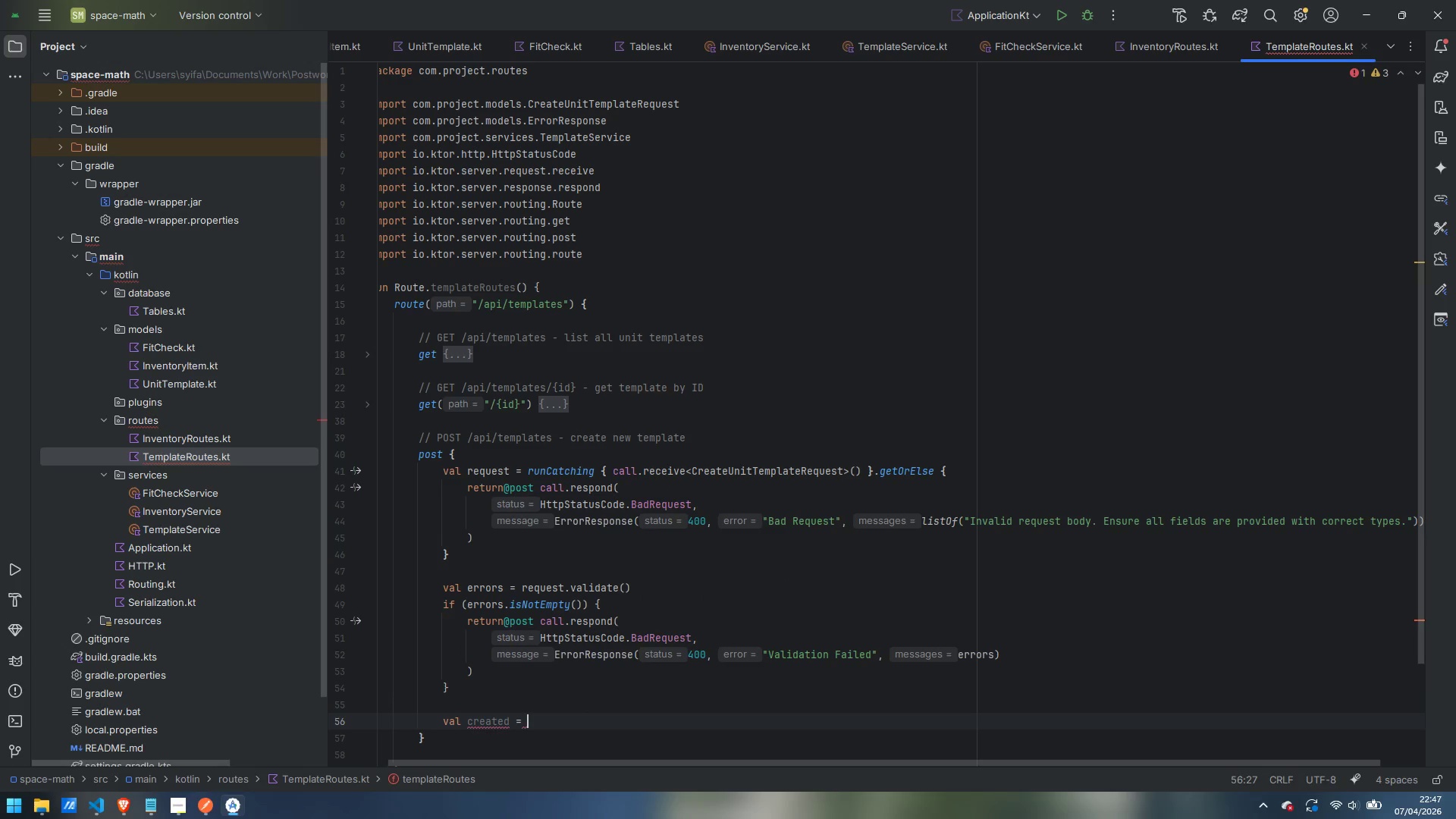 
type(TemplateSeer)
key(Backspace)
key(Backspace)
type(rvice.create)
 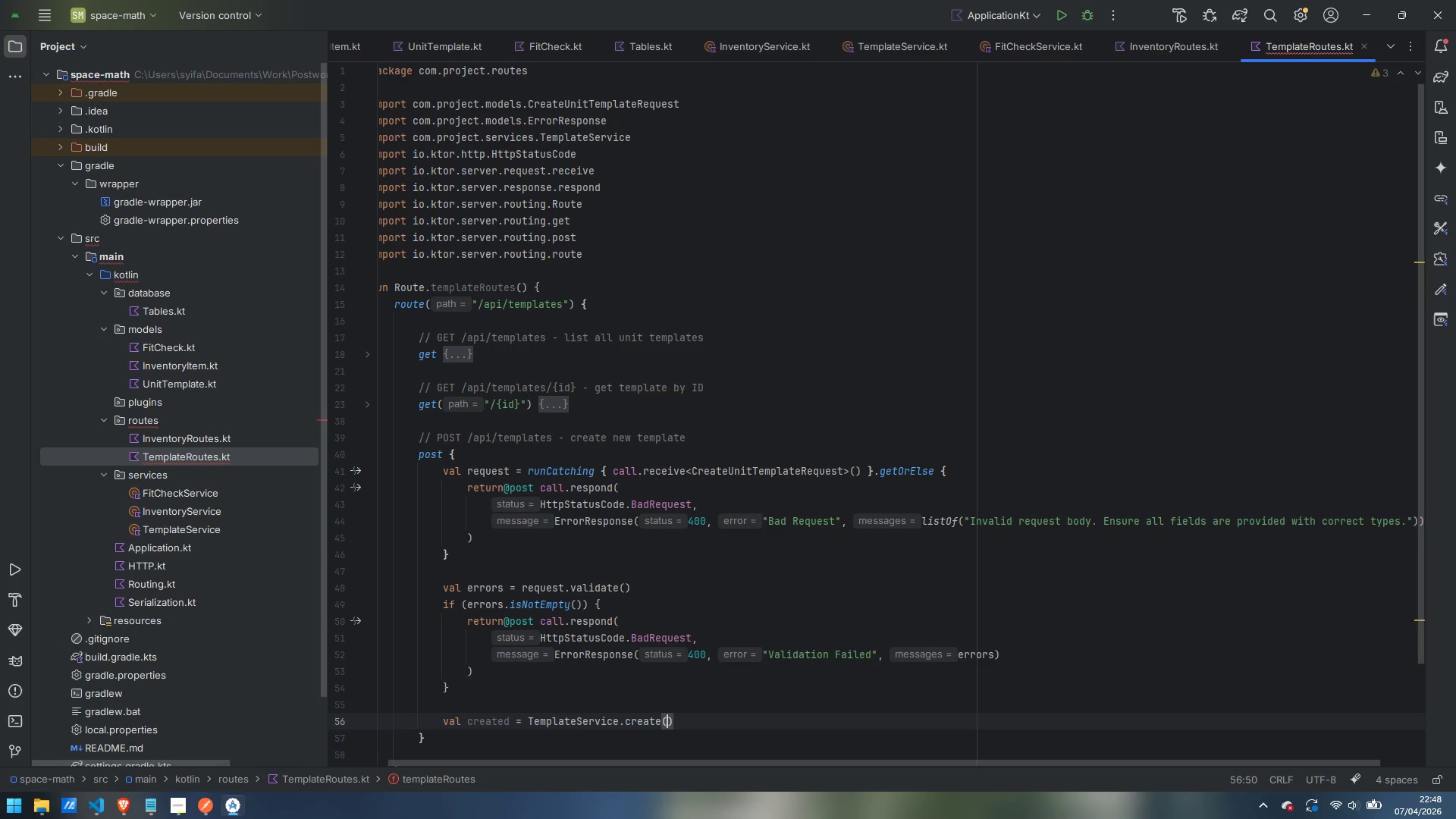 
 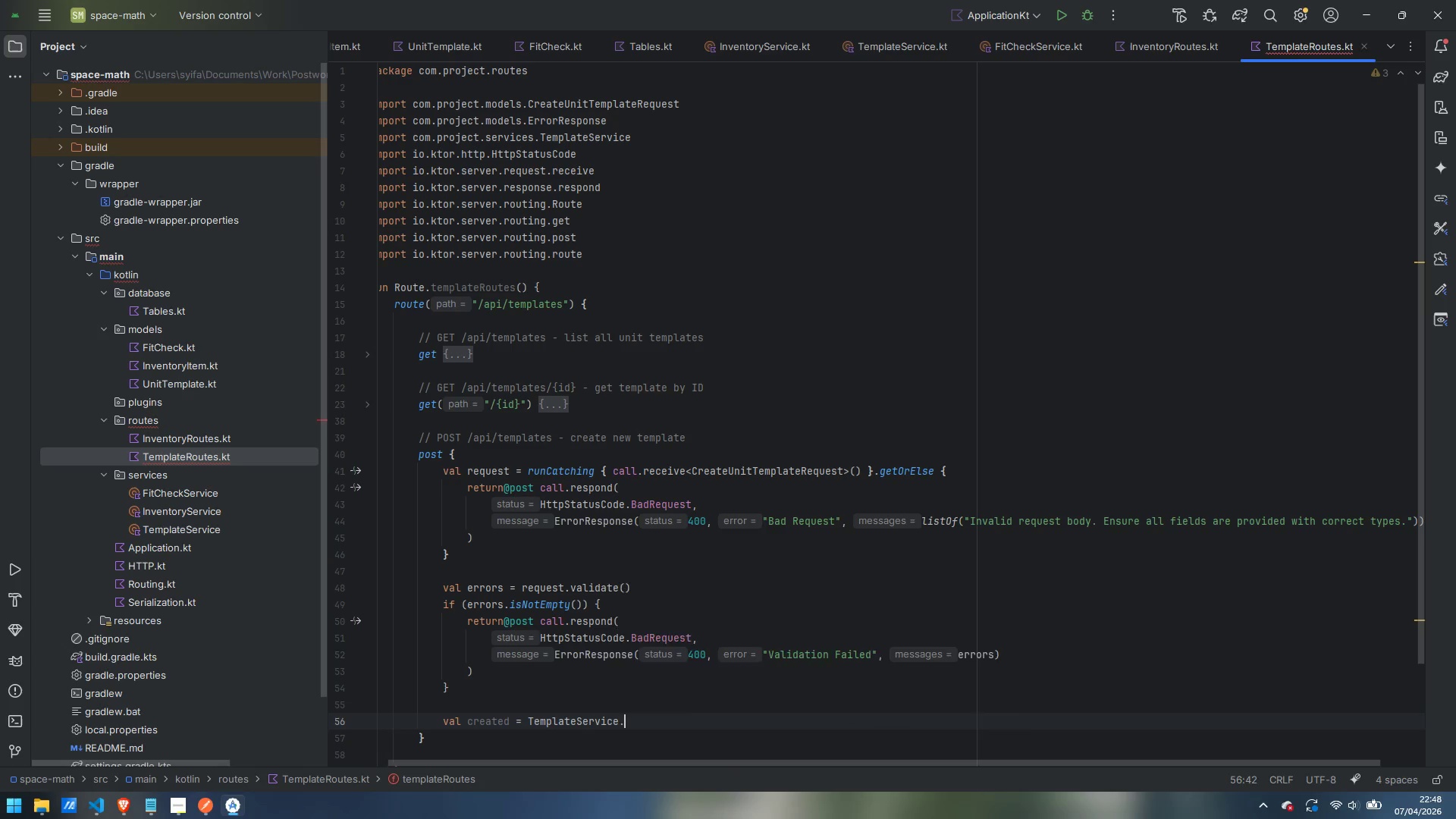 
key(Enter)
 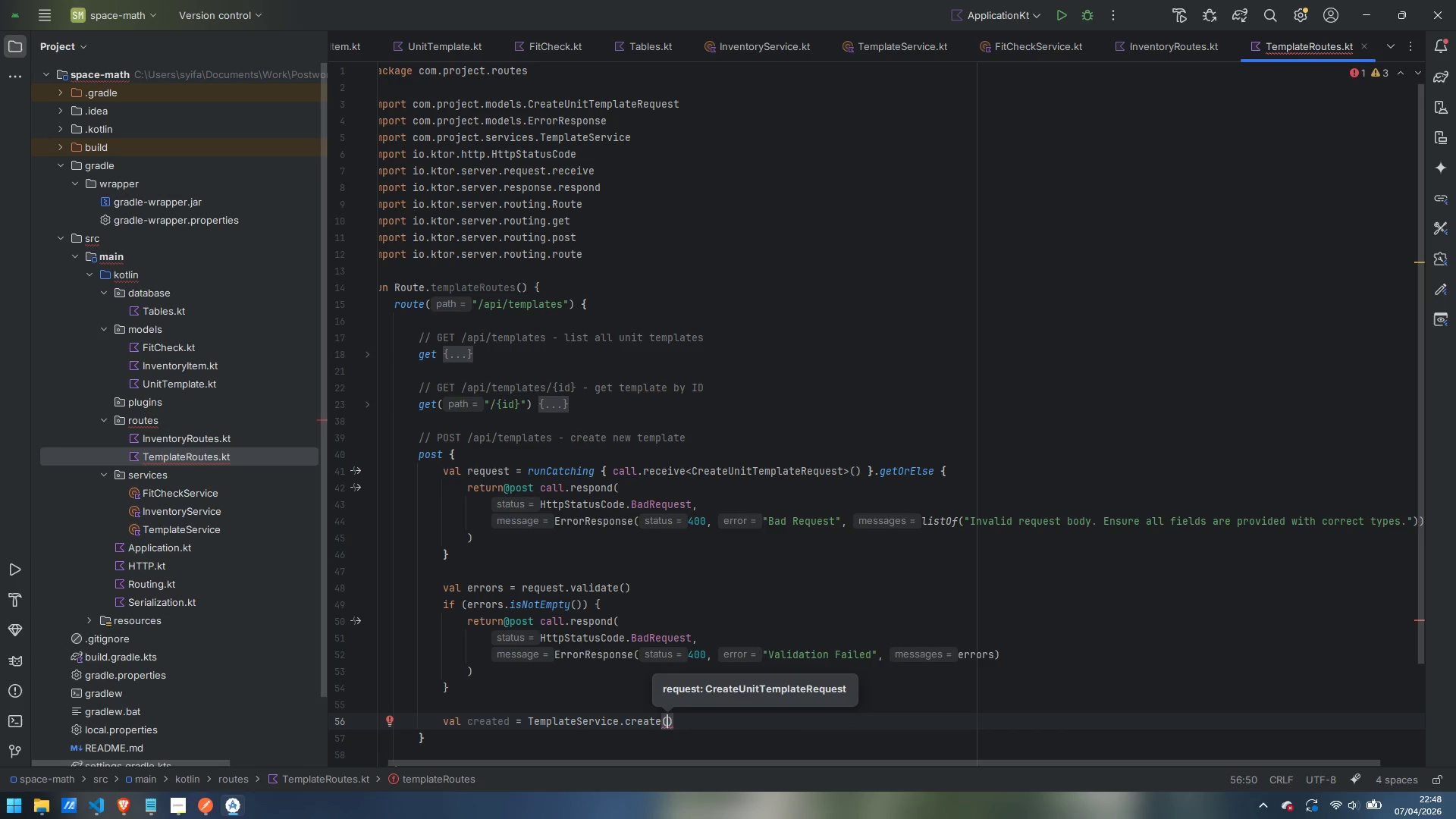 
type(request)
 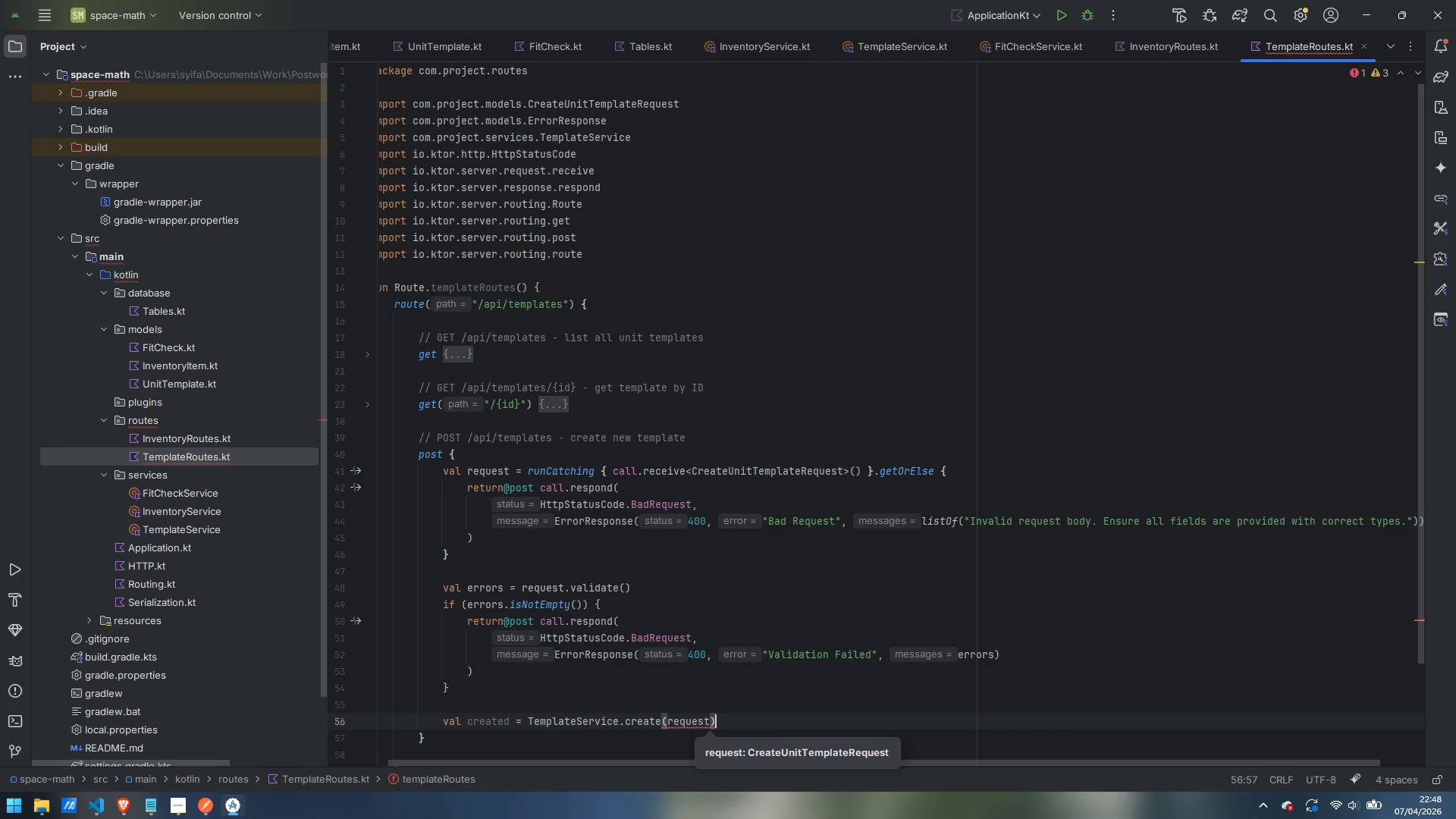 
key(ArrowRight)
 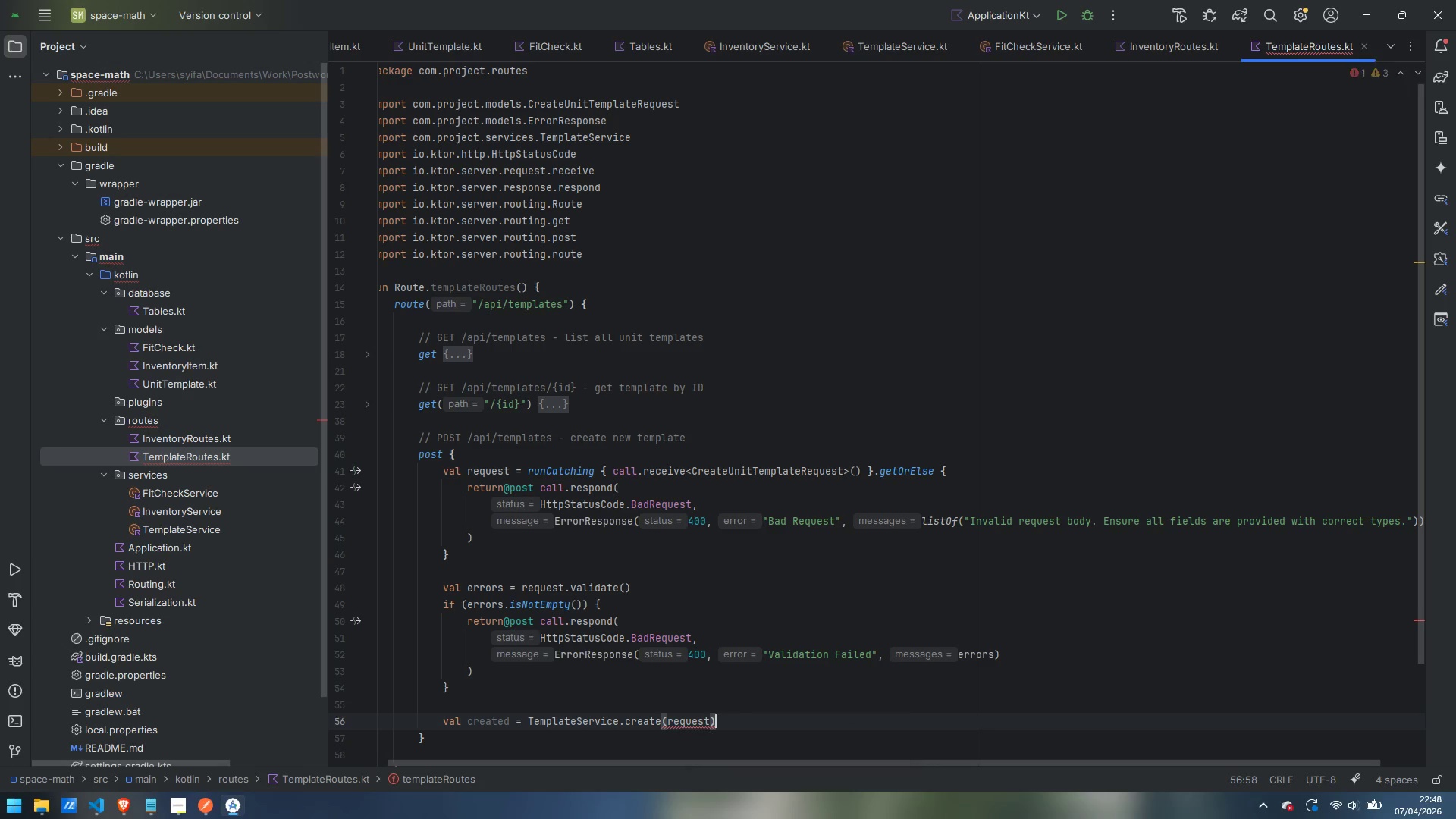 
key(Enter)
 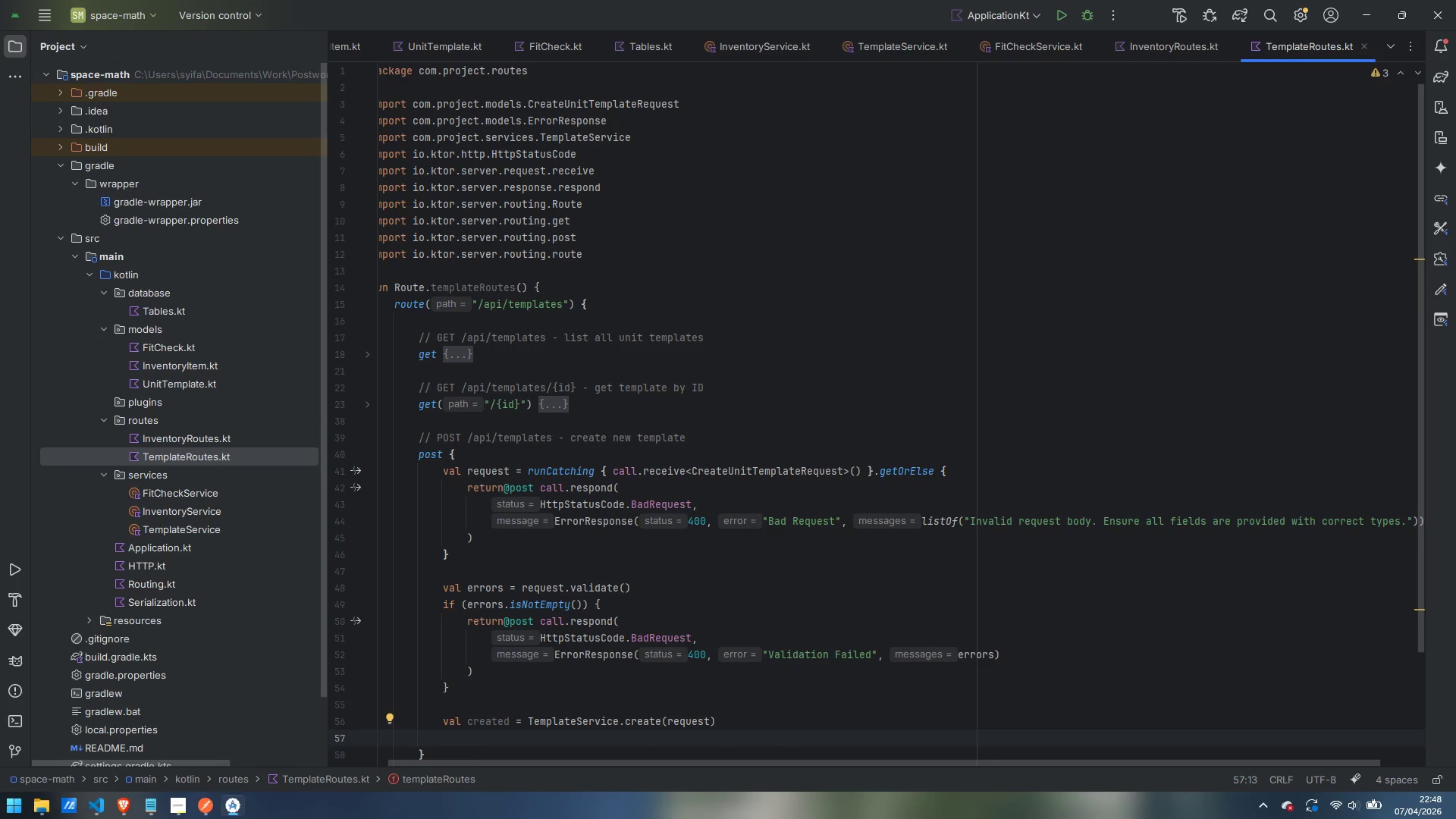 
type(call.respond(HttpStatusCode)
 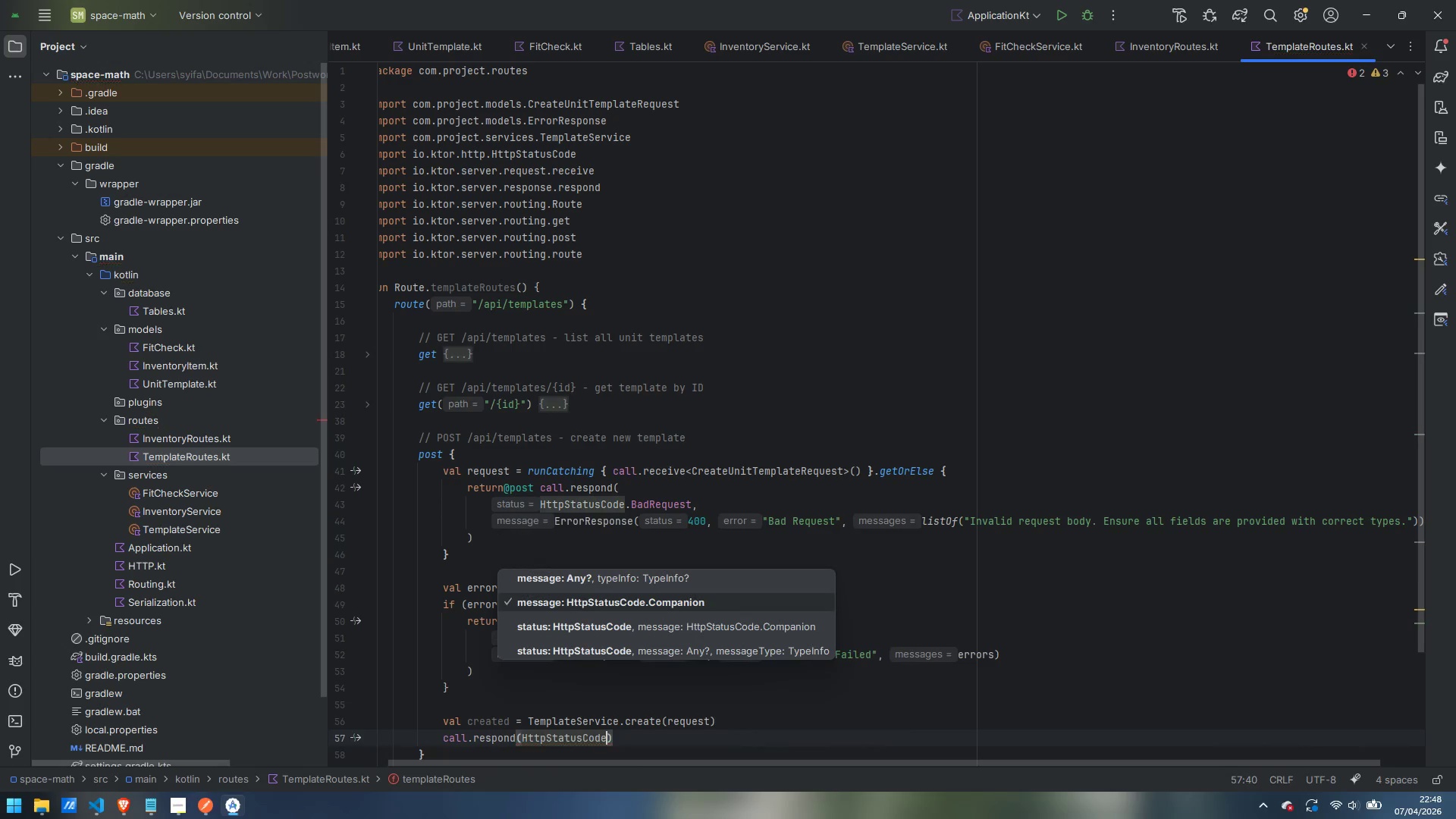 
 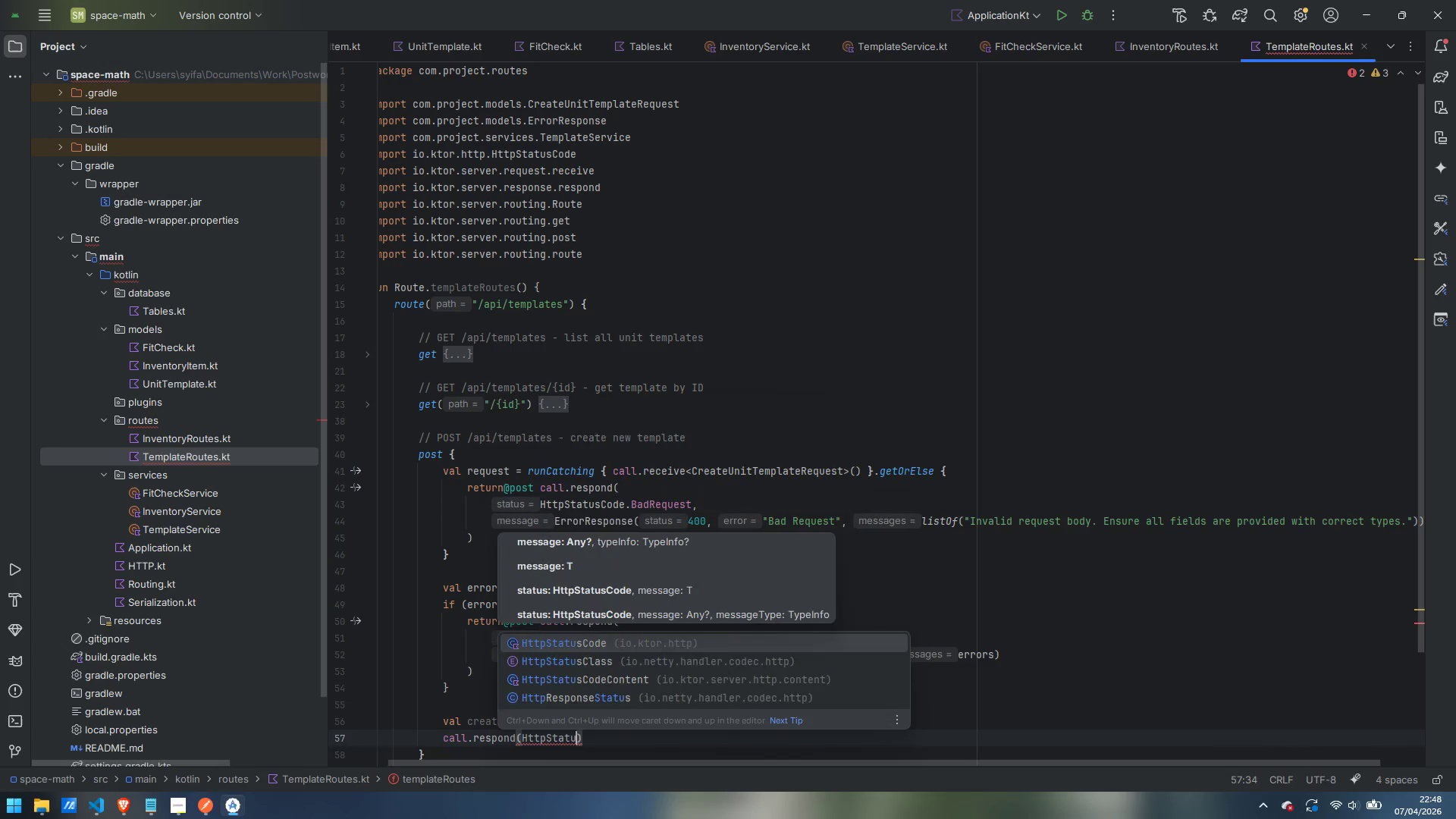 
key(Enter)
 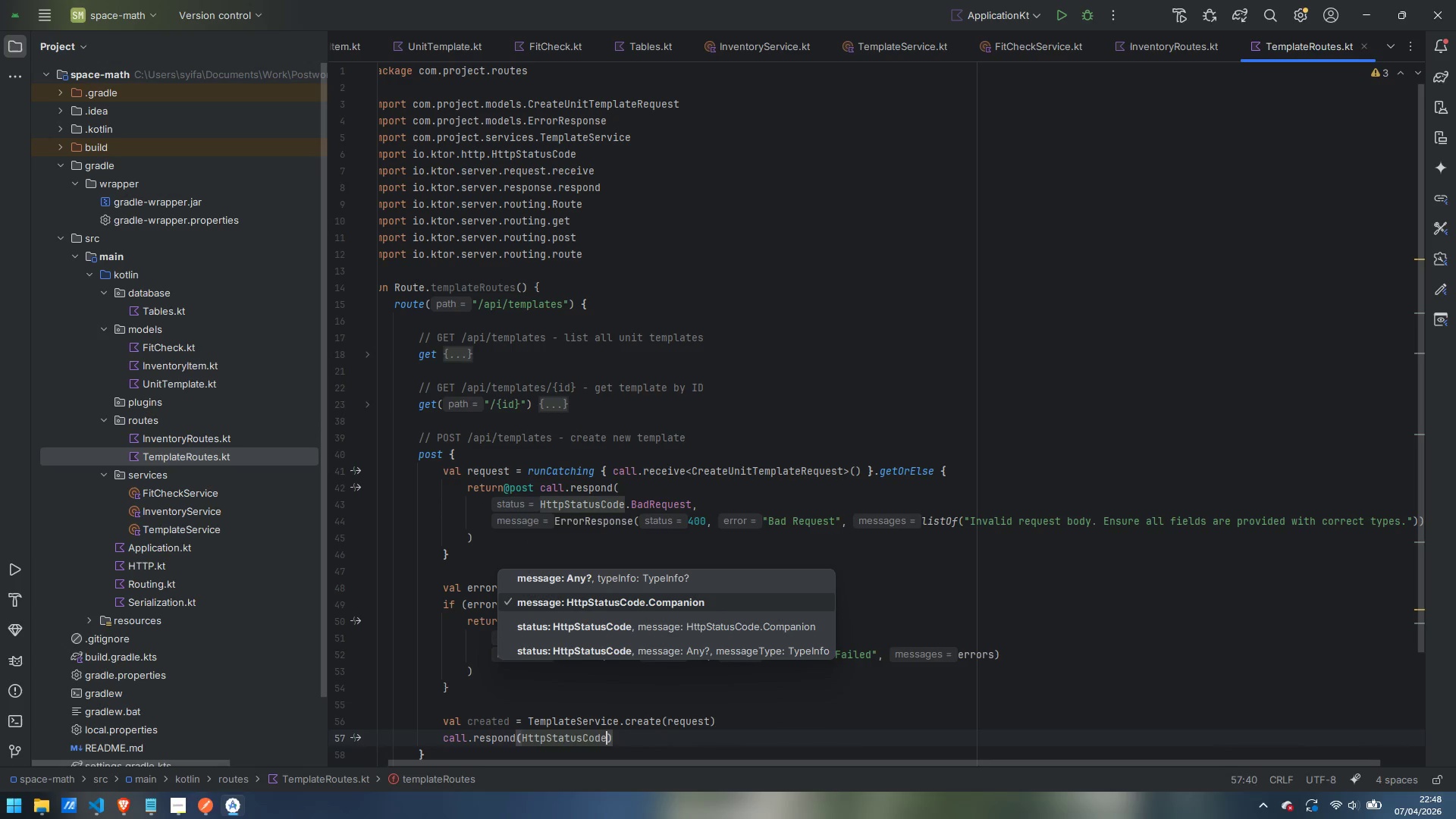 
type(.Created, created)
 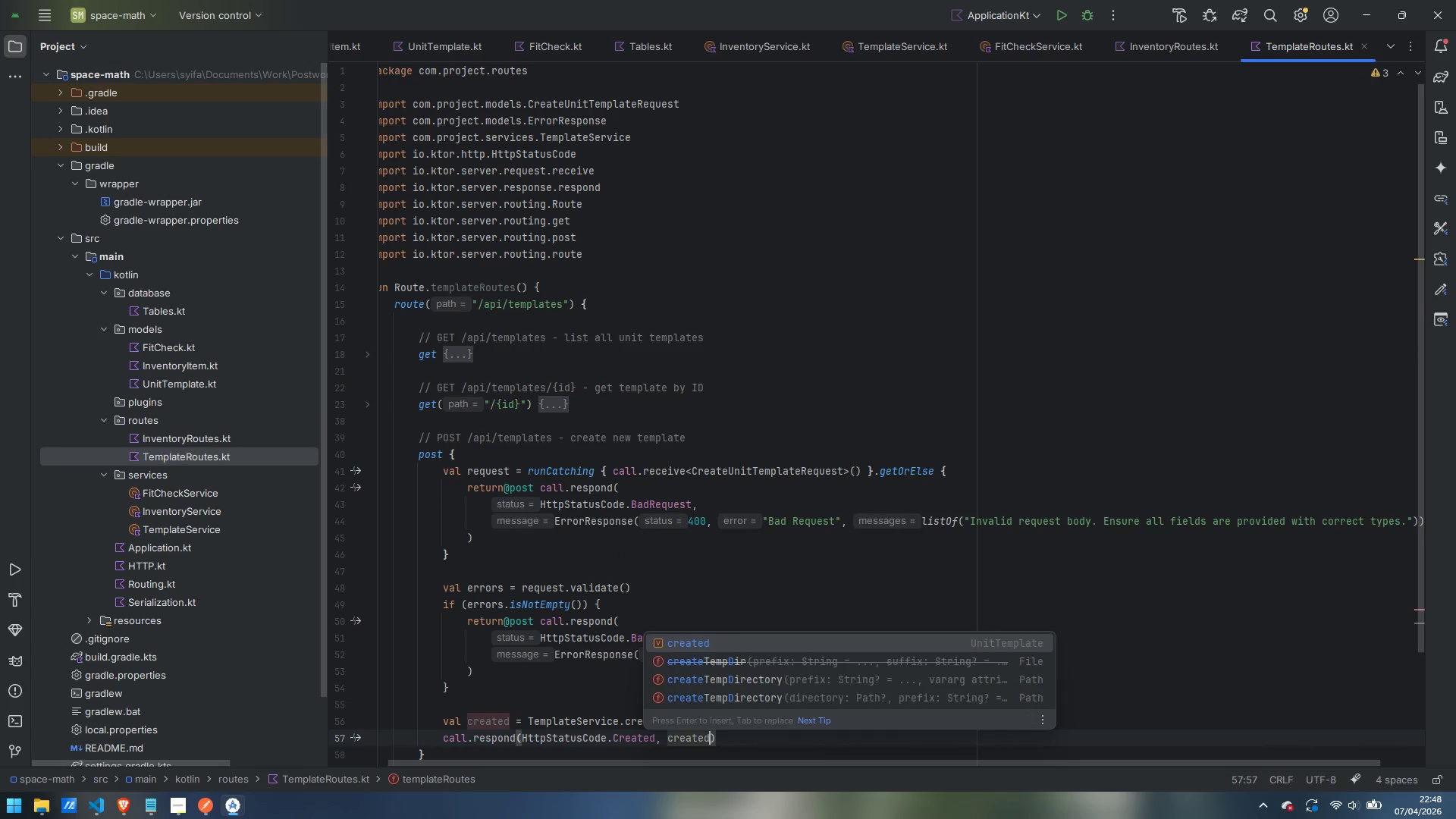 
key(Enter)
 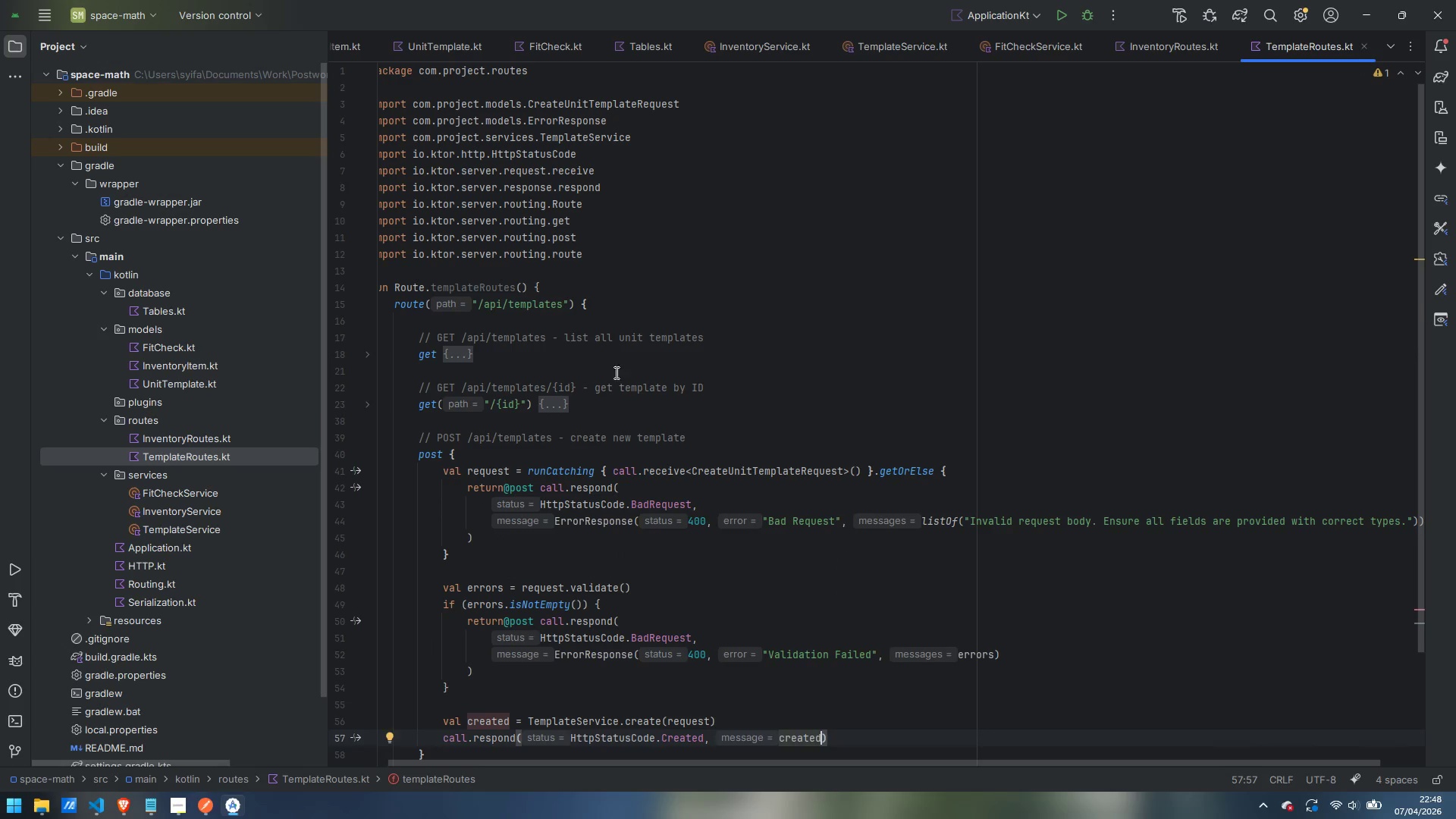 
scroll: coordinate [835, 405], scroll_direction: down, amount: 6.0
 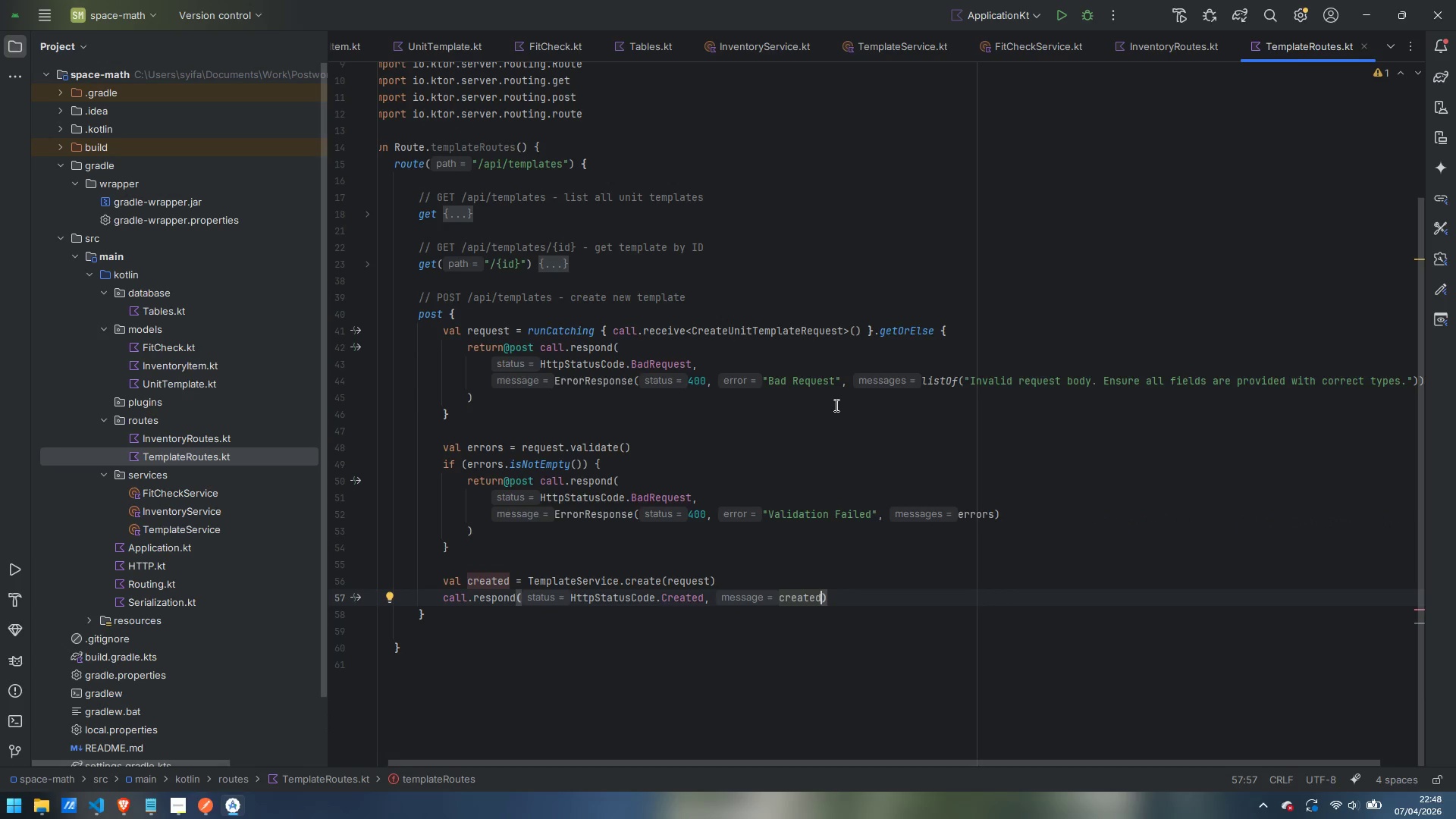 
key(ArrowDown)
 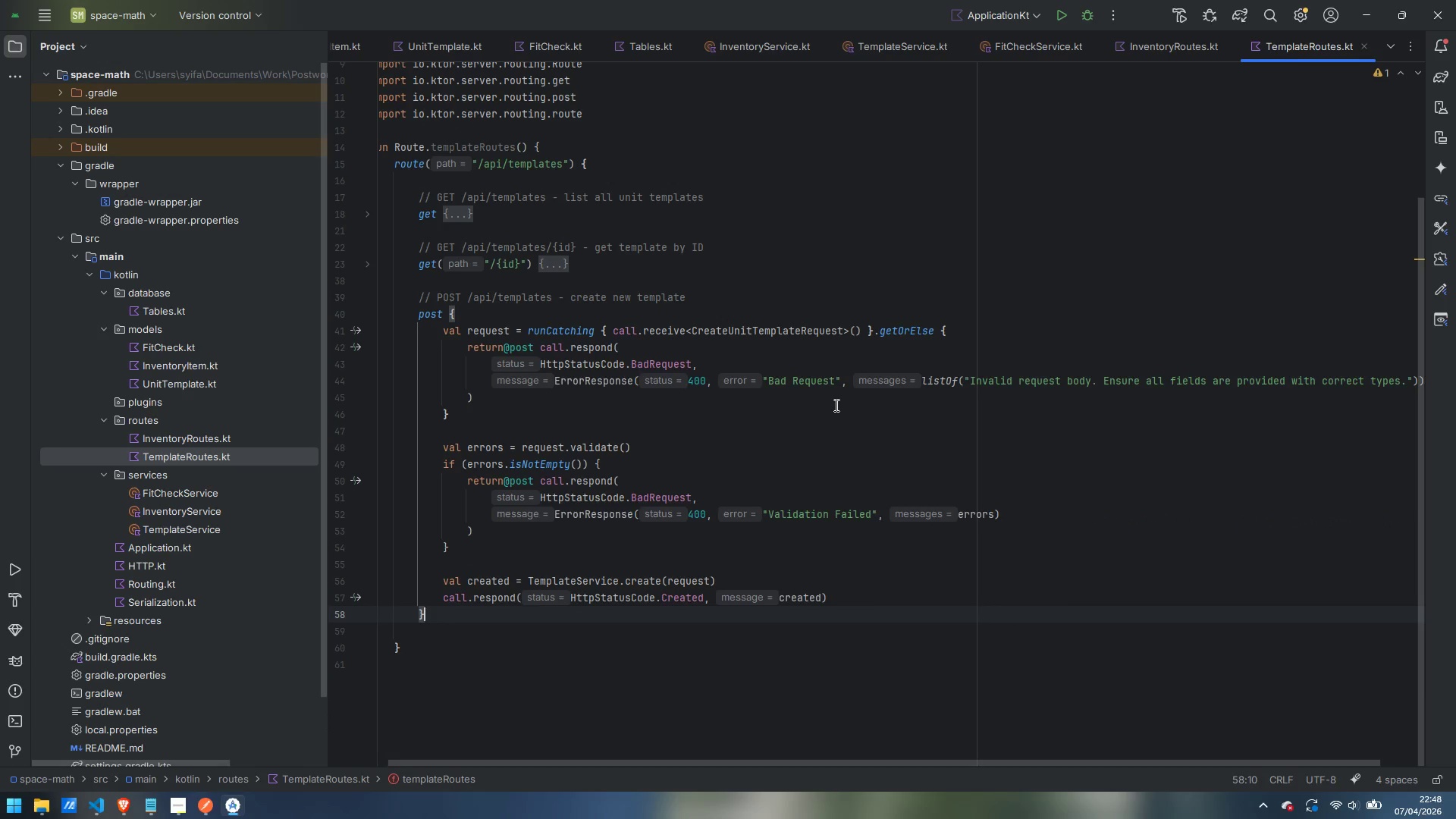 
key(Enter)
 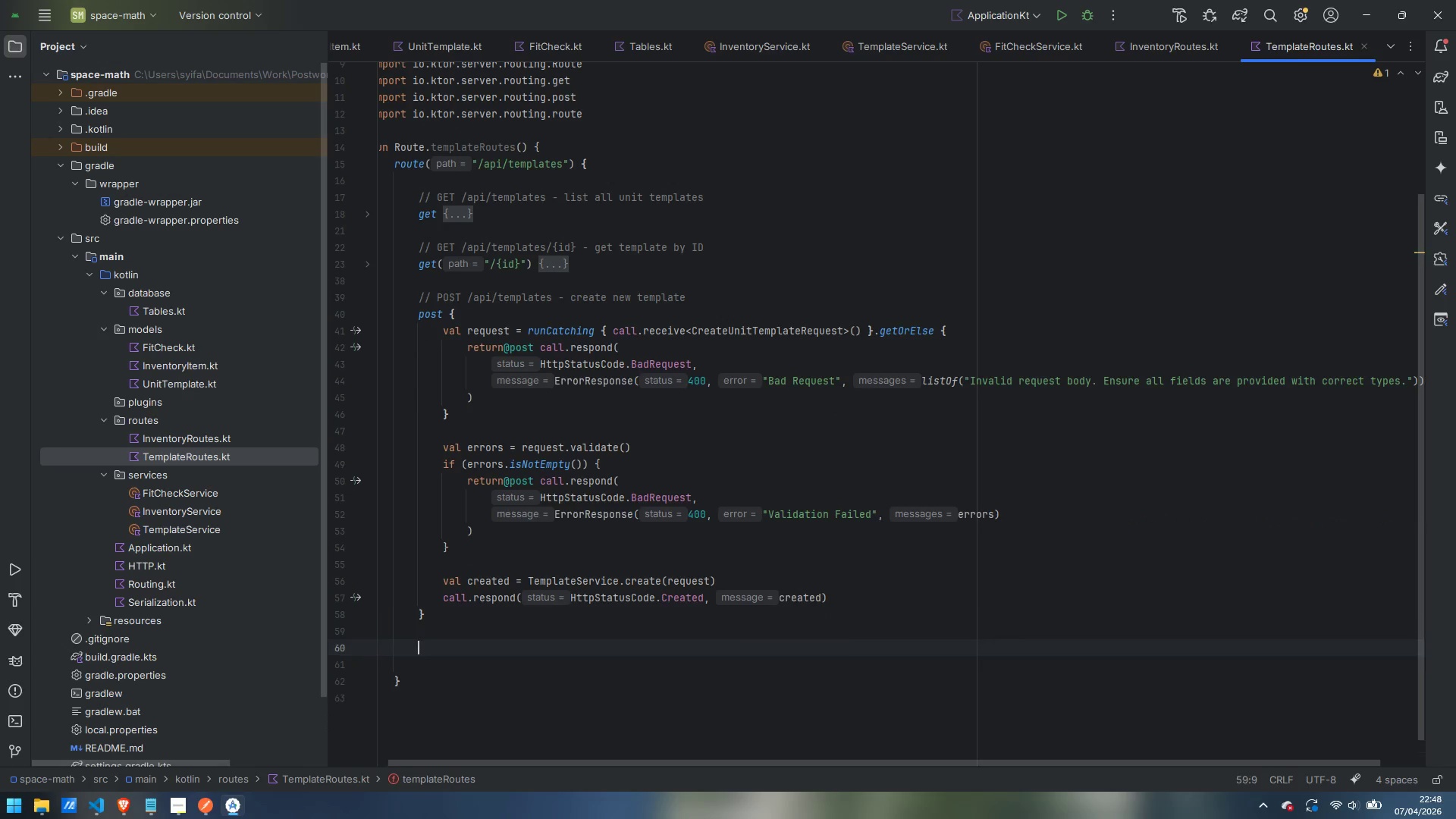 
key(Enter)
 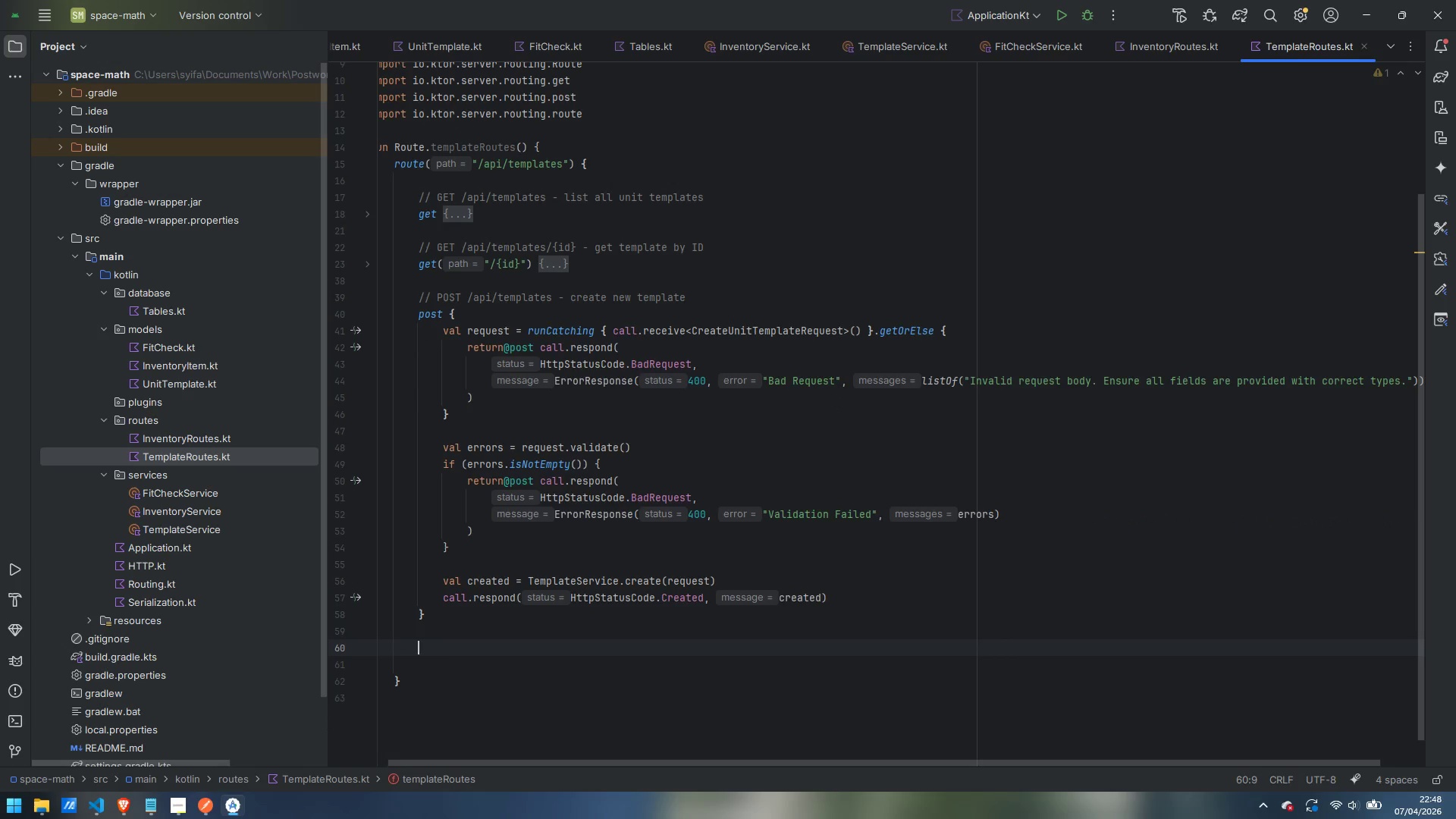 
type(put(")
 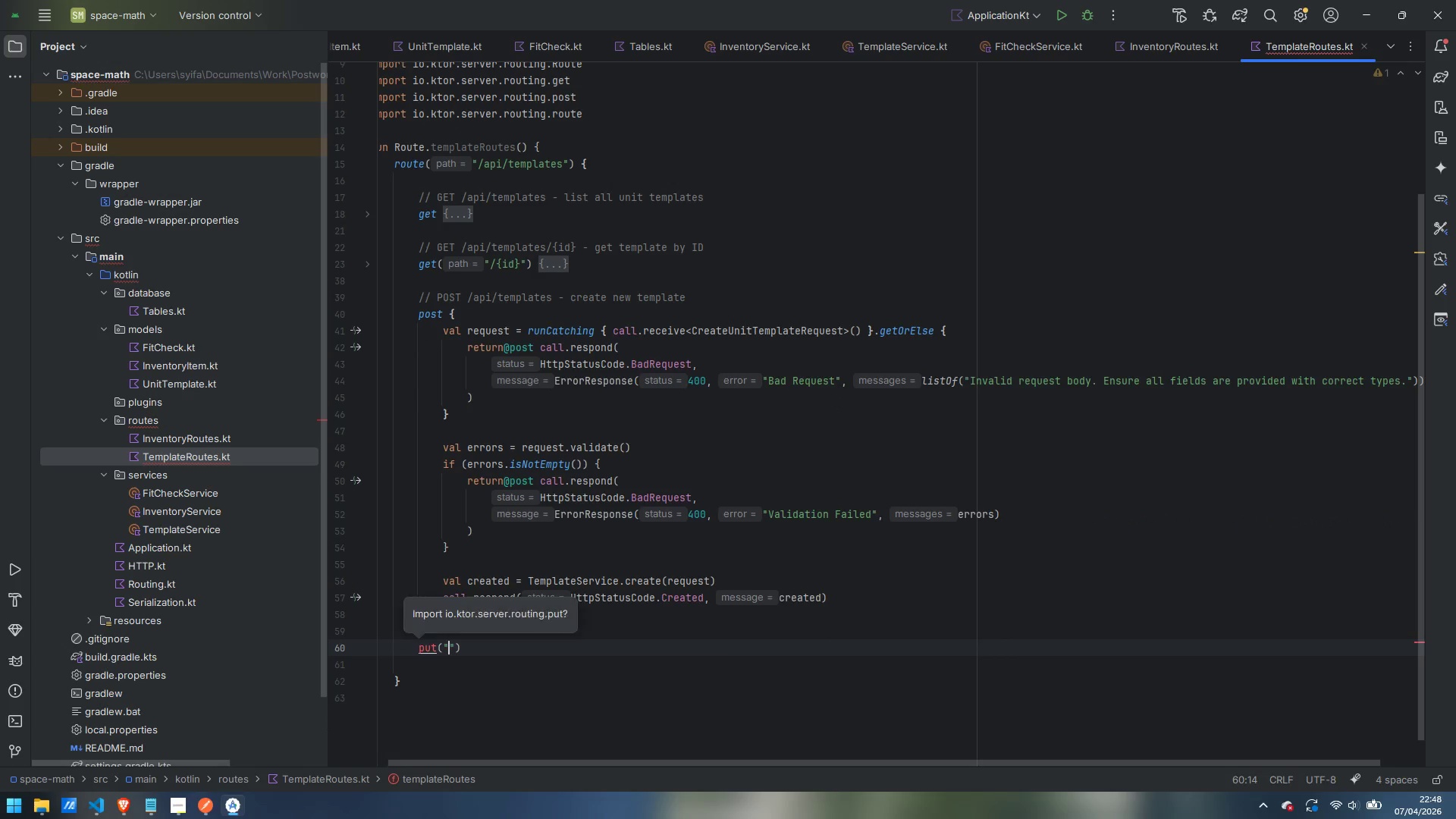 
key(Alt+AltRight)
 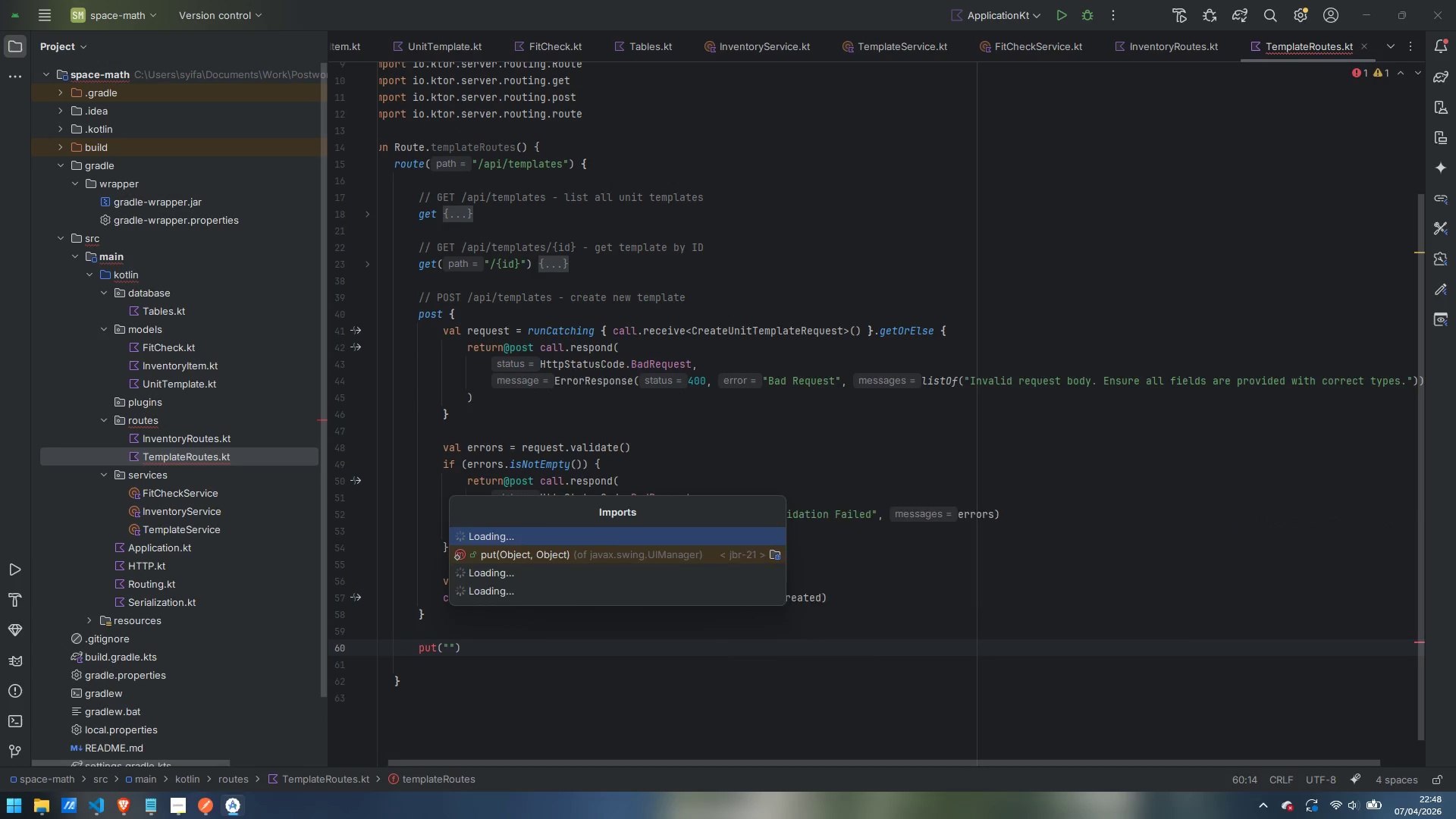 
key(Alt+Enter)
 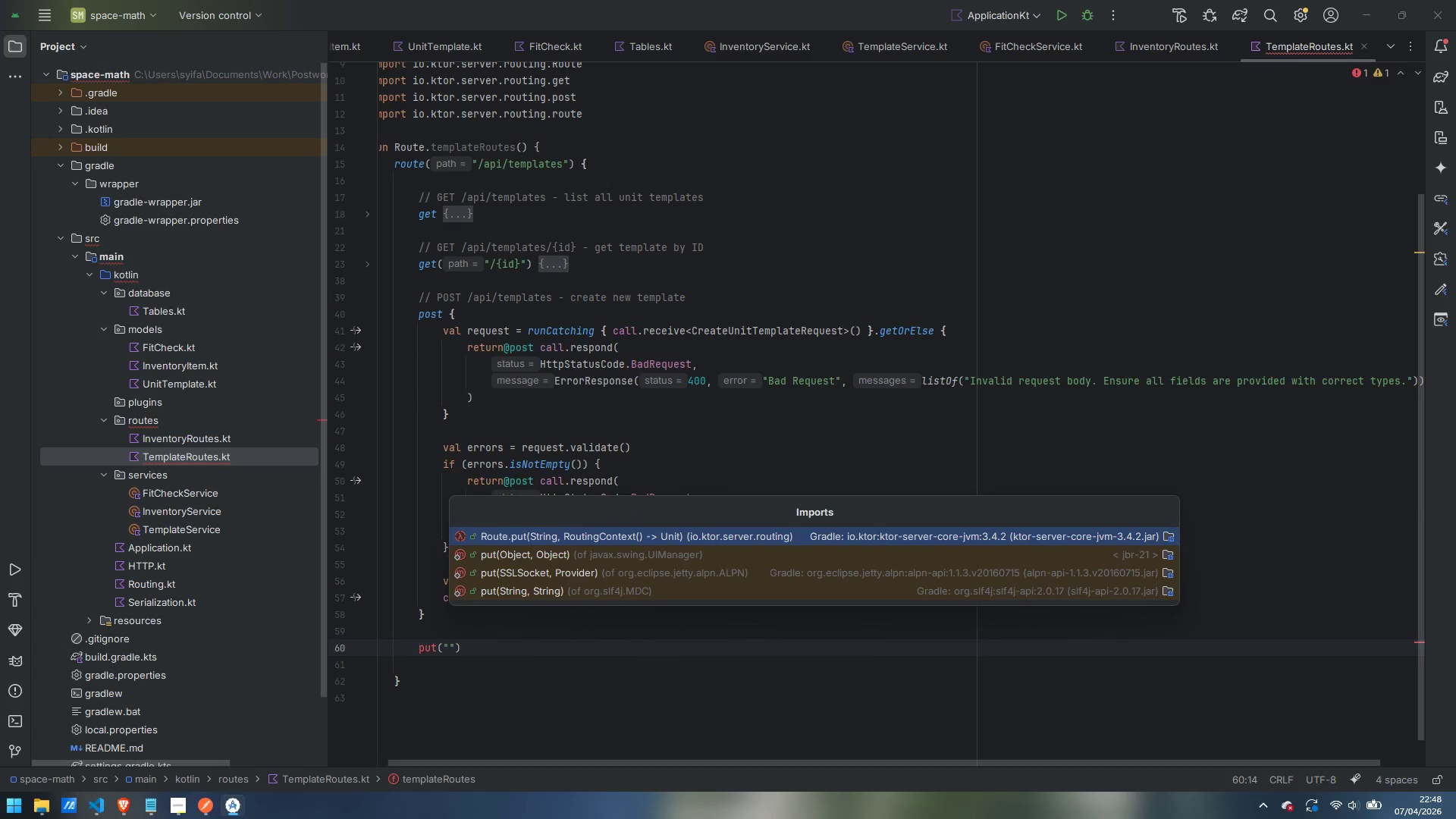 
key(Enter)
 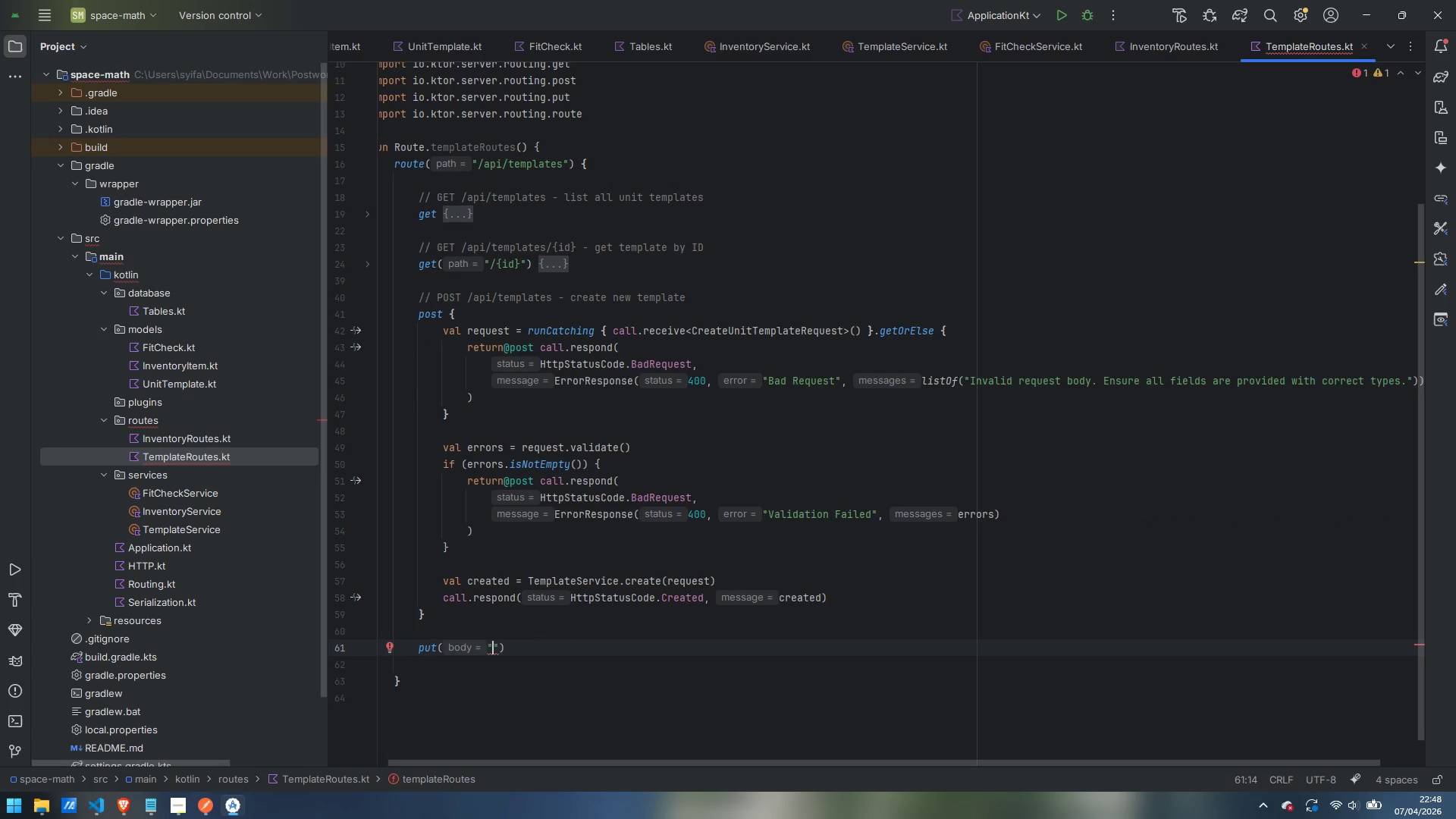 
key(Slash)
 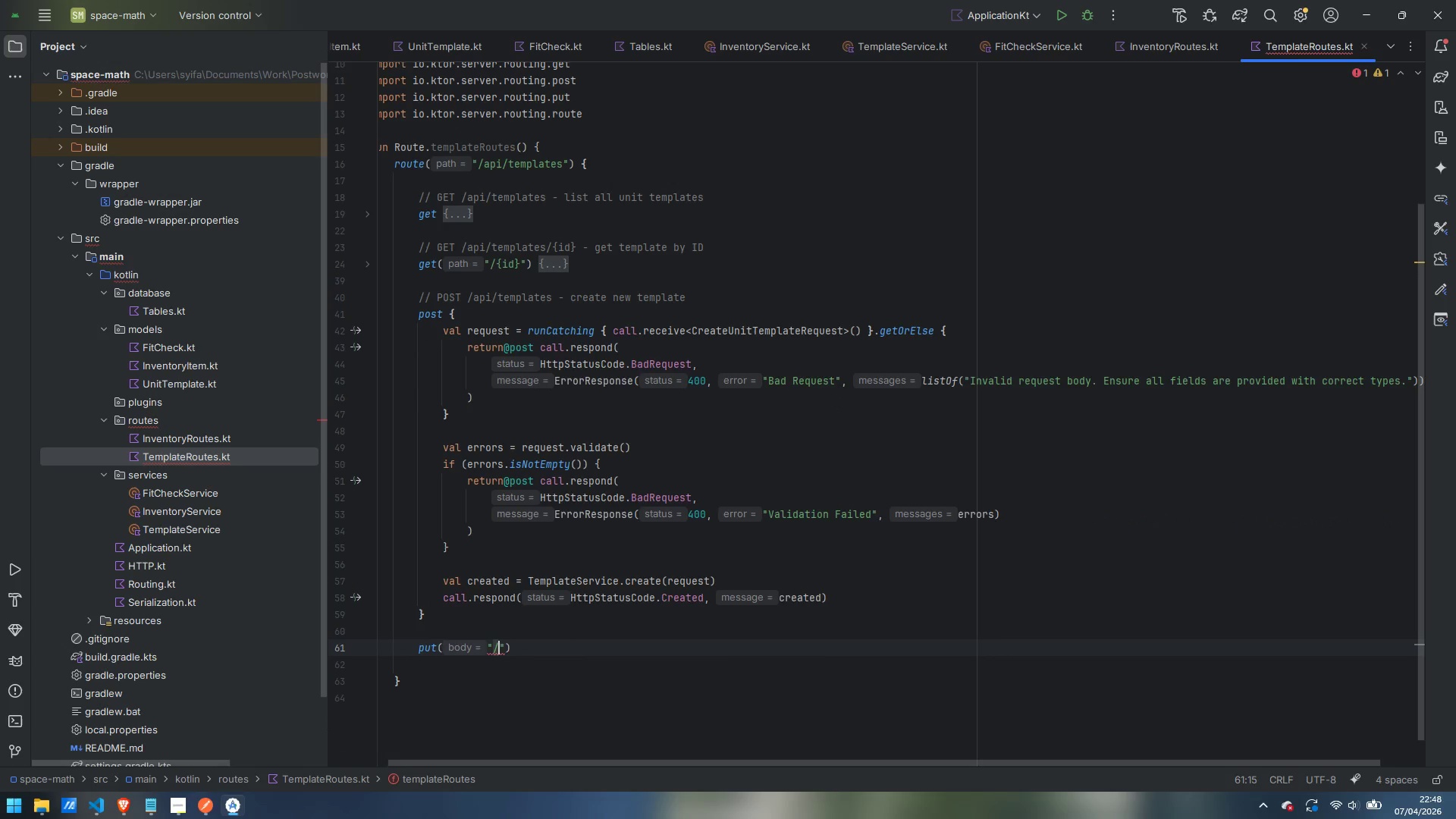 
key(Shift+BracketLeft)
 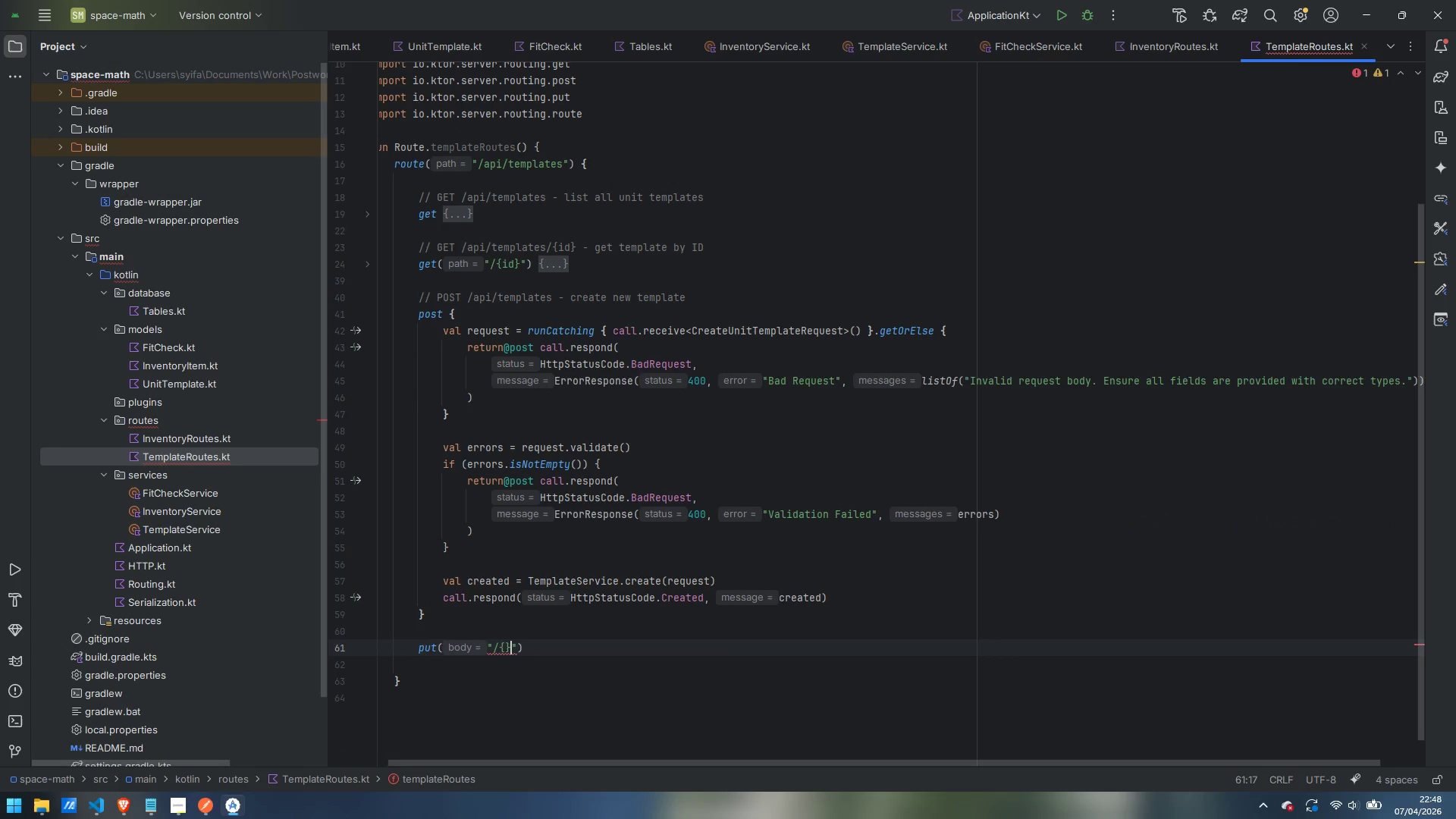 
key(Shift+BracketRight)
 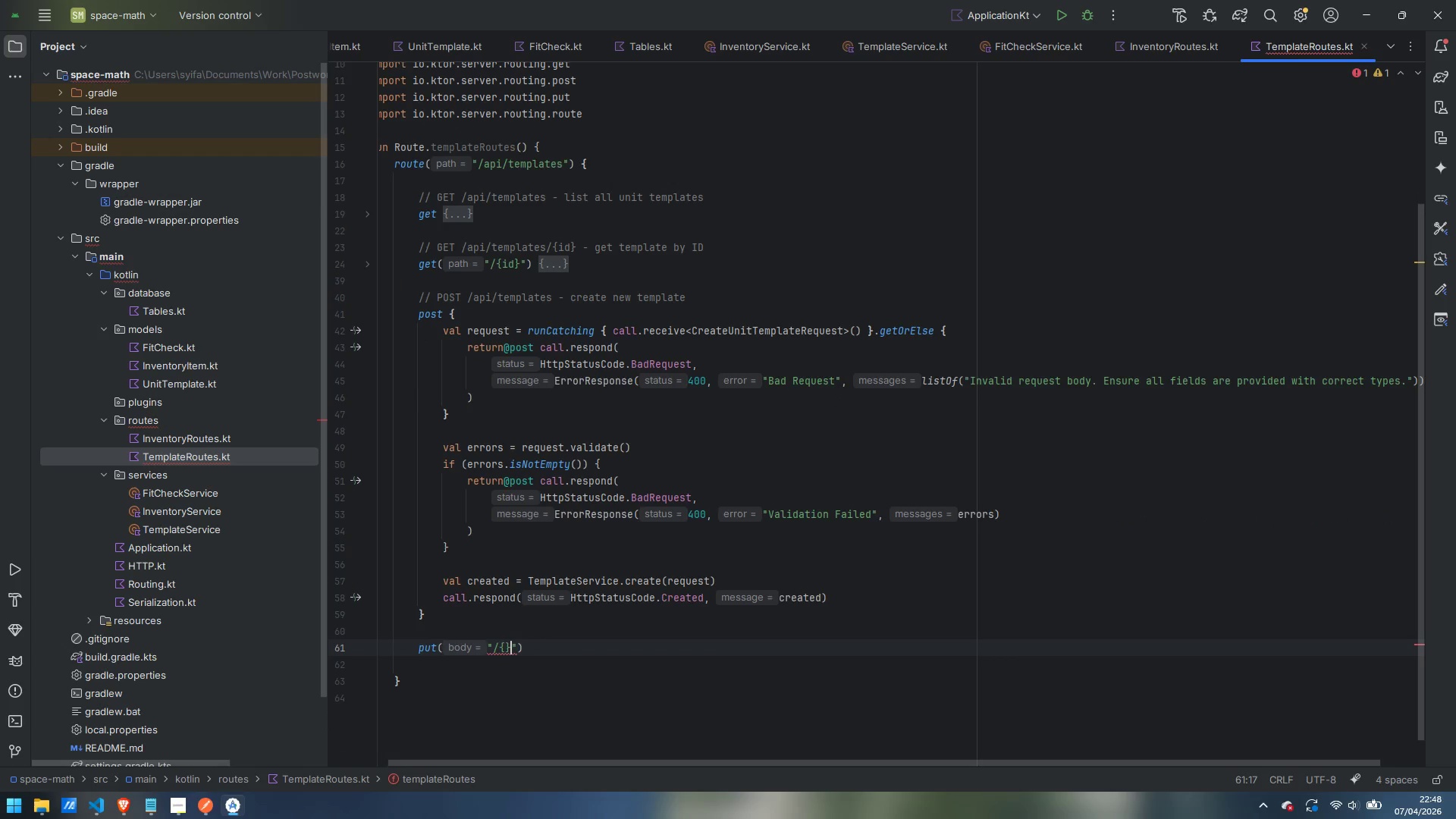 
key(ArrowLeft)
 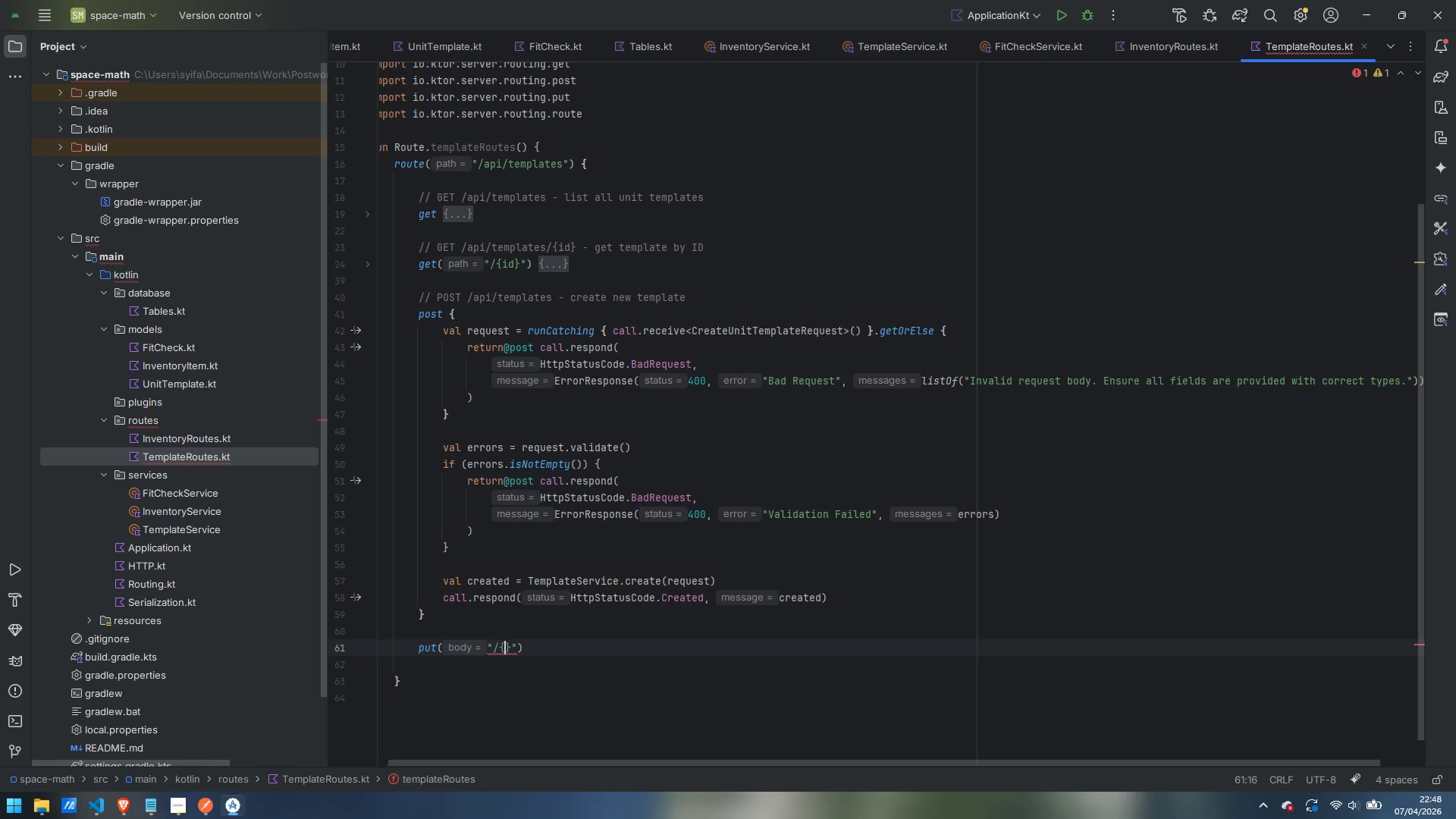 
type(id)
 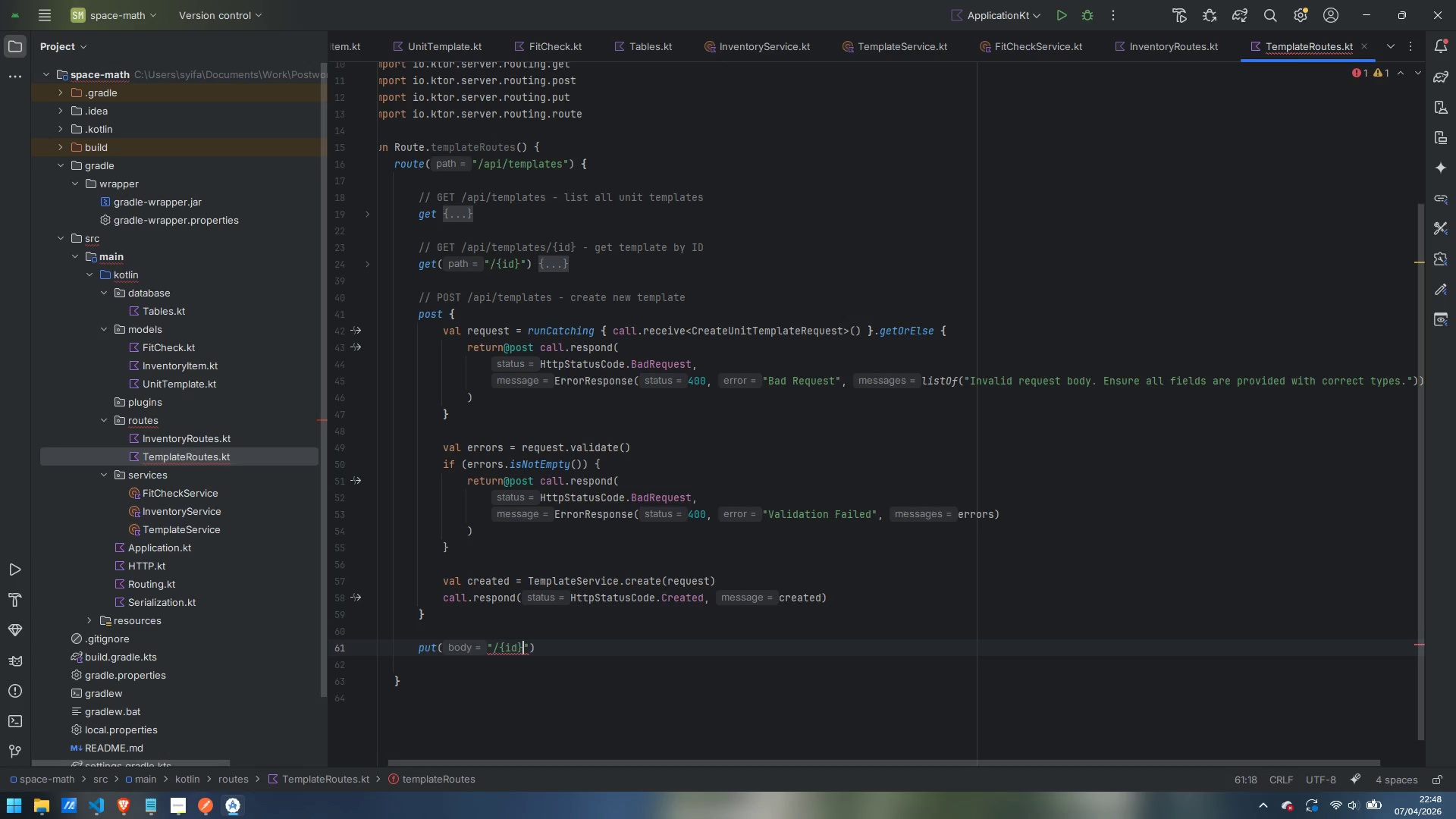 
key(ArrowRight)
 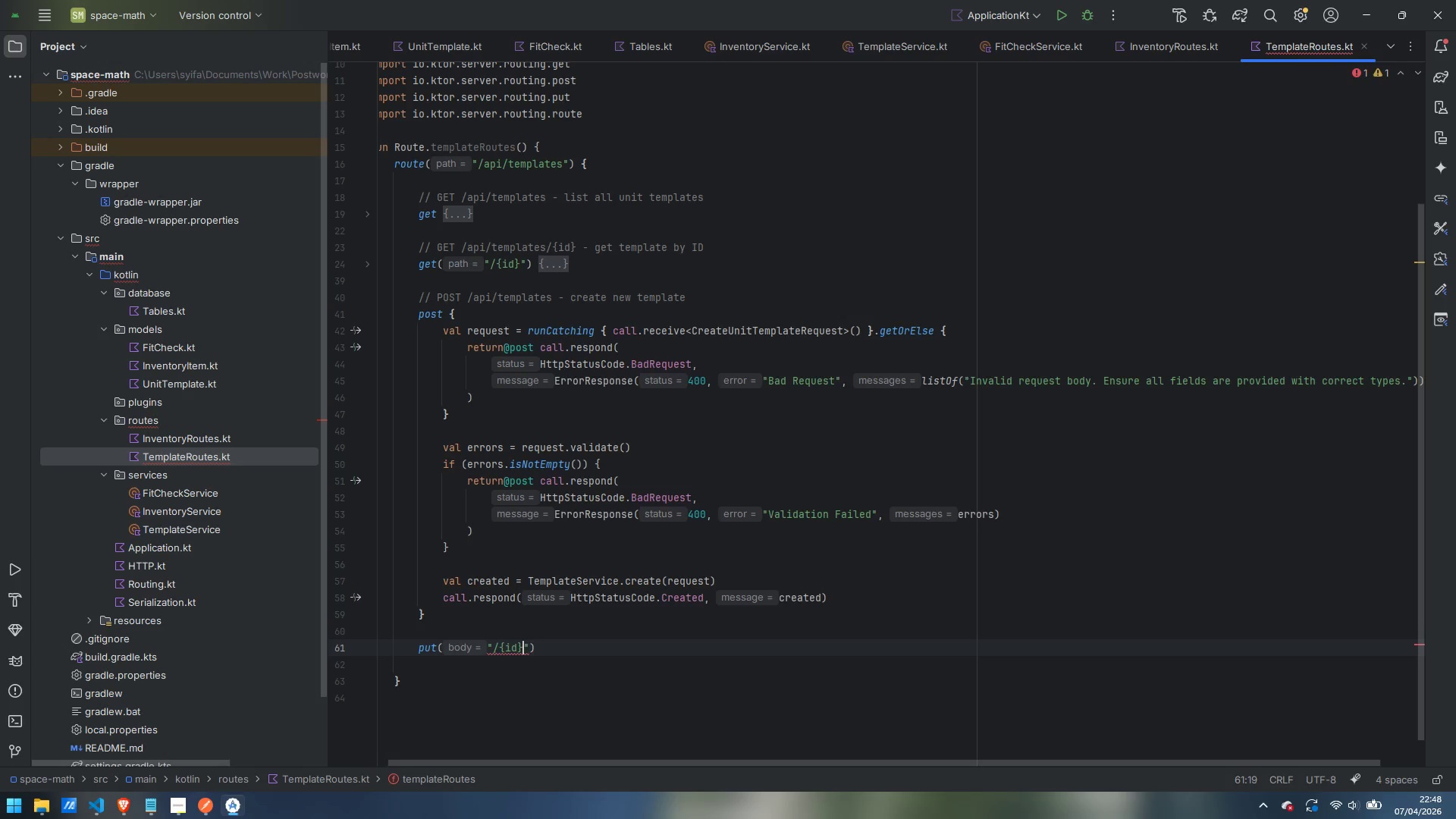 
key(ArrowRight)
 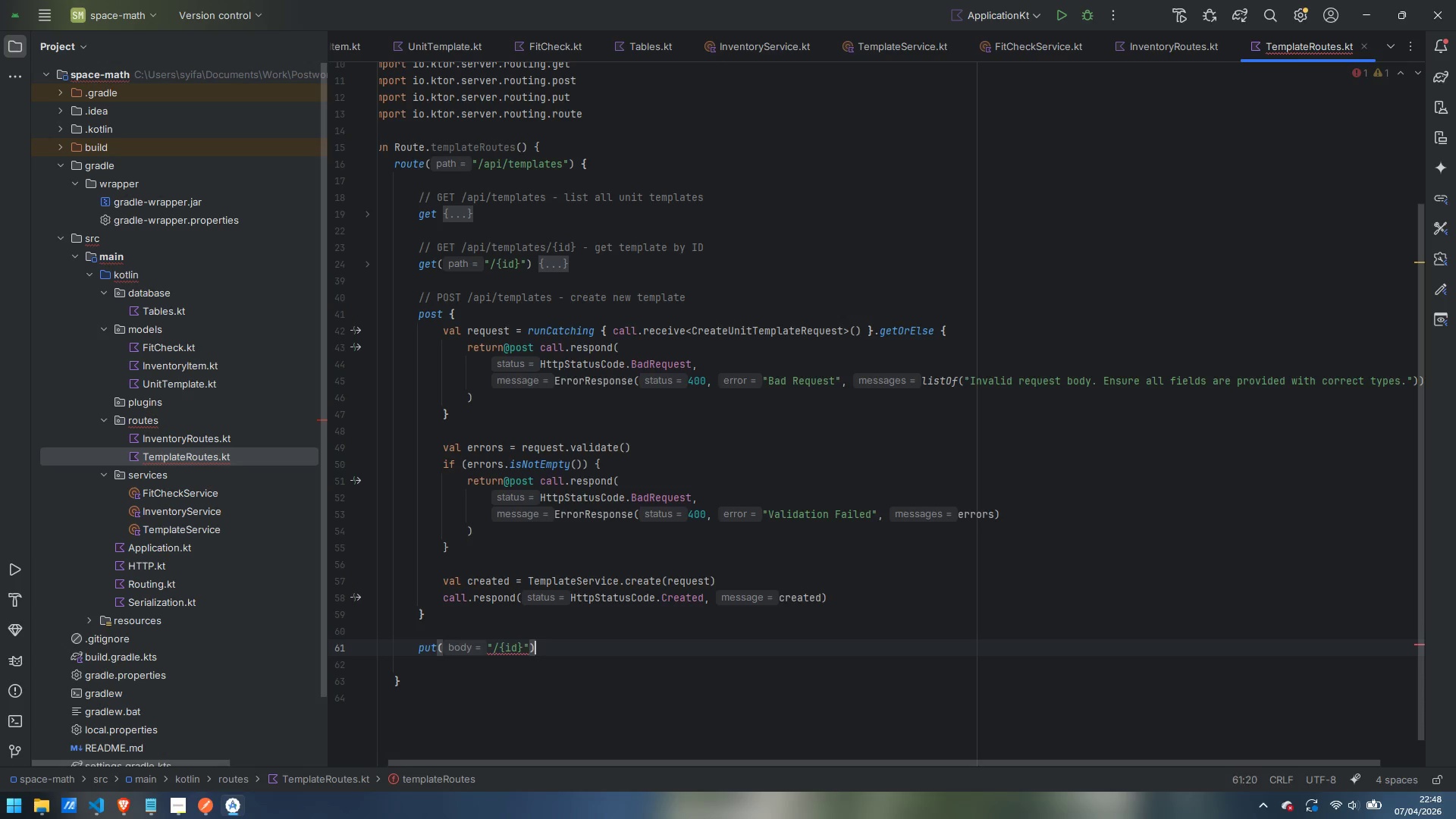 
key(ArrowRight)
 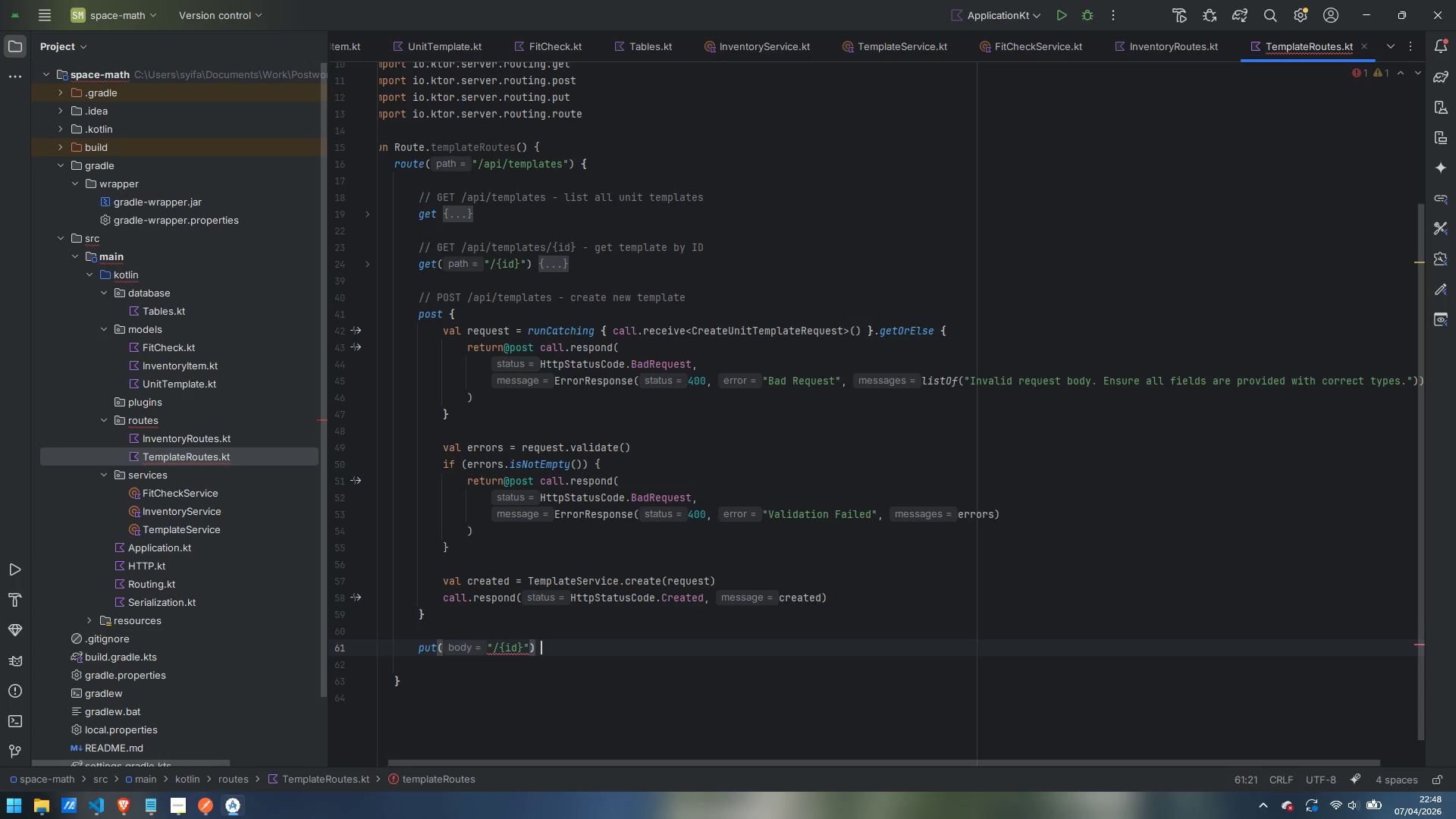 
key(Space)
 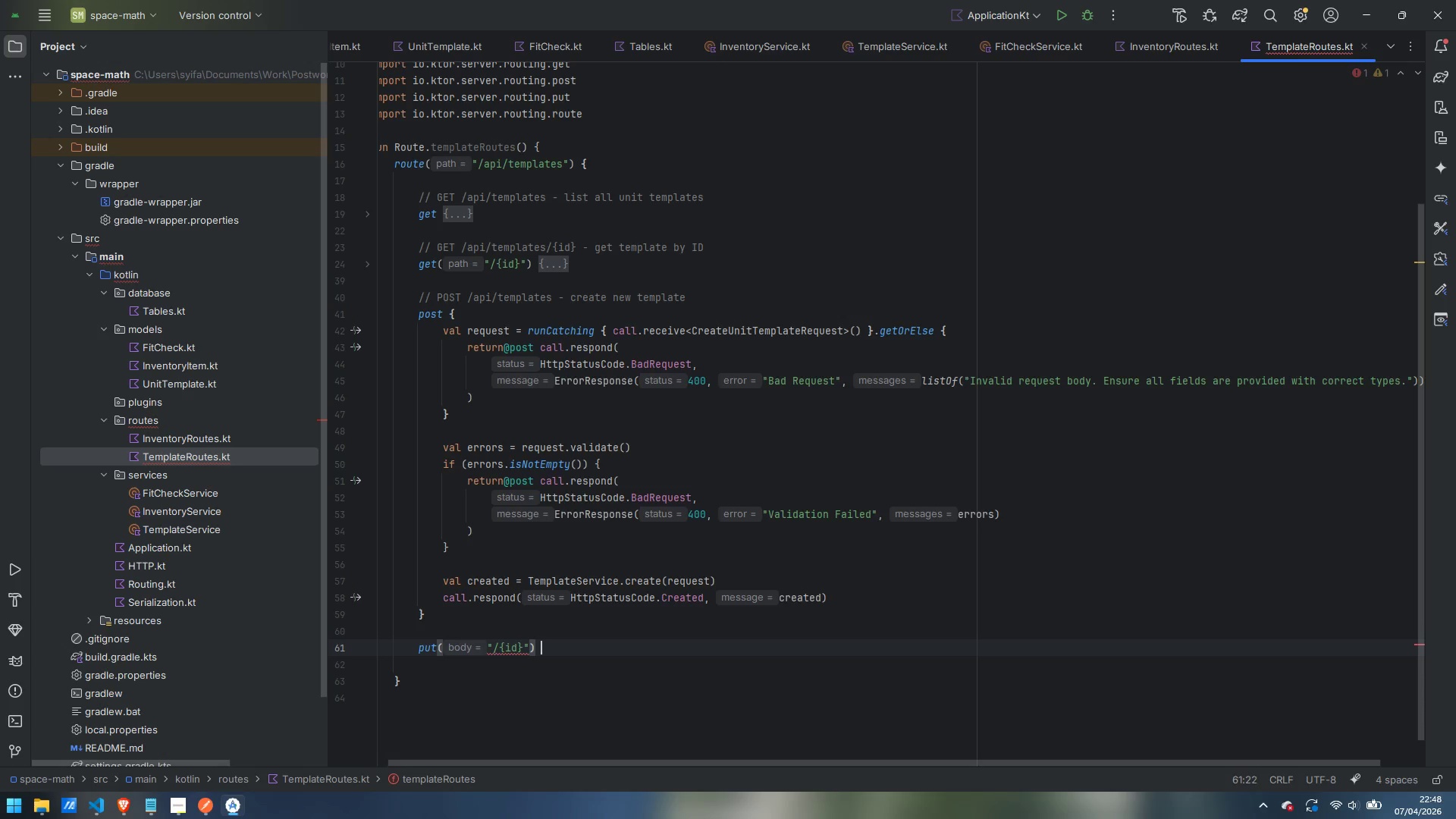 
key(Shift+BracketLeft)
 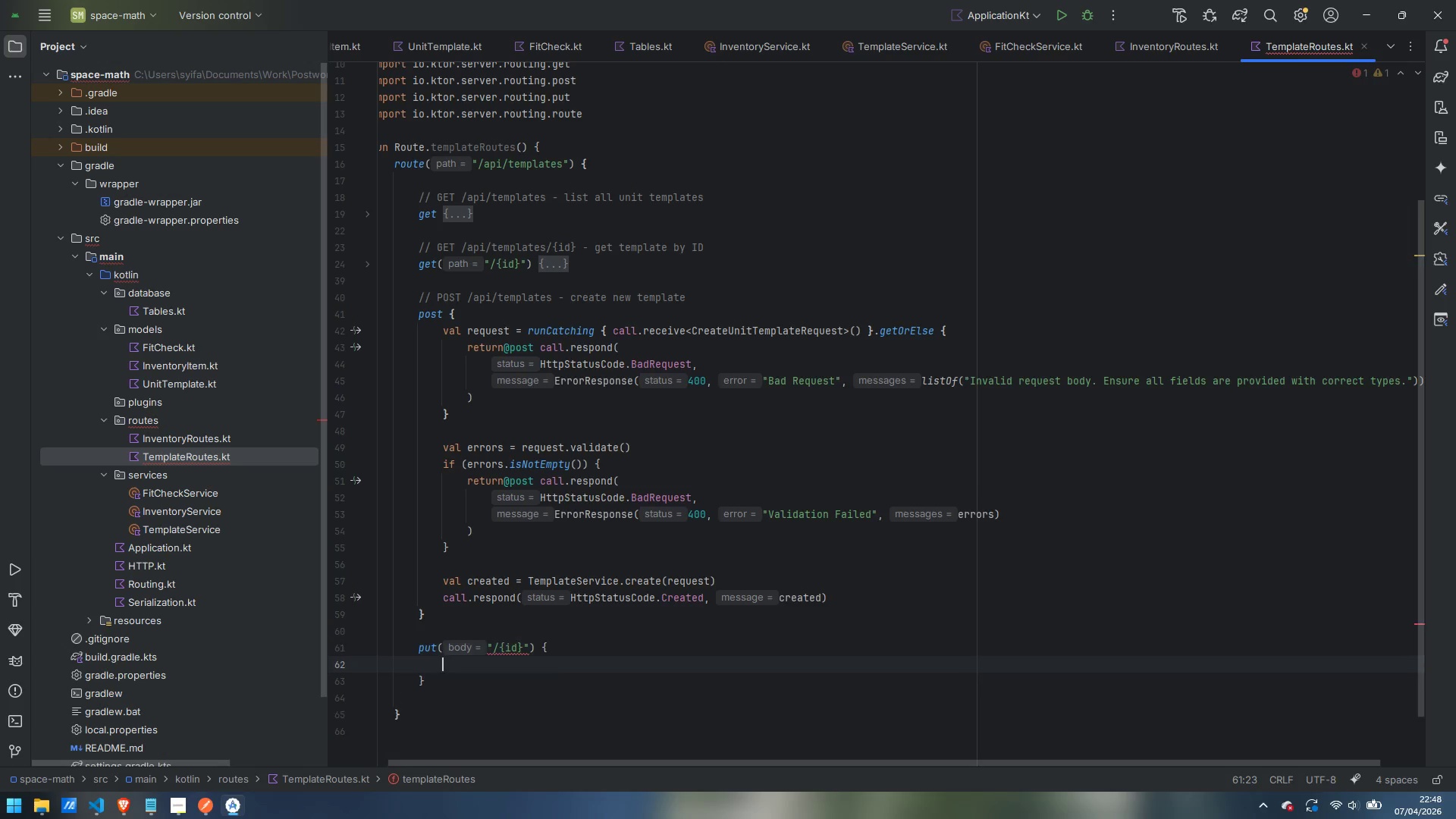 
key(Enter)
 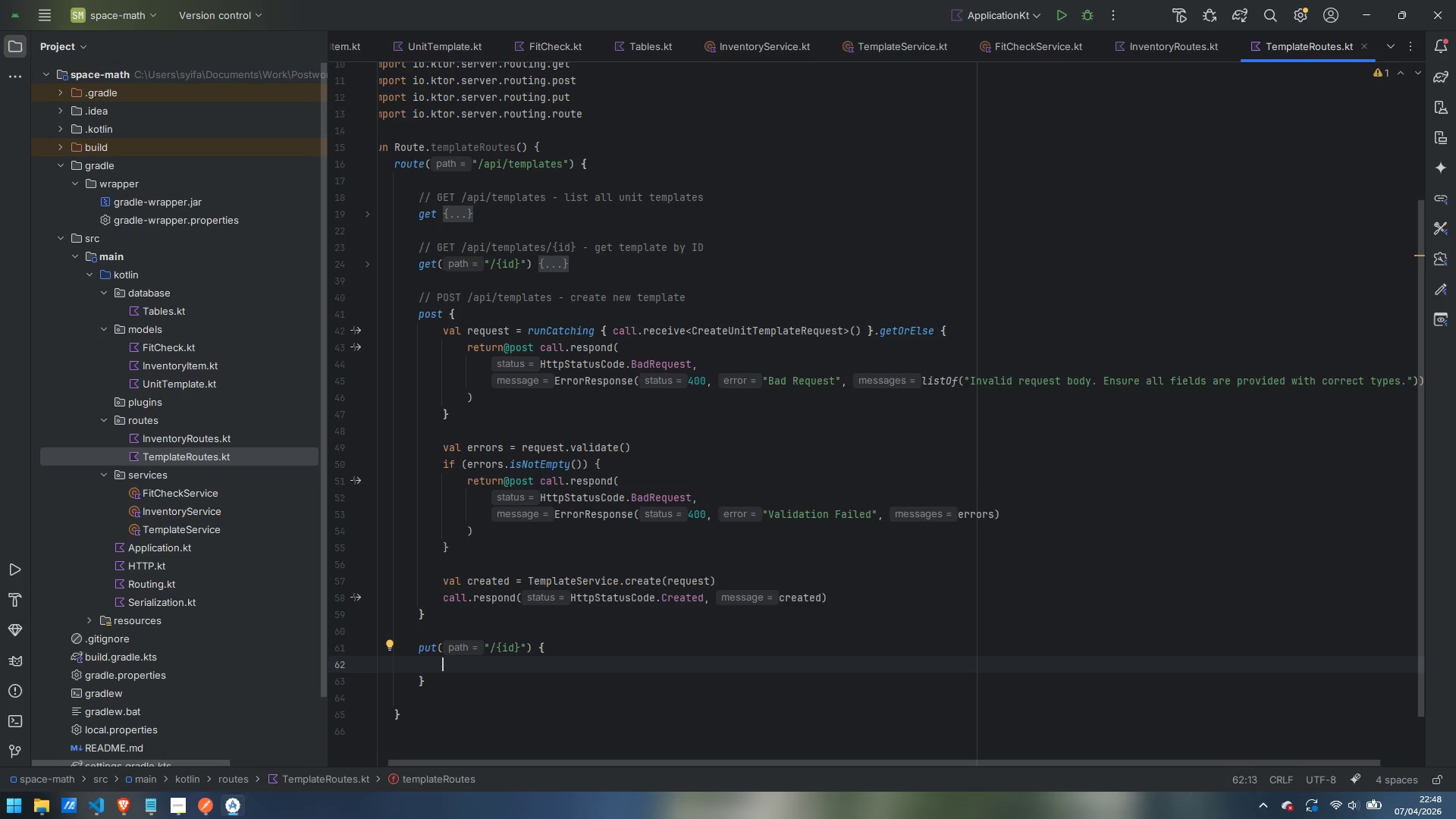 
type(val id = call.parameter)
 